 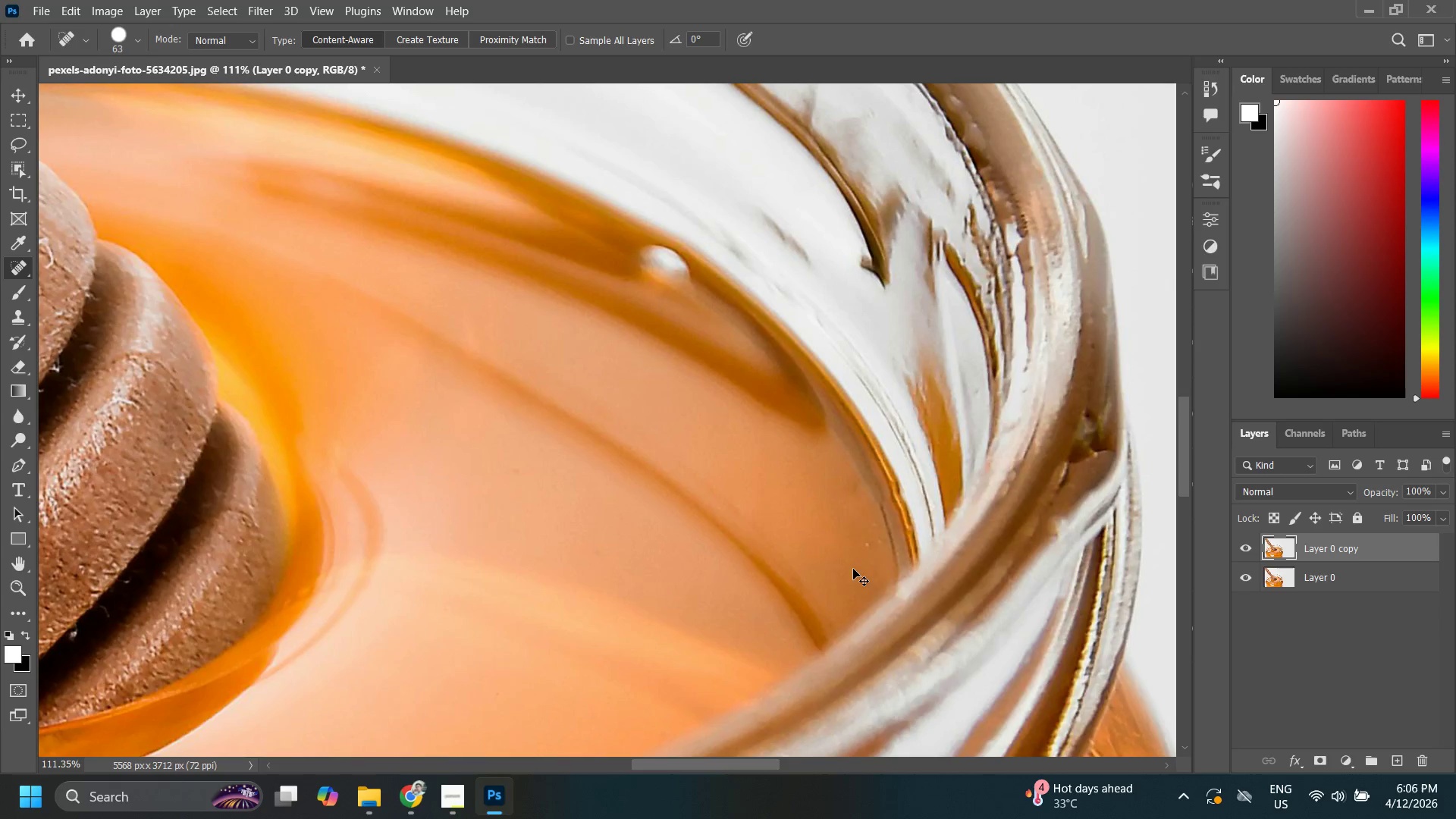 
key(Control+Z)
 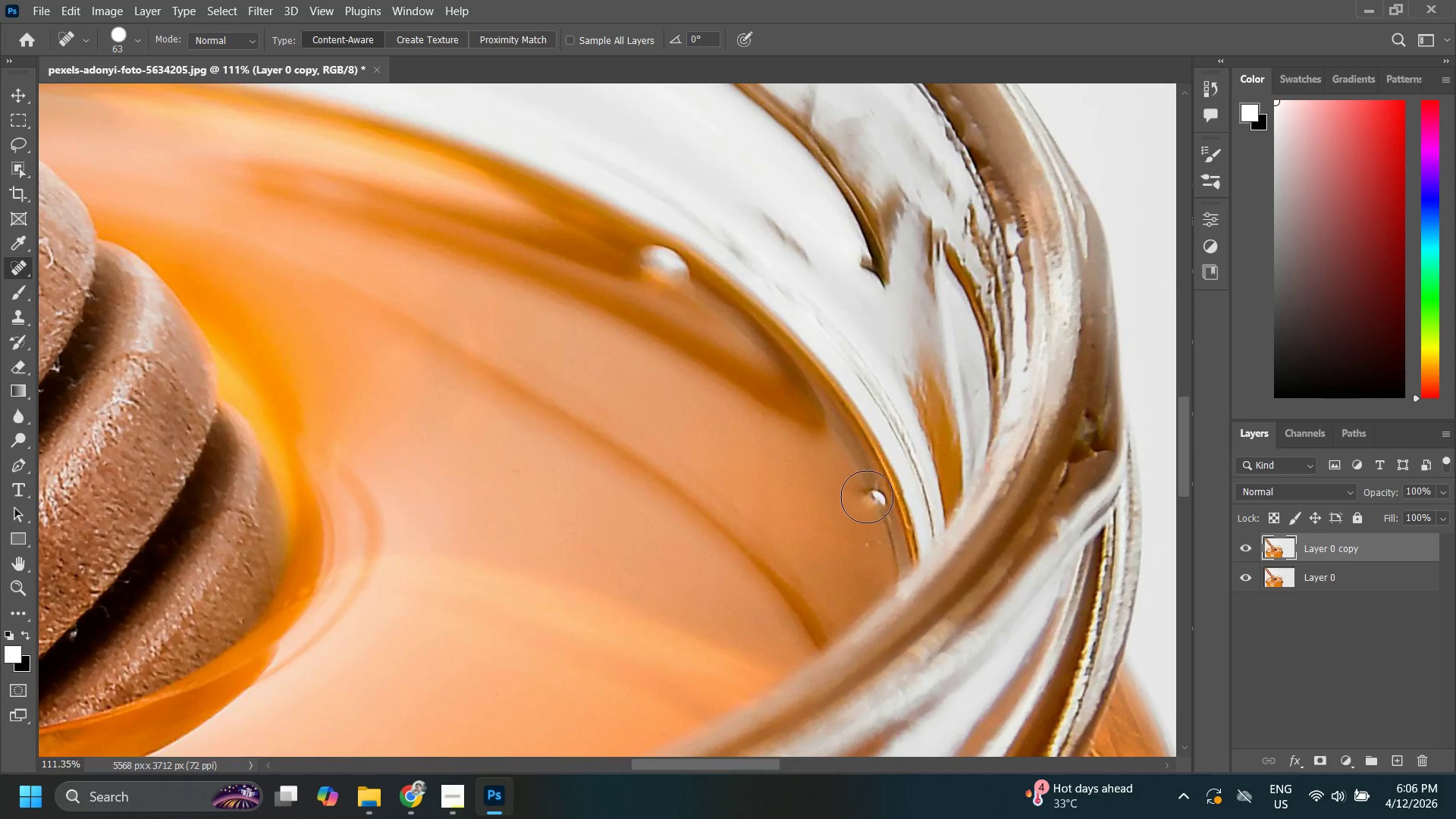 
left_click([867, 495])
 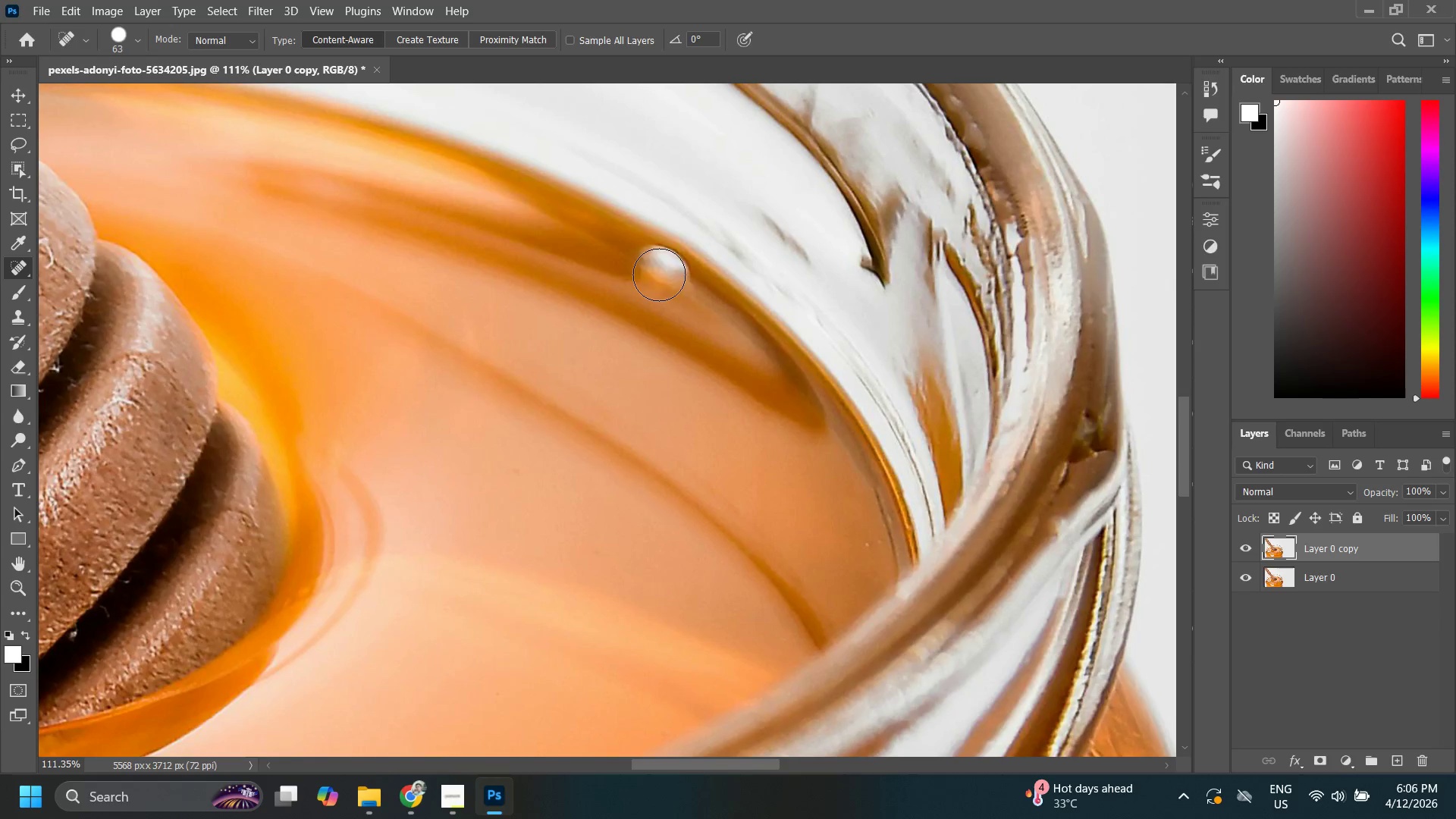 
left_click([646, 261])
 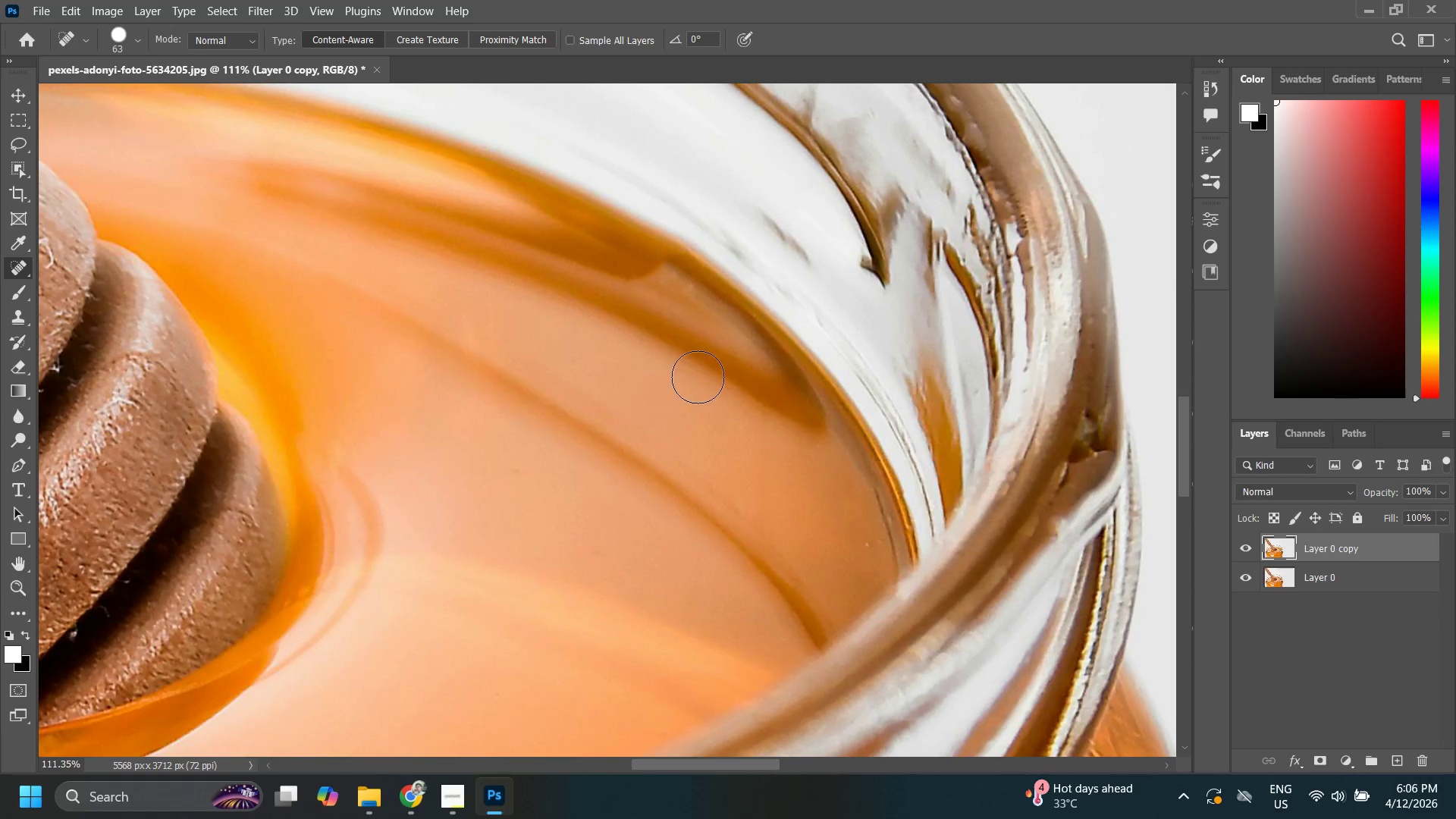 
key(Z)
 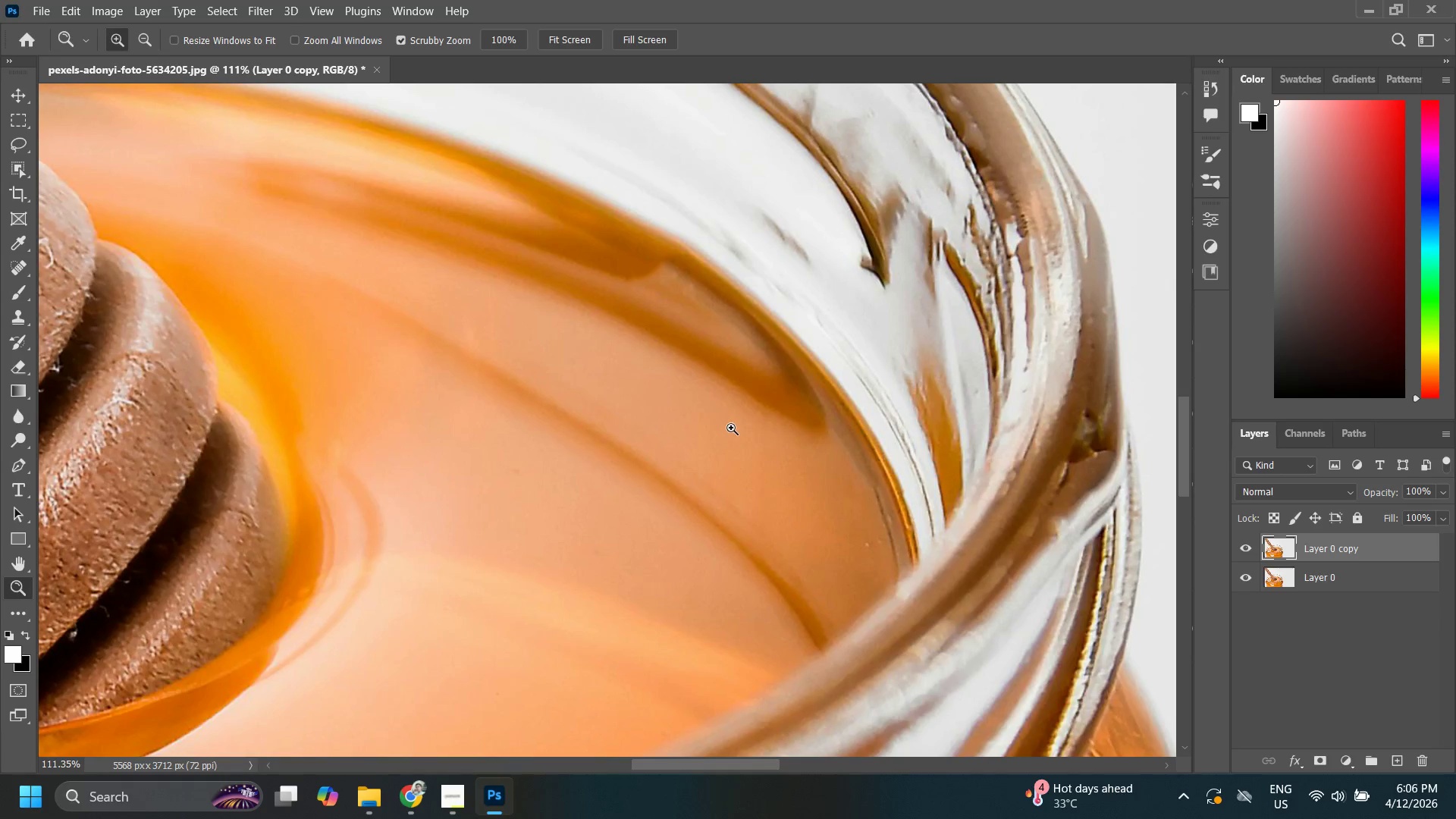 
left_click_drag(start_coordinate=[727, 423], to_coordinate=[661, 475])
 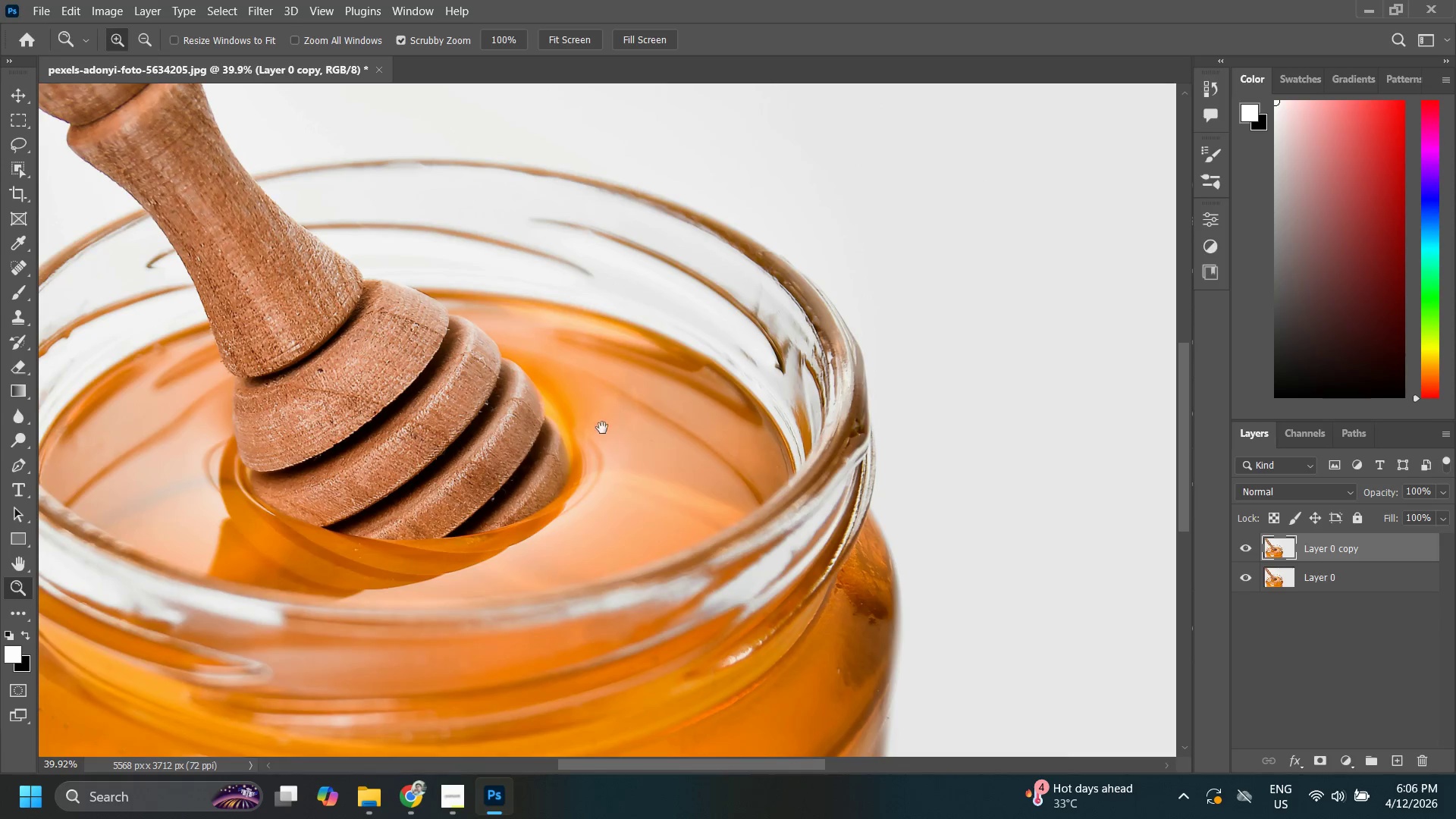 
hold_key(key=Space, duration=0.41)
 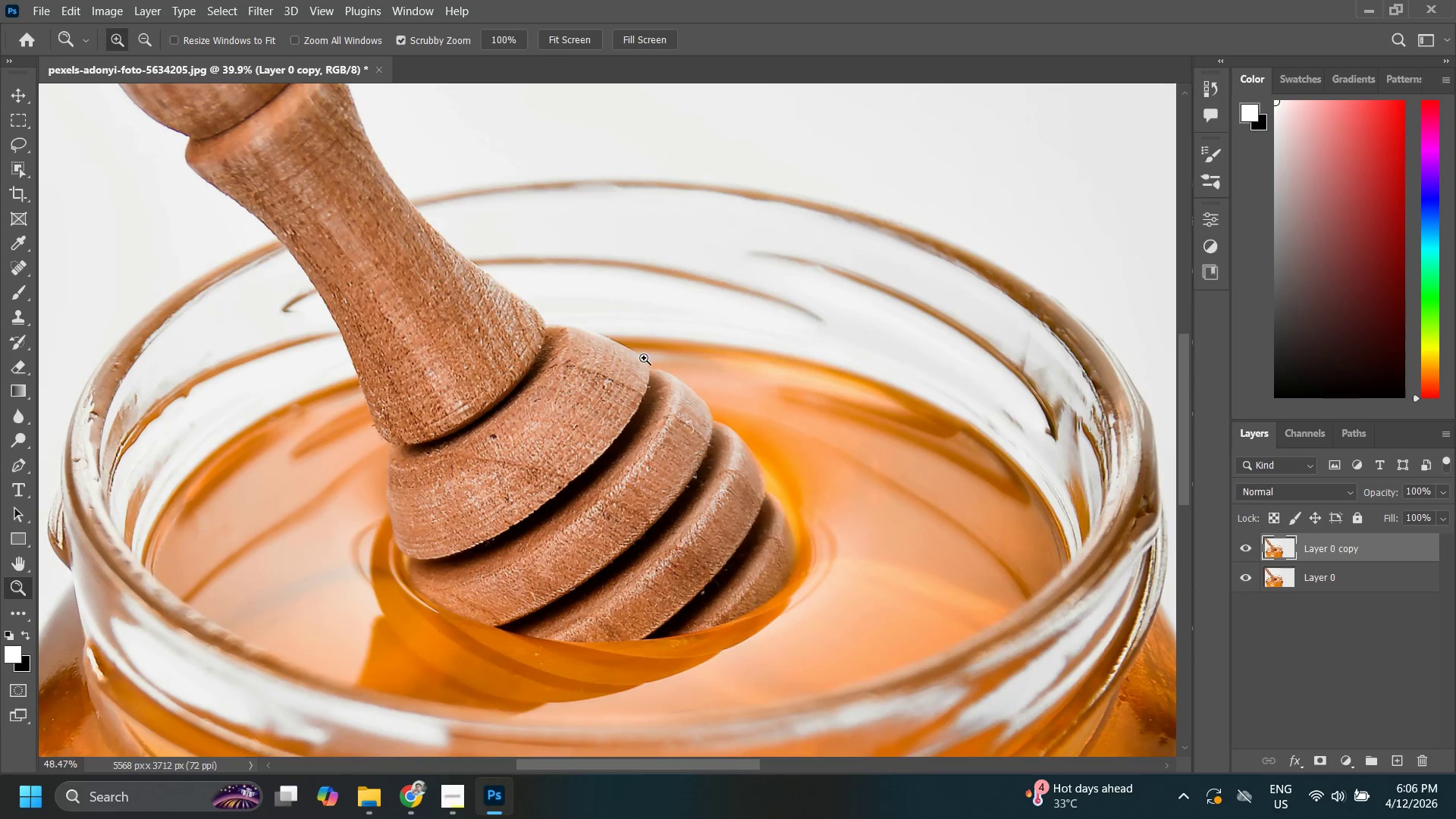 
left_click_drag(start_coordinate=[593, 415], to_coordinate=[644, 429])
 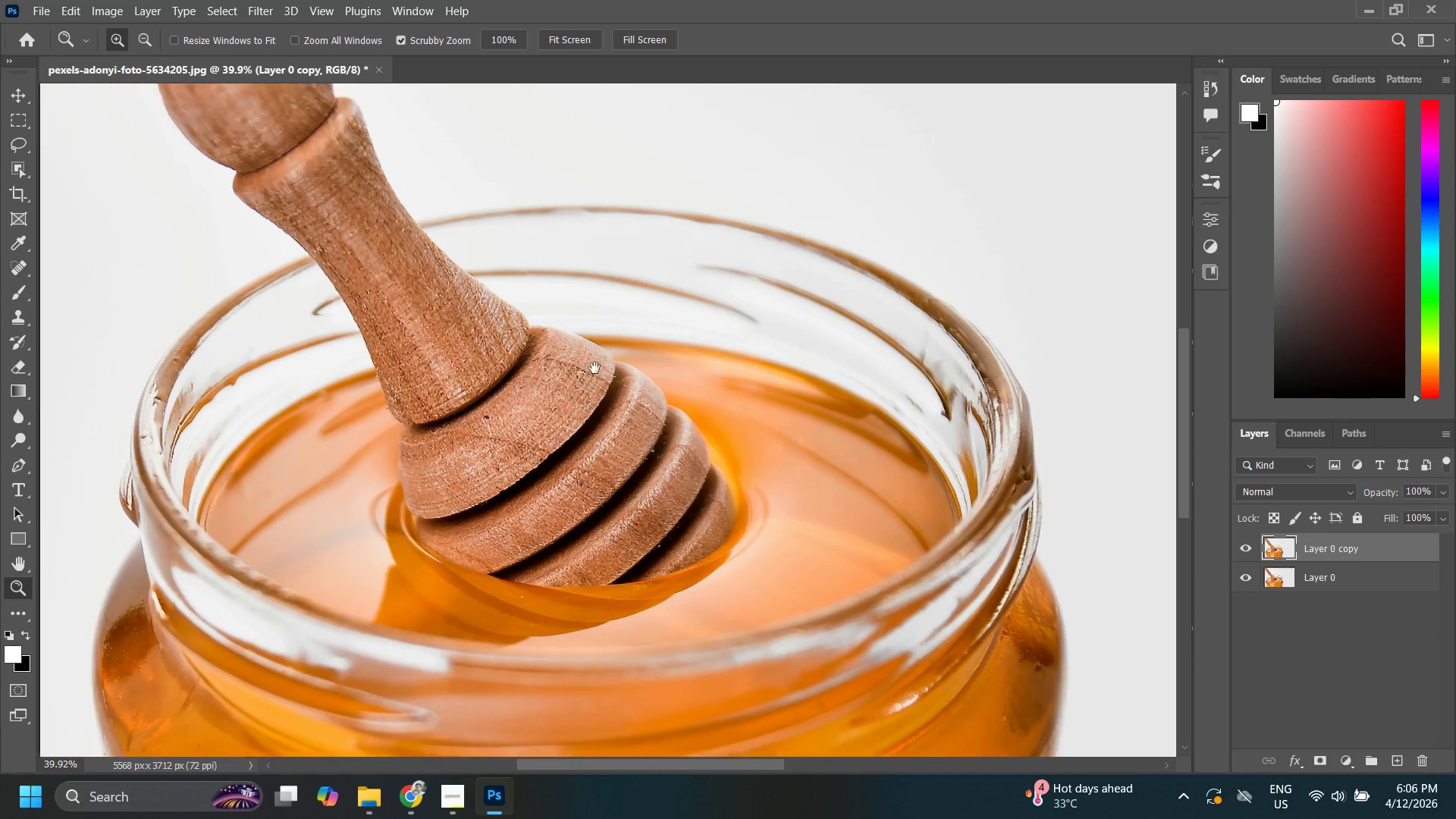 
left_click_drag(start_coordinate=[595, 368], to_coordinate=[644, 358])
 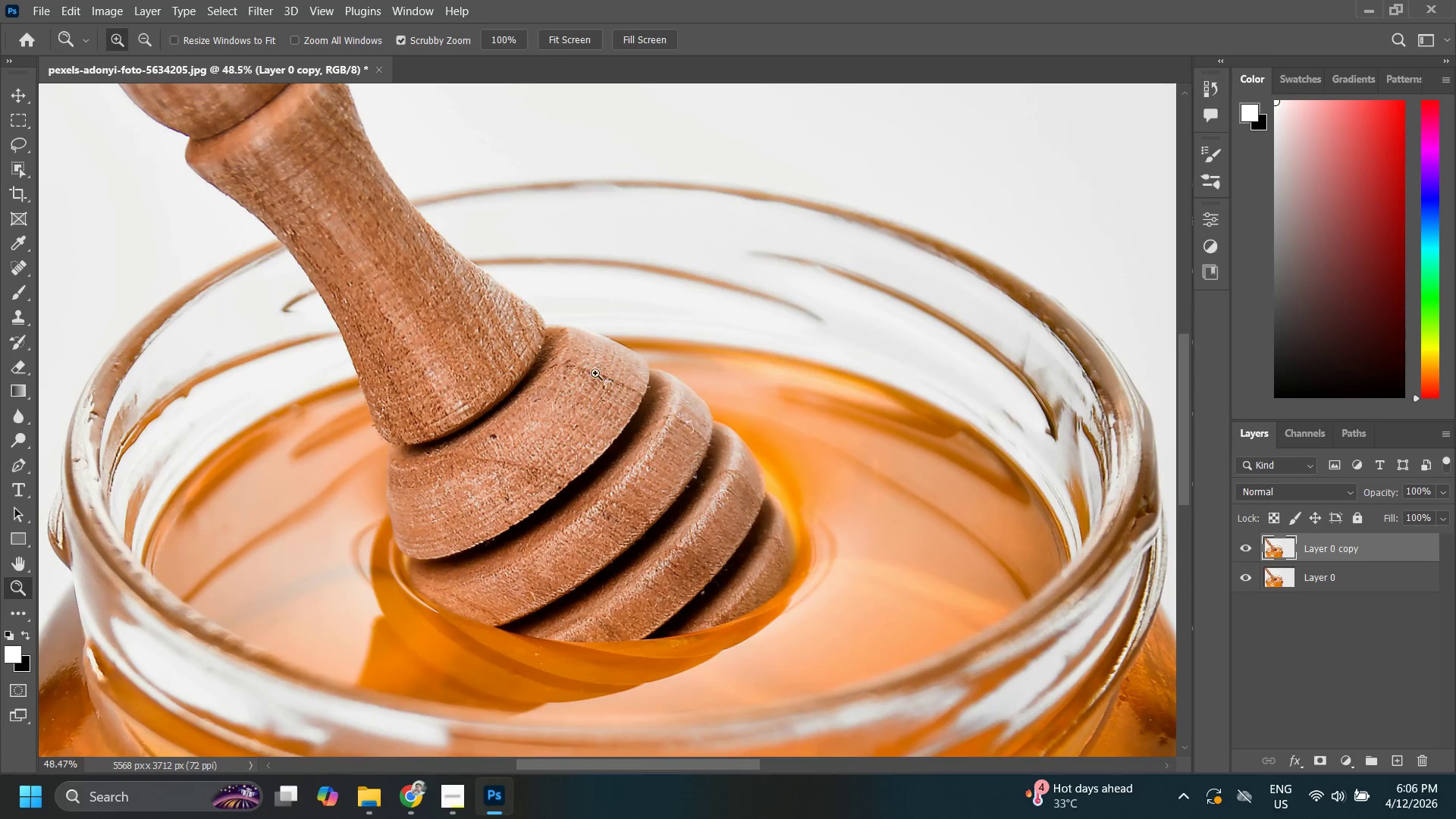 
key(Space)
 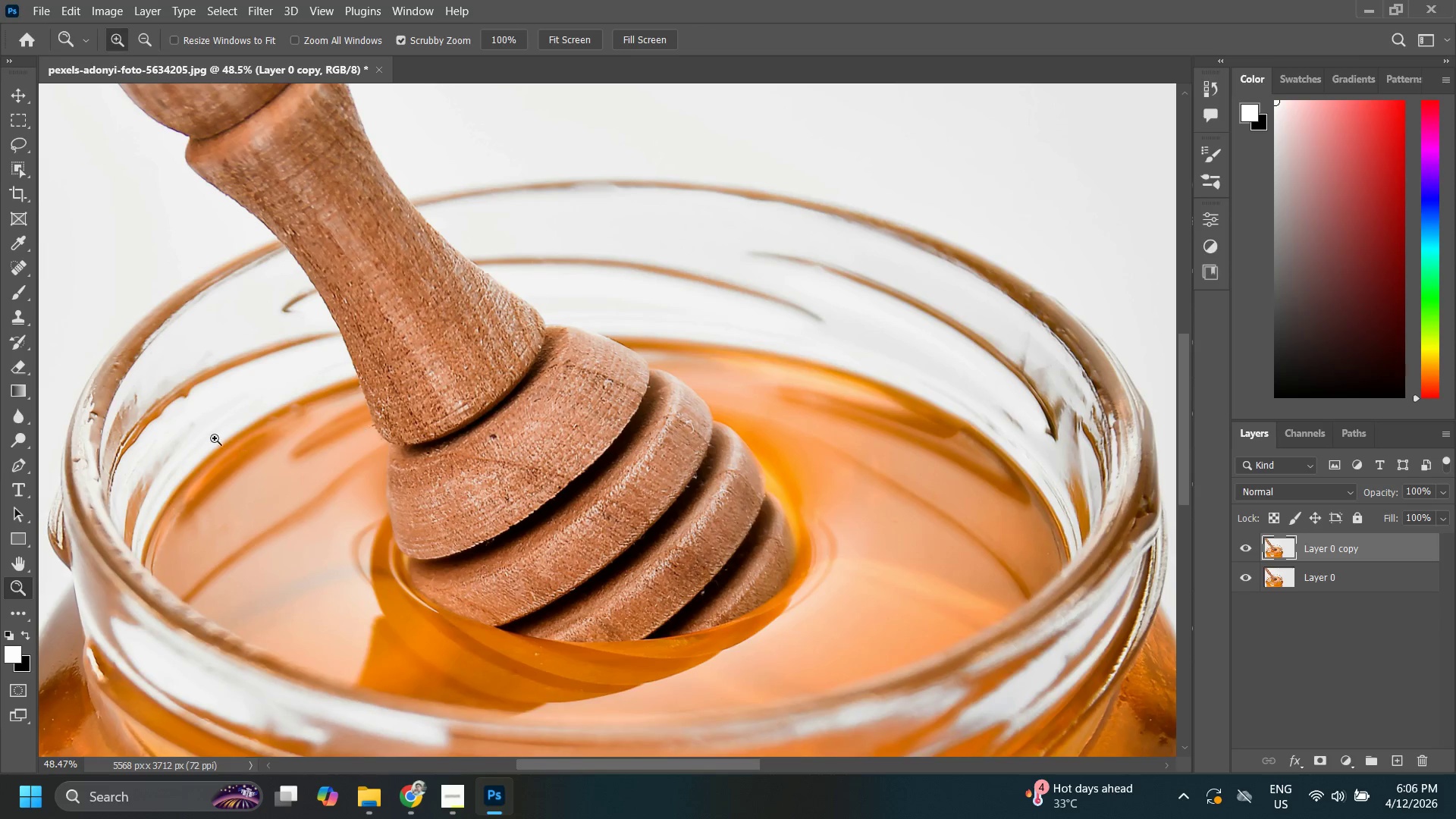 
left_click_drag(start_coordinate=[215, 438], to_coordinate=[251, 428])
 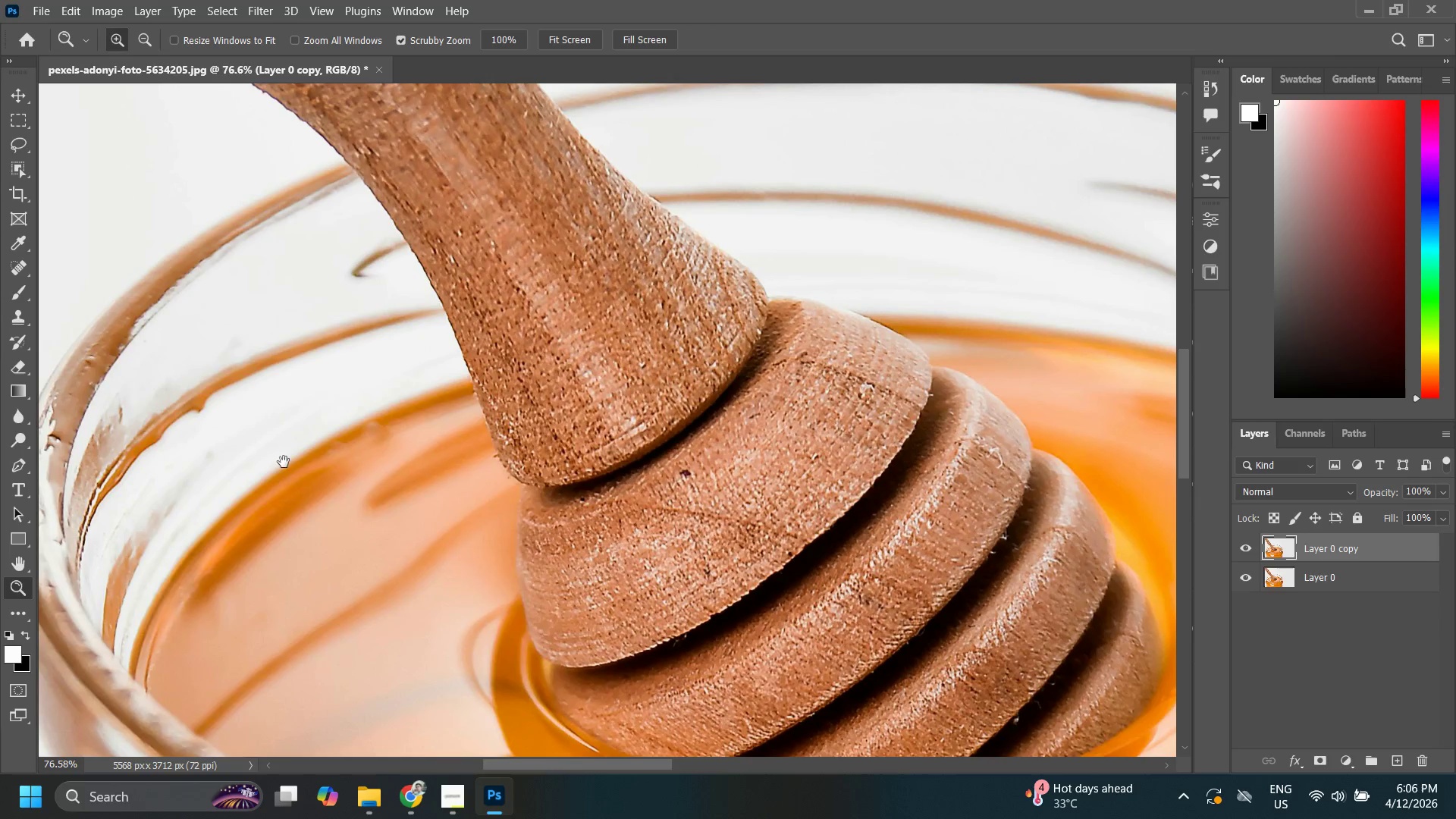 
hold_key(key=Space, duration=0.69)
 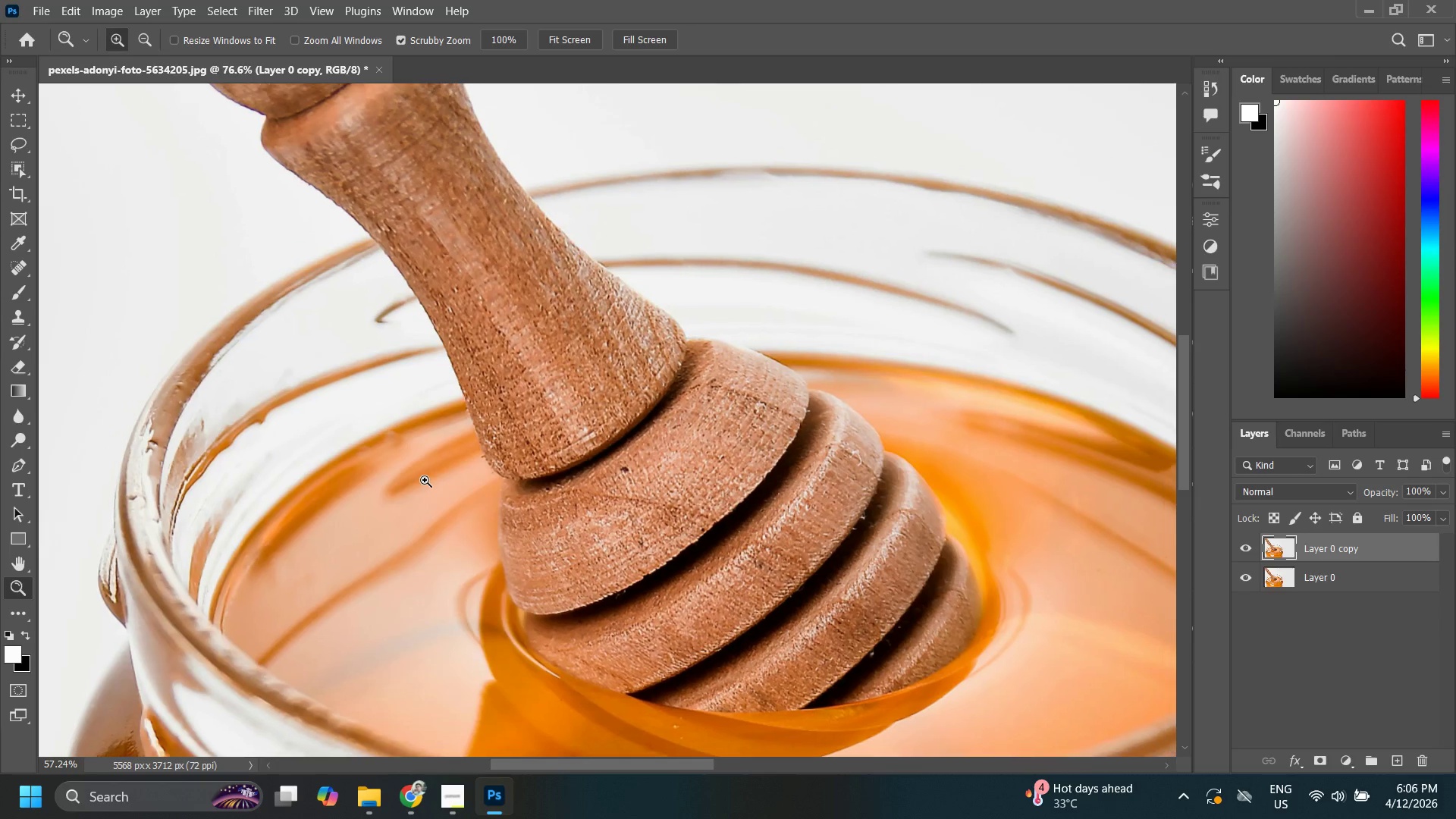 
left_click_drag(start_coordinate=[253, 424], to_coordinate=[284, 463])
 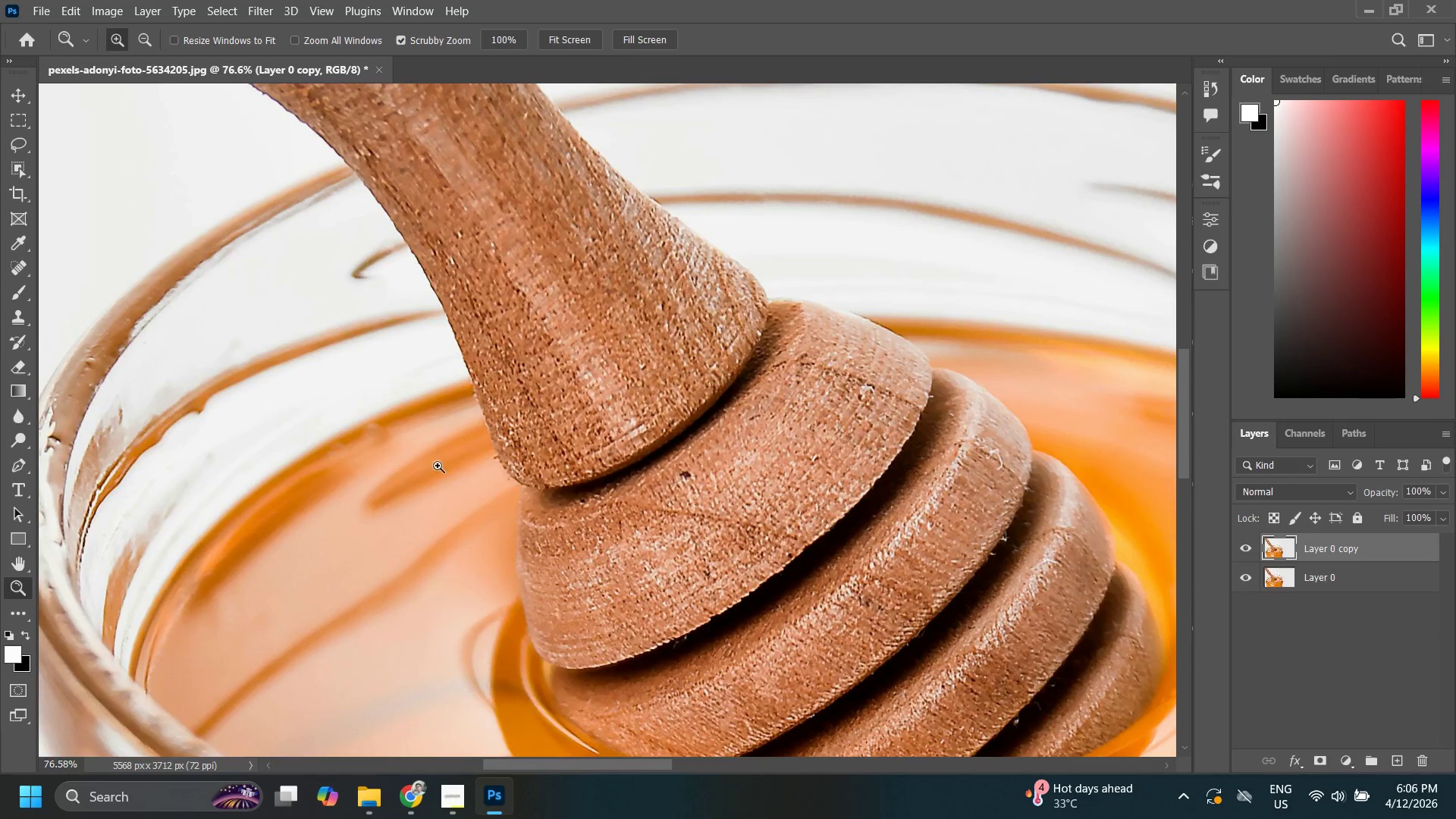 
left_click_drag(start_coordinate=[444, 453], to_coordinate=[450, 482])
 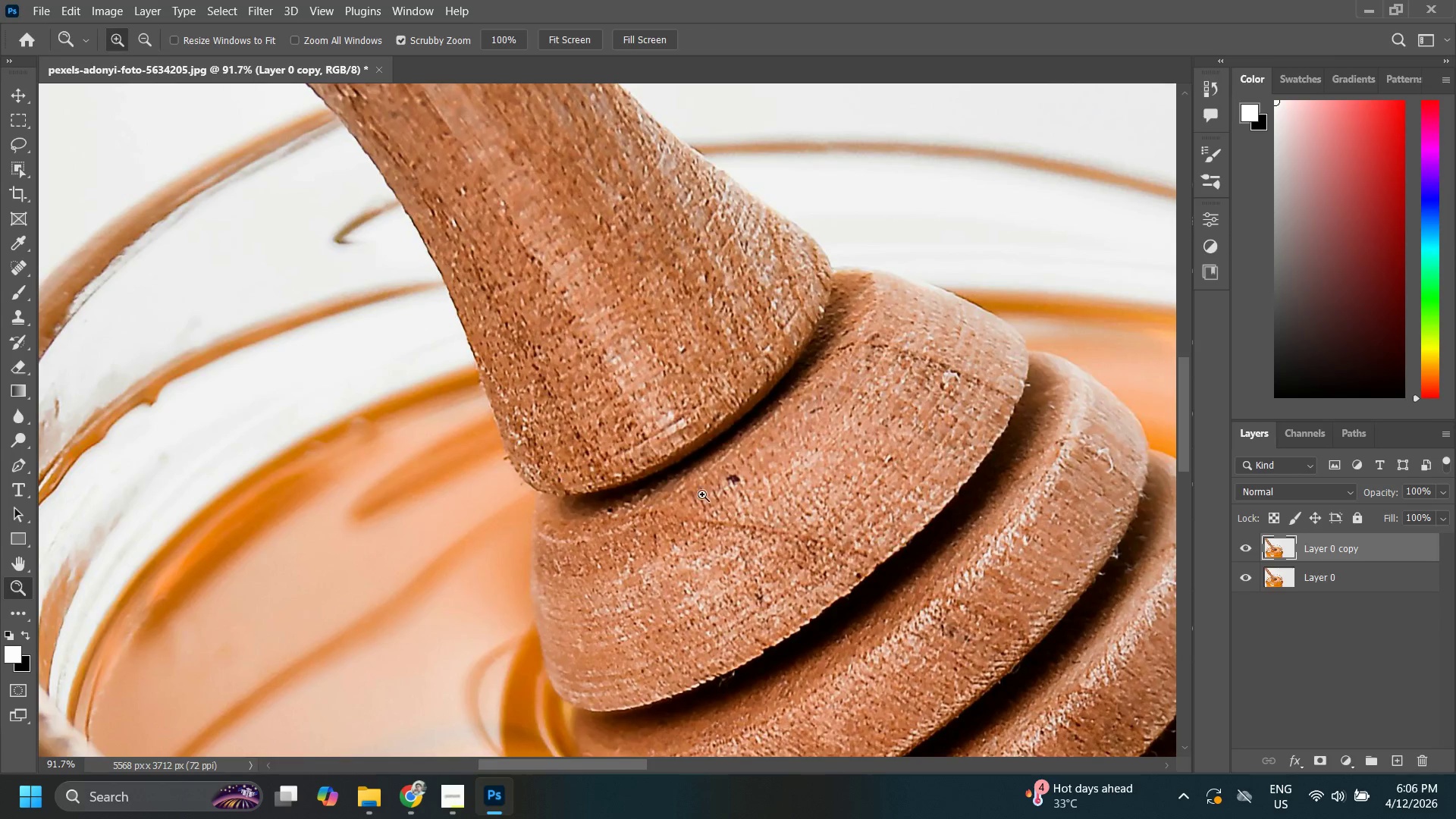 
key(J)
 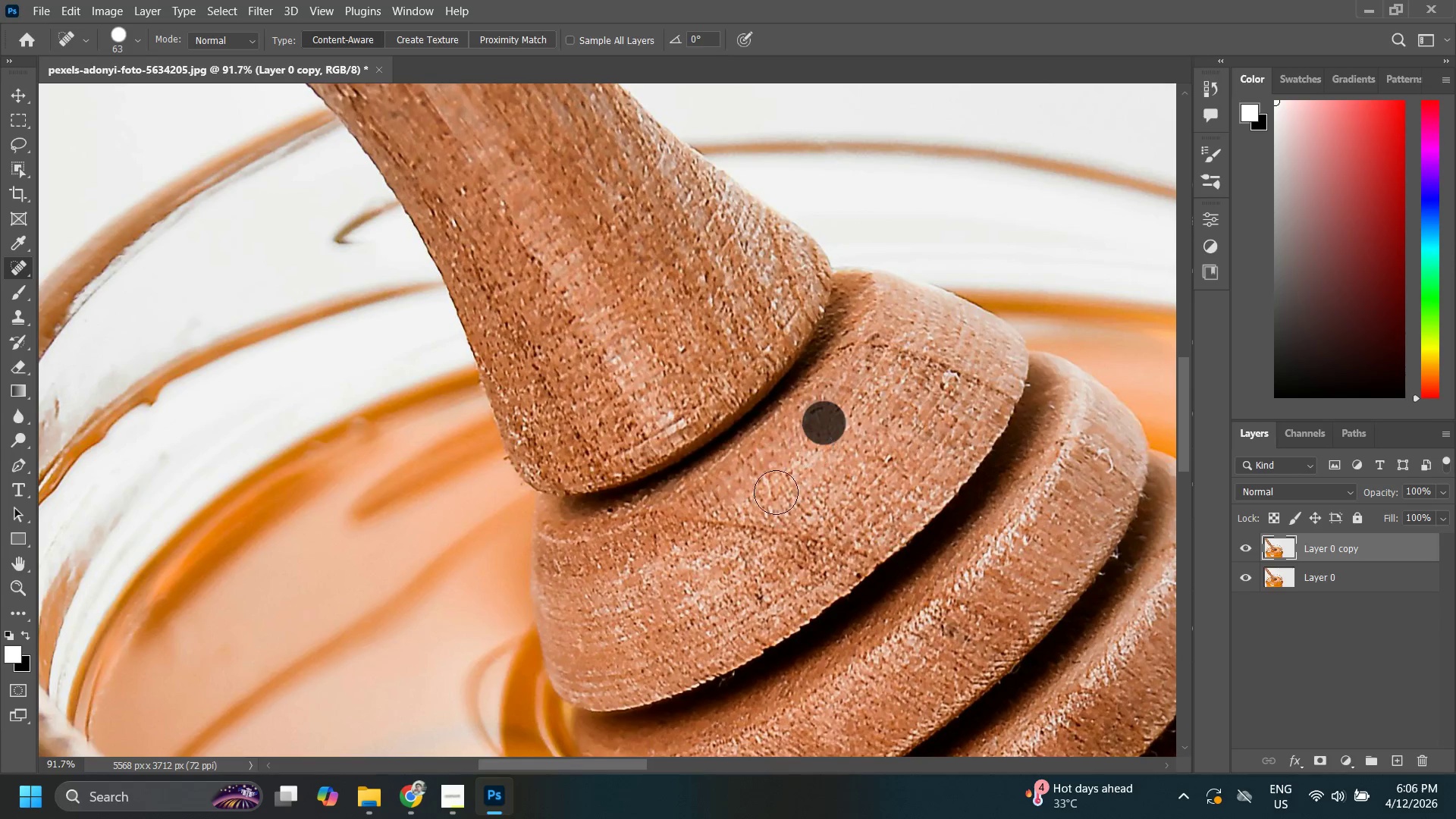 
double_click([723, 523])
 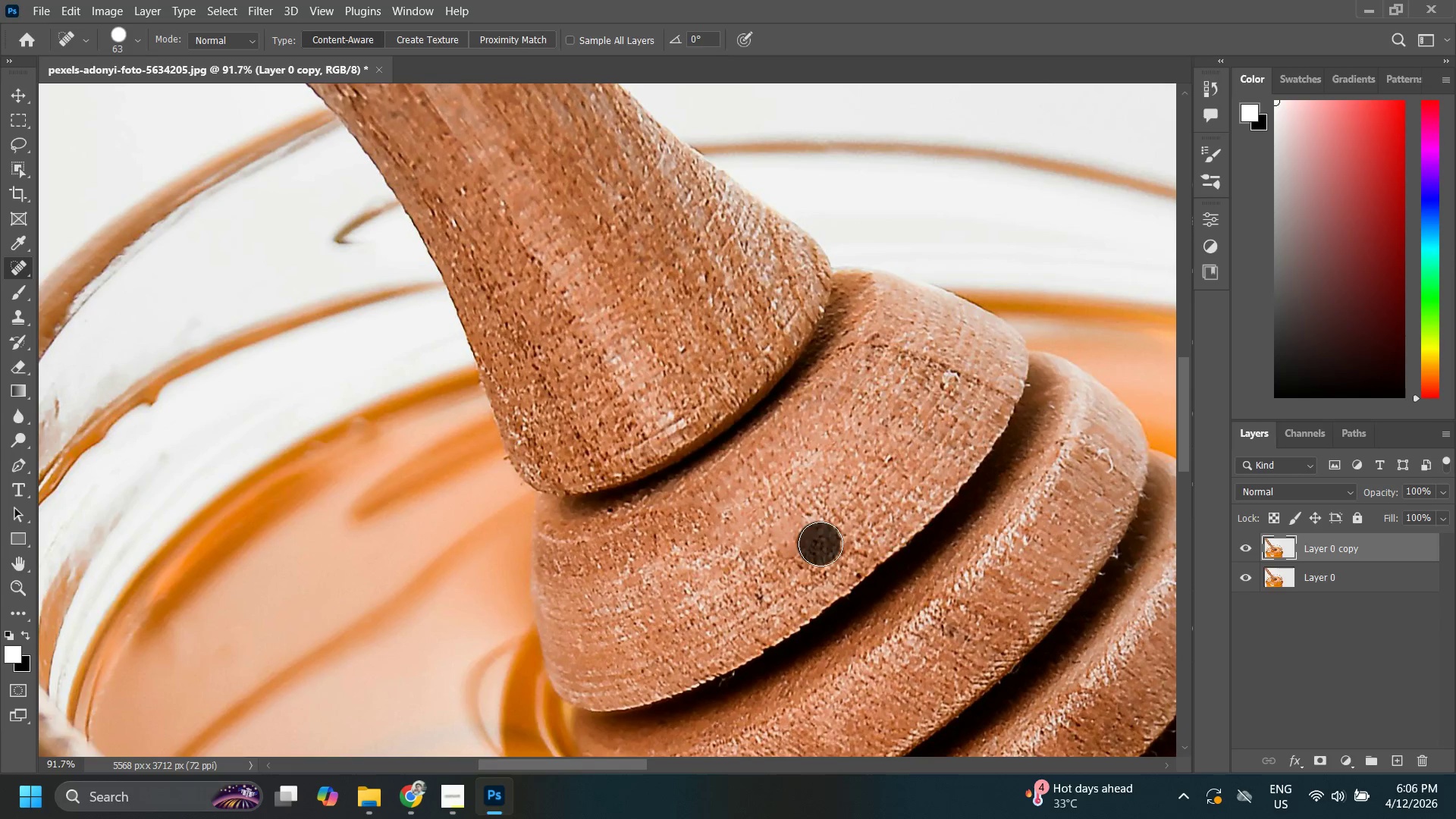 
left_click([855, 549])
 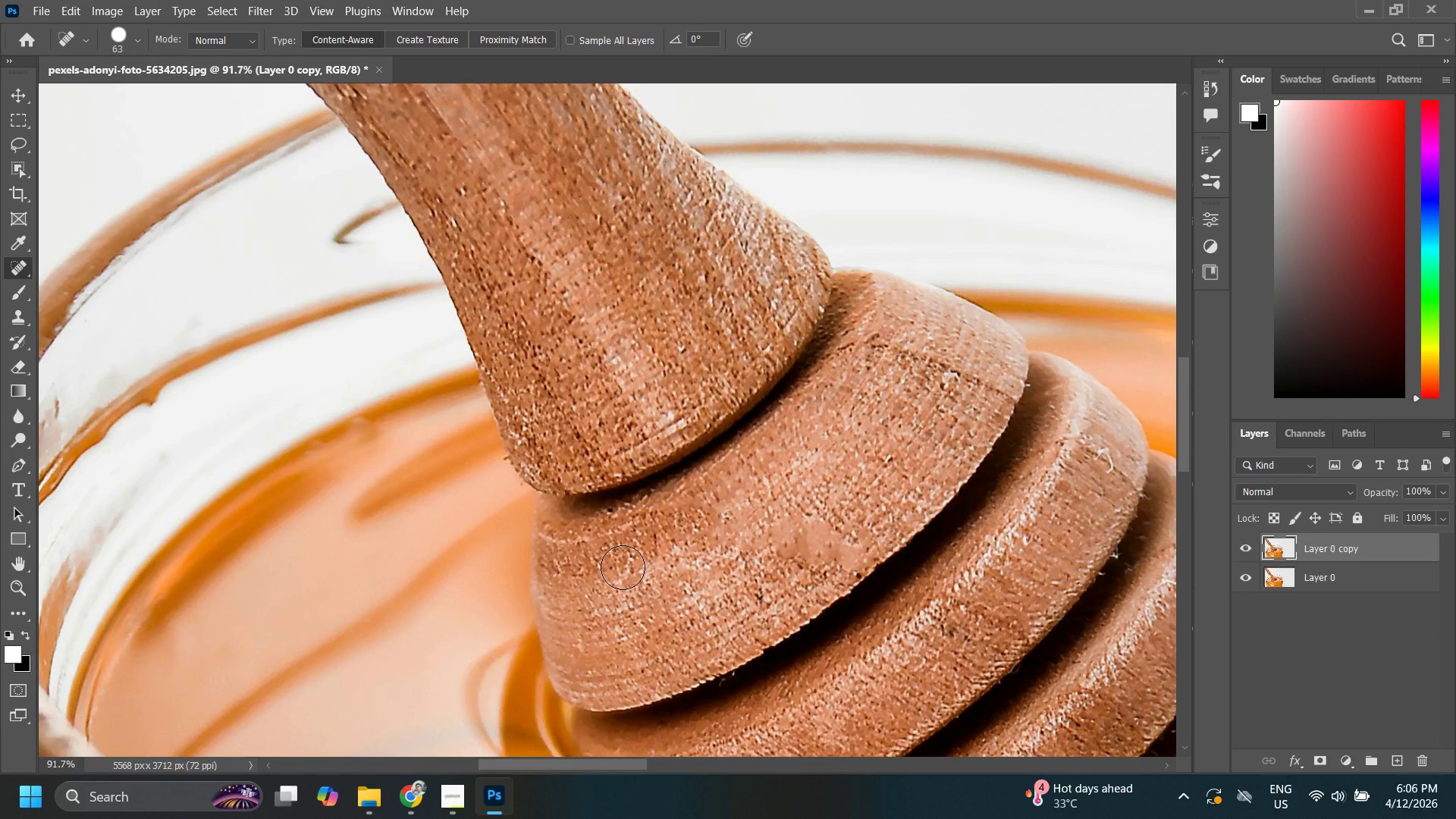 
key(Control+Z)
 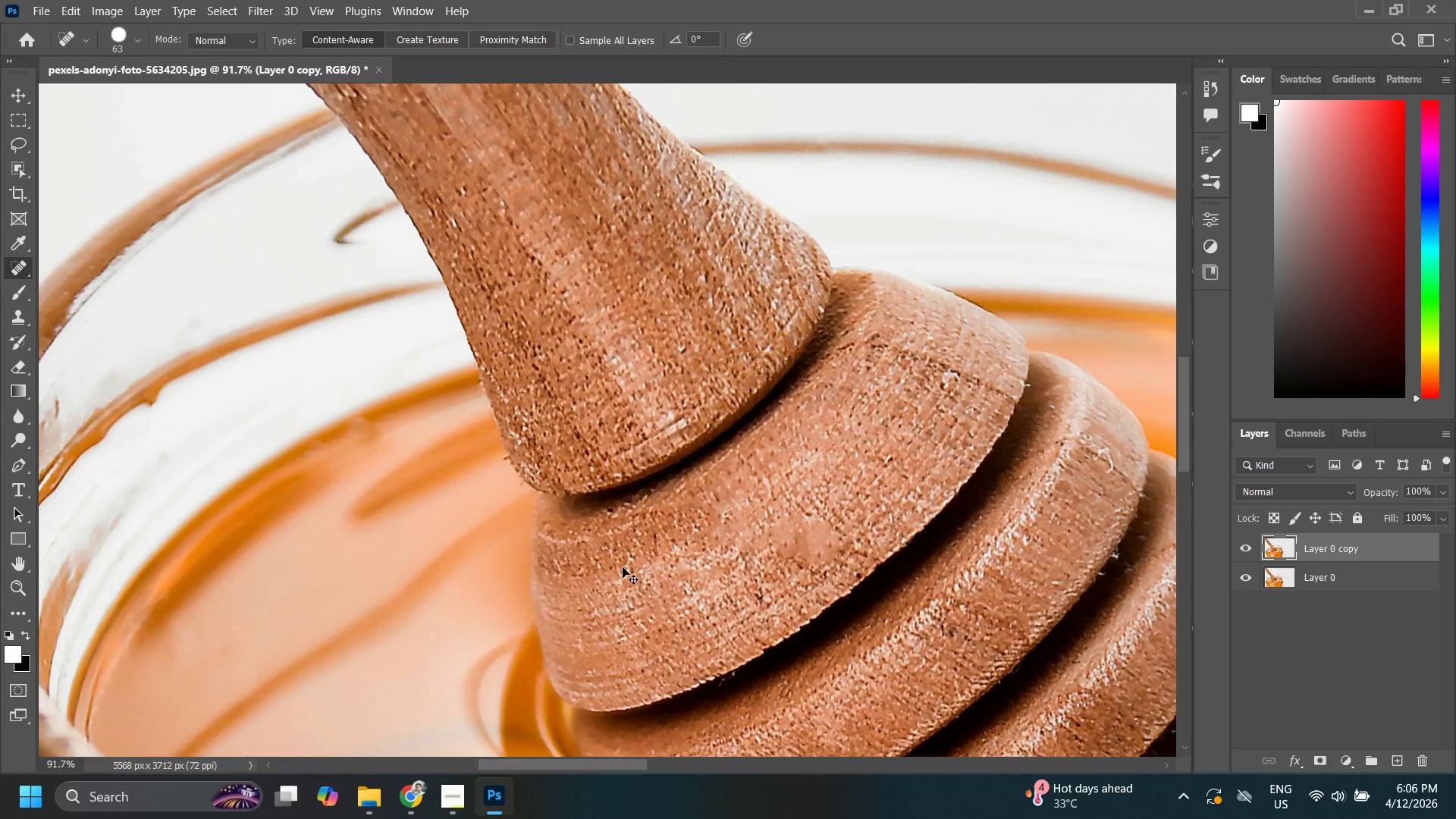 
key(Control+Z)
 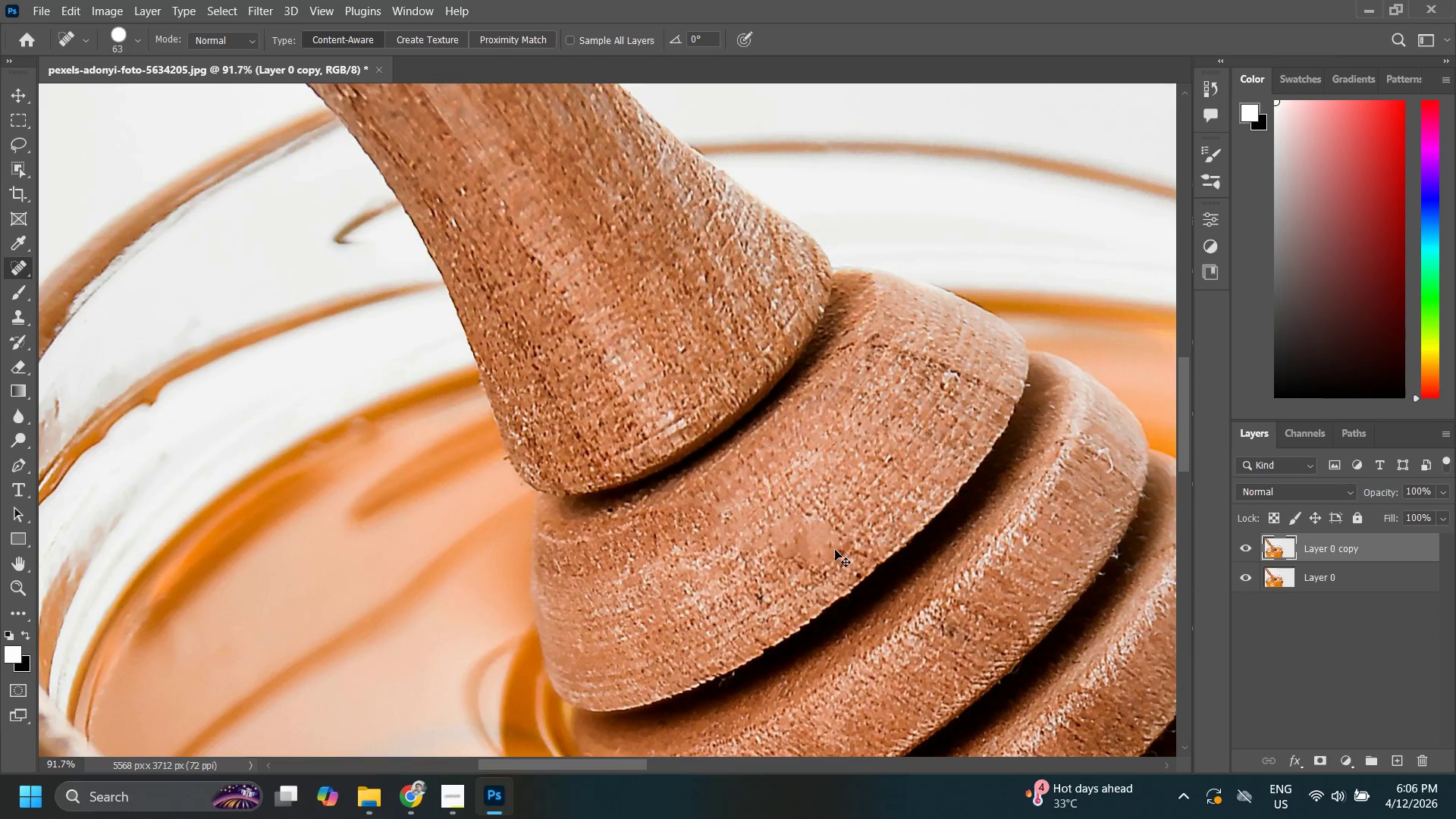 
key(Control+Z)
 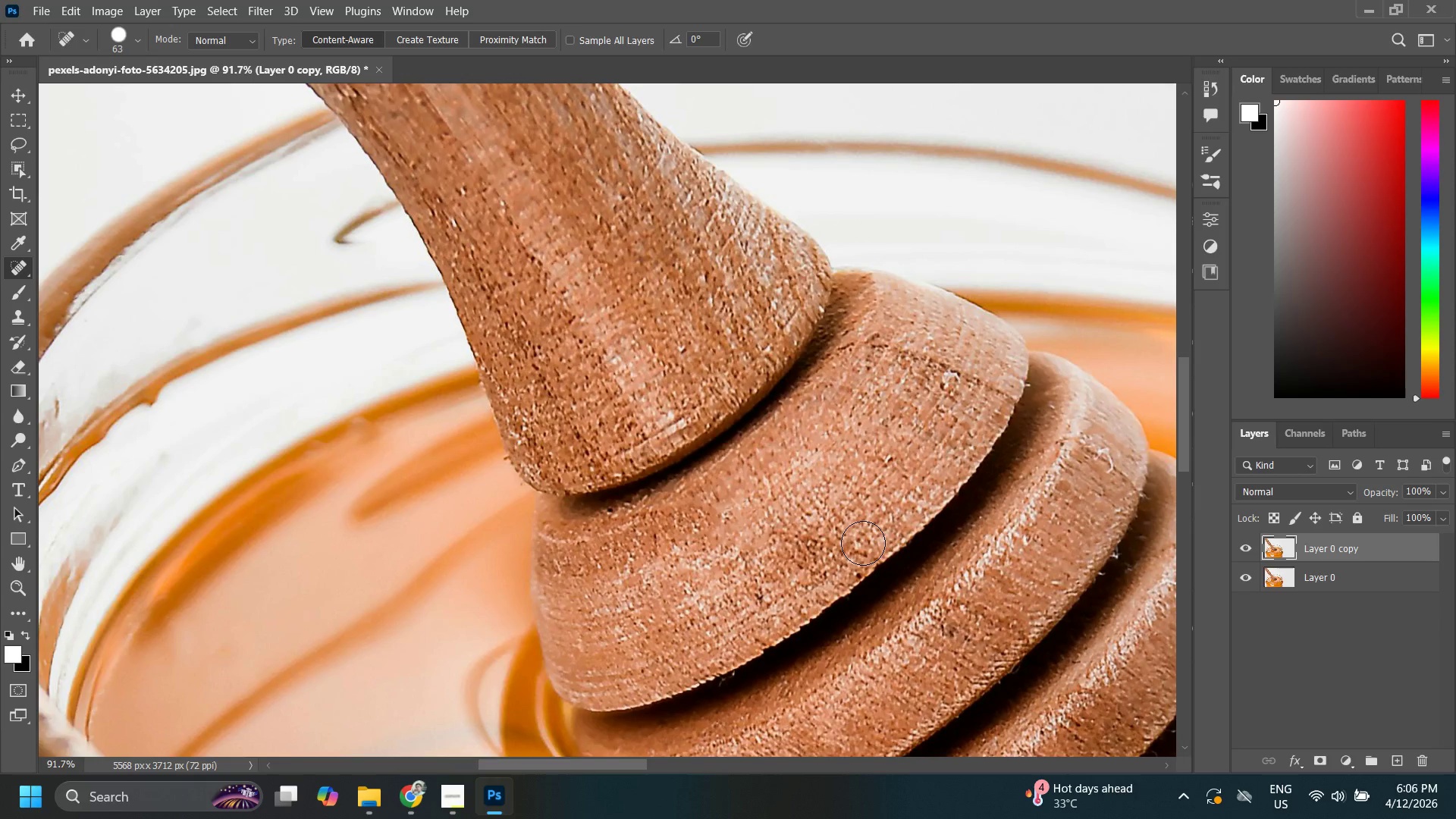 
key(Control+ControlLeft)
 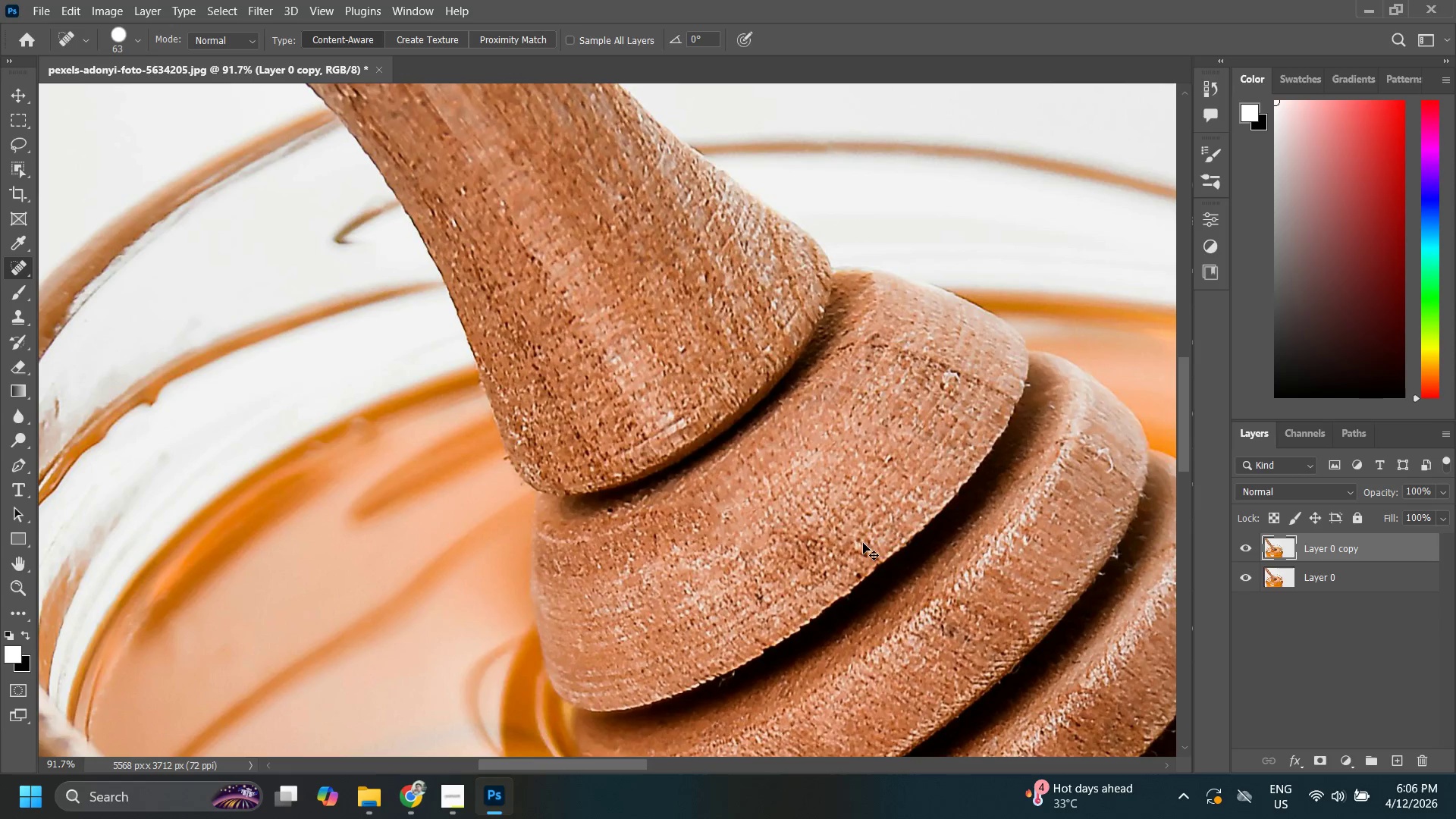 
key(Control+Z)
 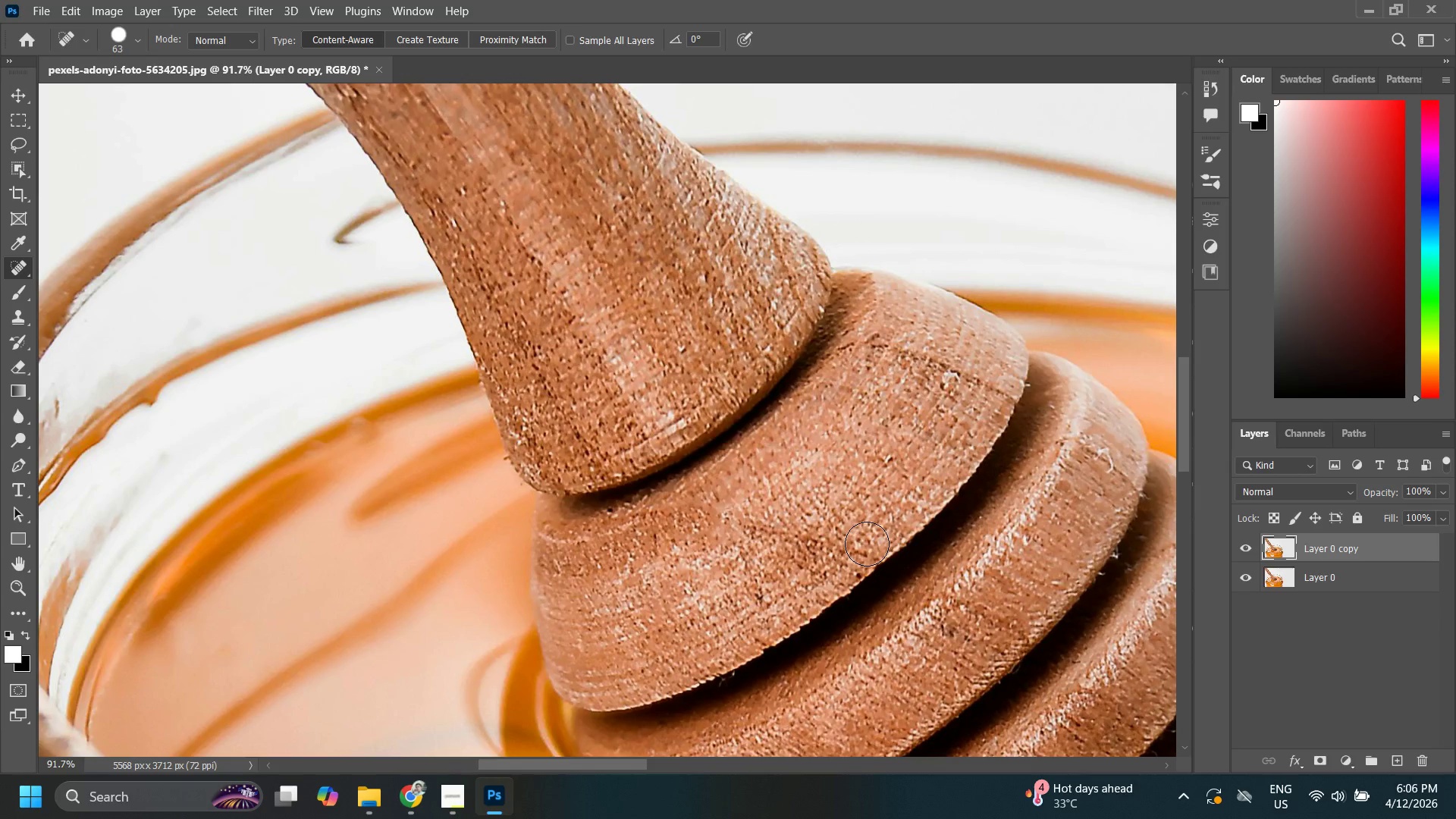 
key(Control+ControlLeft)
 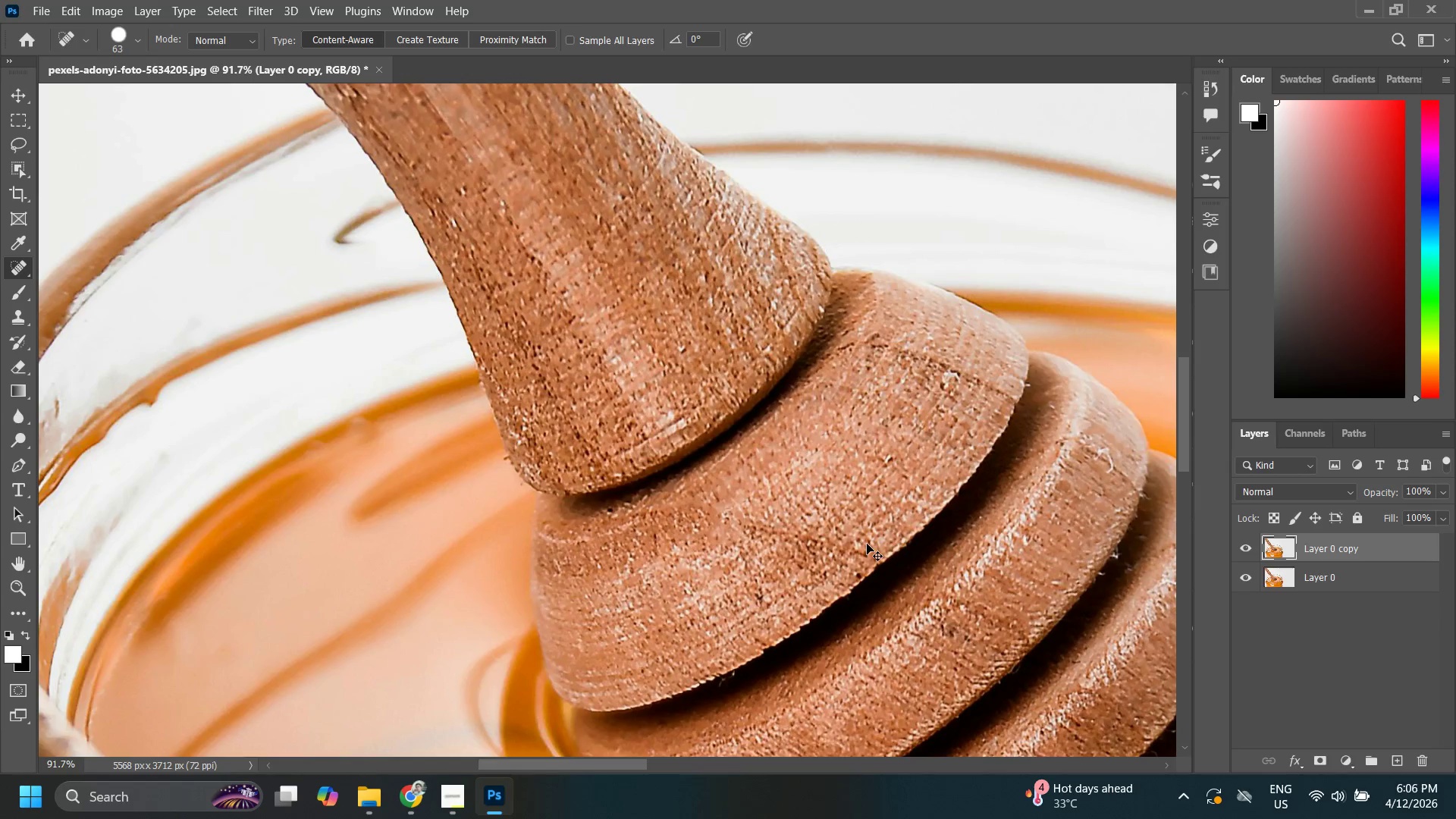 
key(Control+Z)
 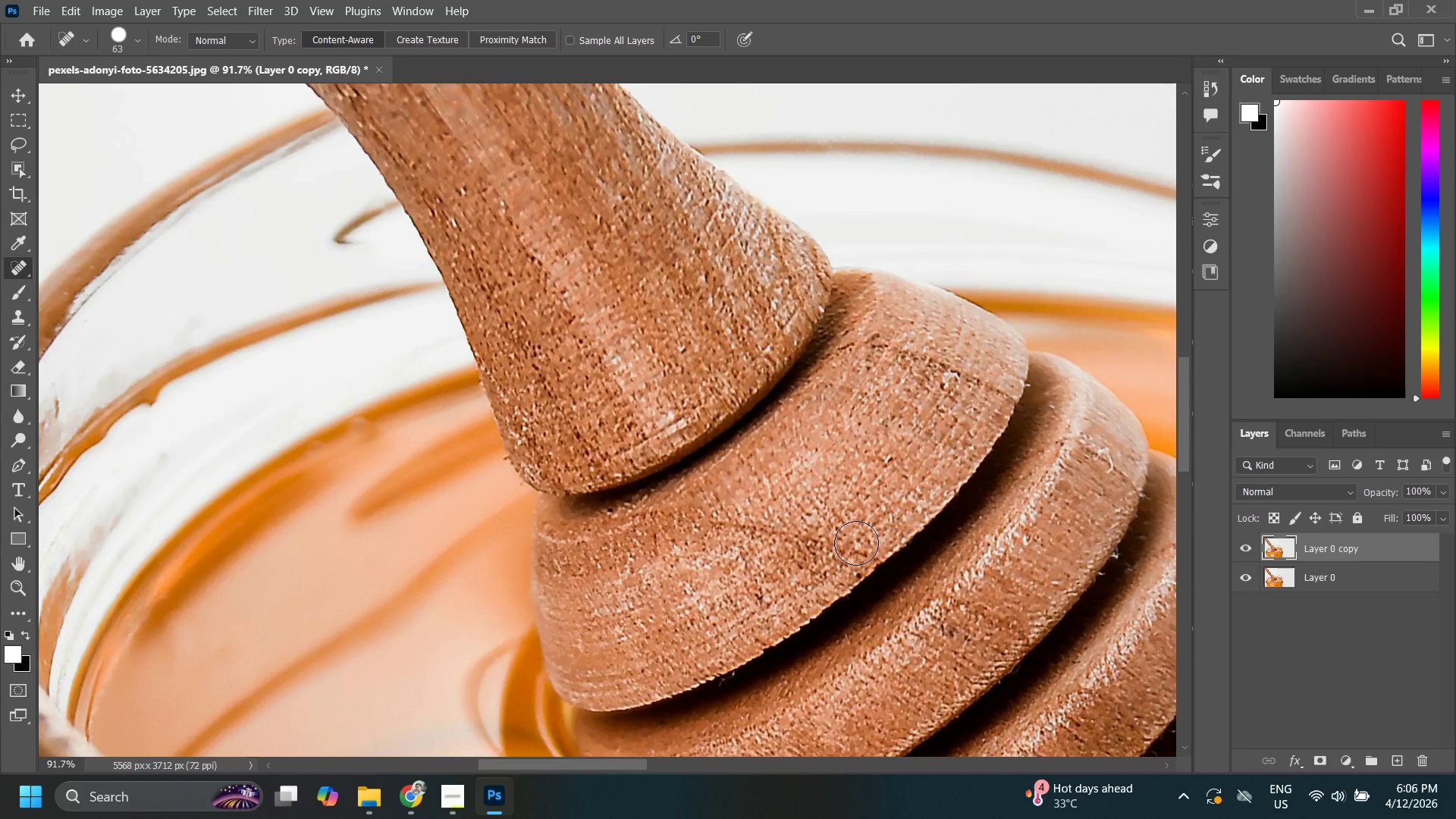 
key(J)
 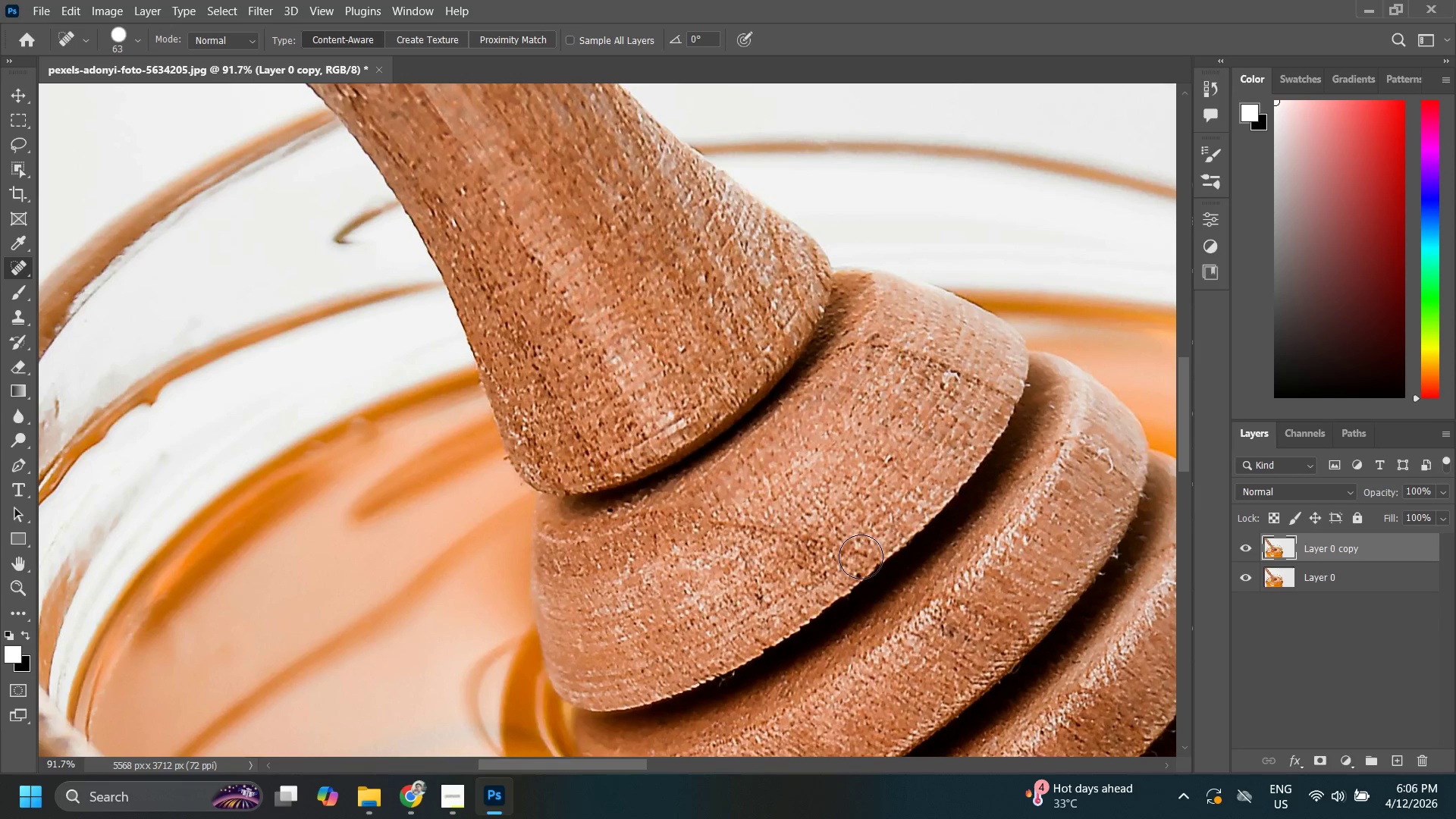 
left_click_drag(start_coordinate=[859, 554], to_coordinate=[716, 517])
 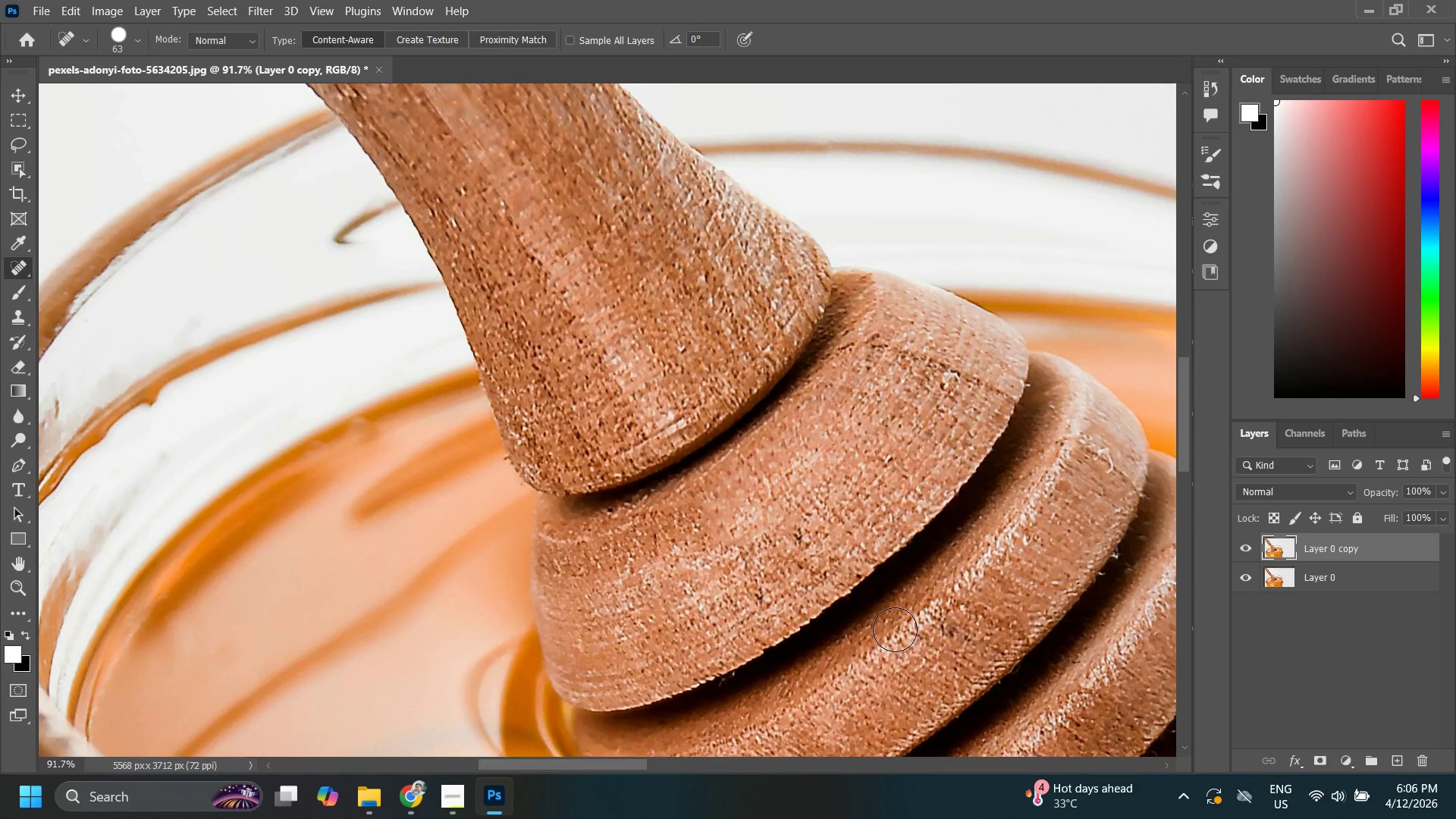 
key(Z)
 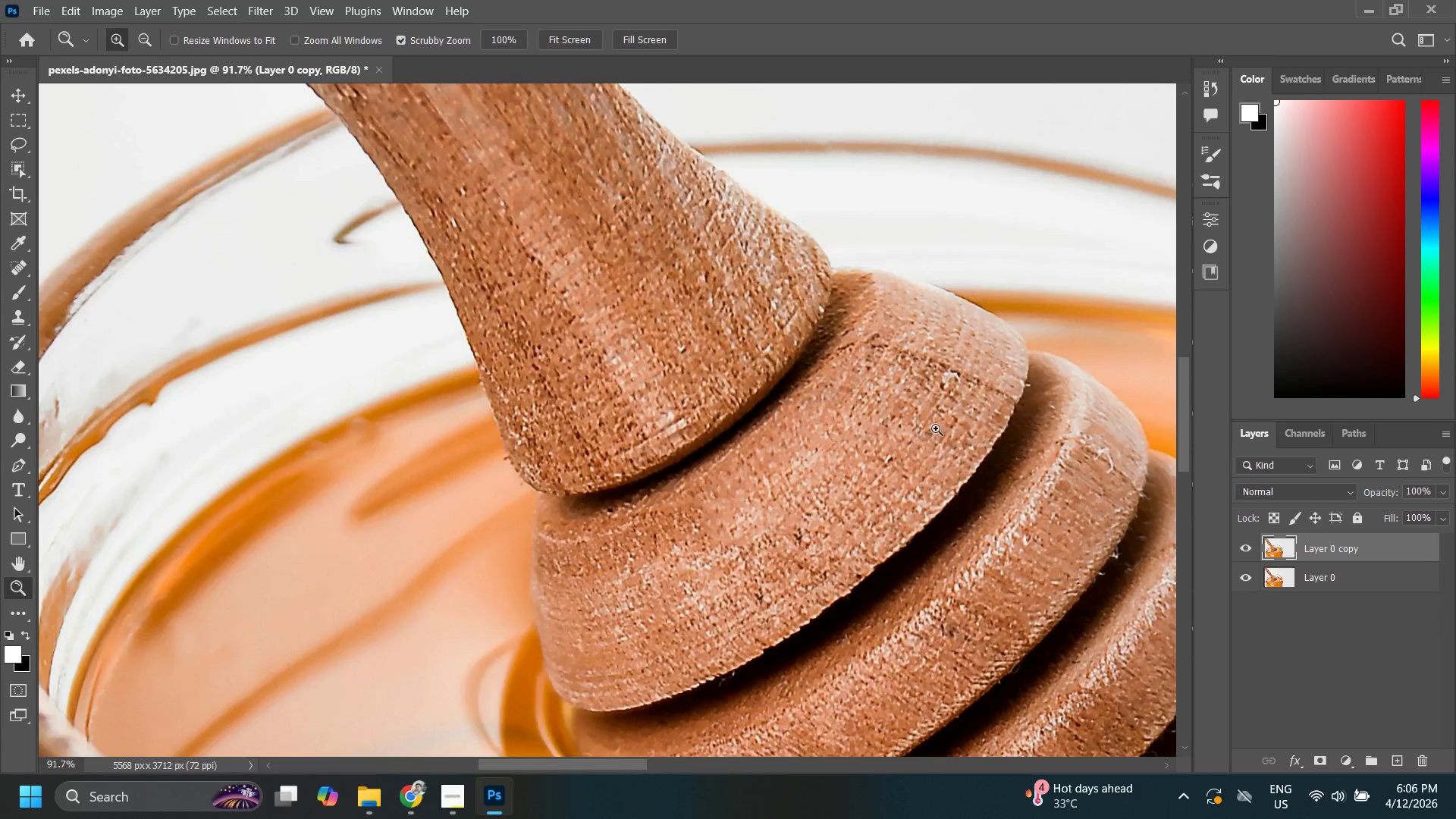 
left_click_drag(start_coordinate=[929, 428], to_coordinate=[881, 442])
 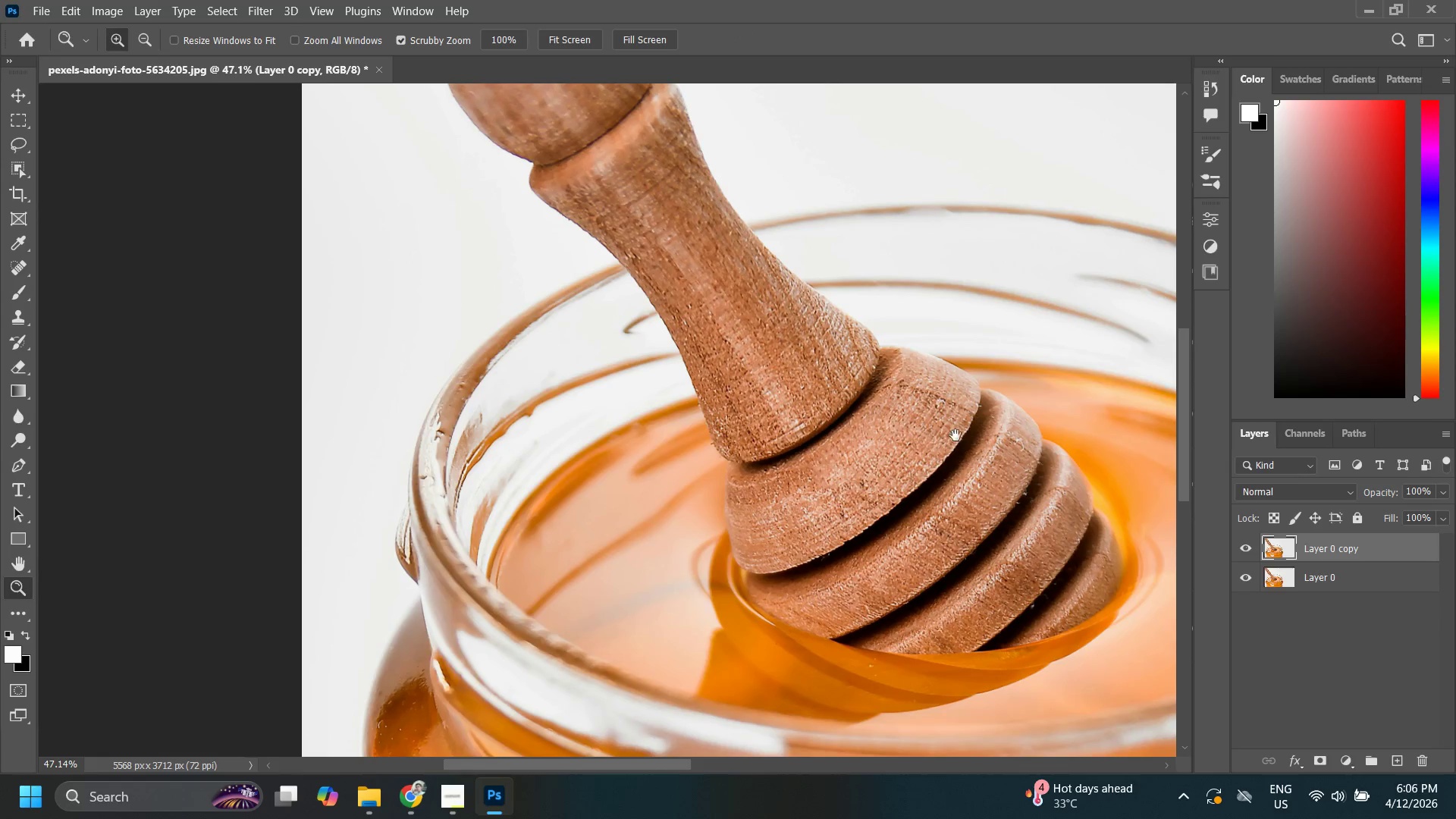 
hold_key(key=Space, duration=0.81)
 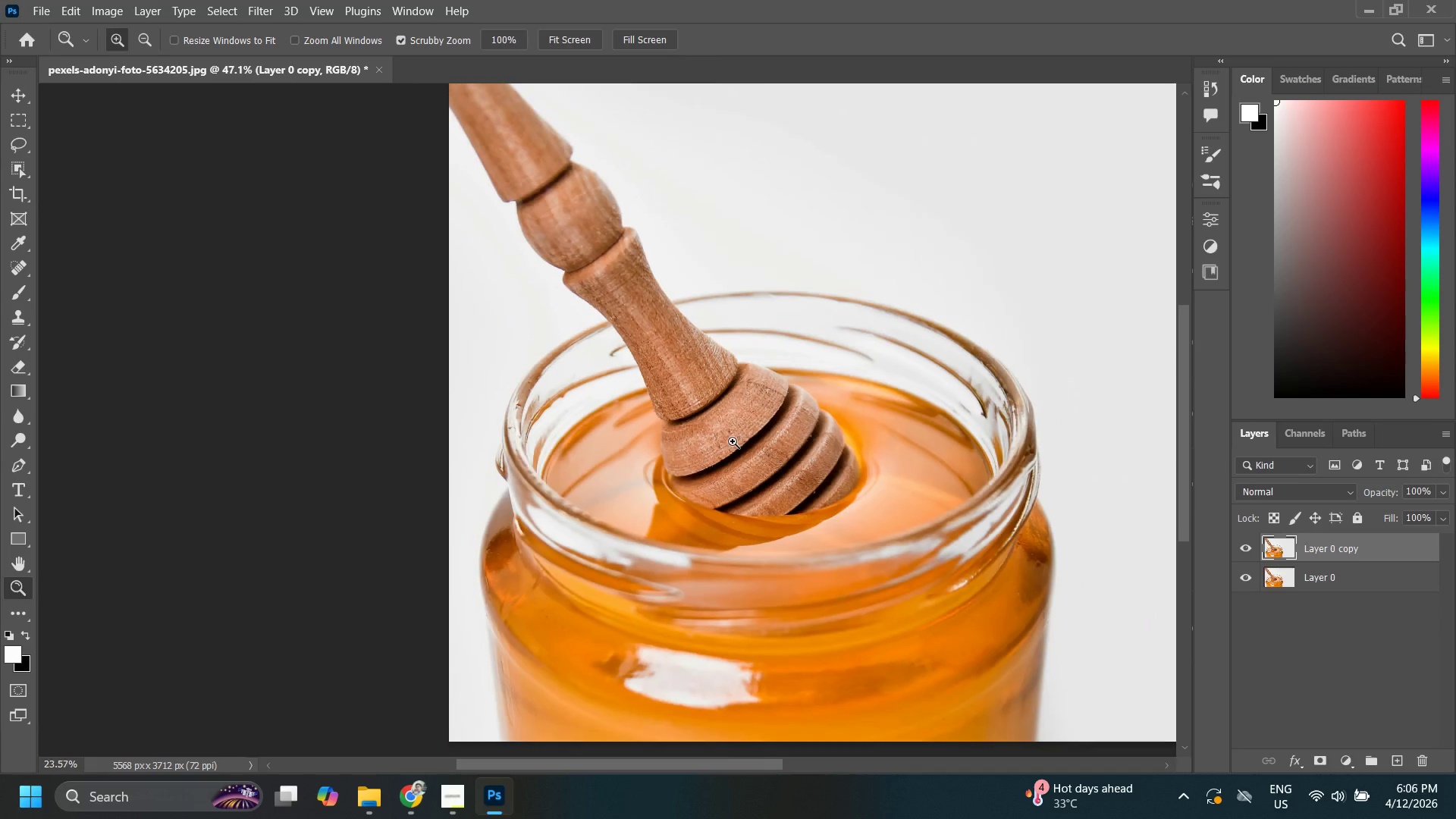 
left_click_drag(start_coordinate=[959, 435], to_coordinate=[778, 408])
 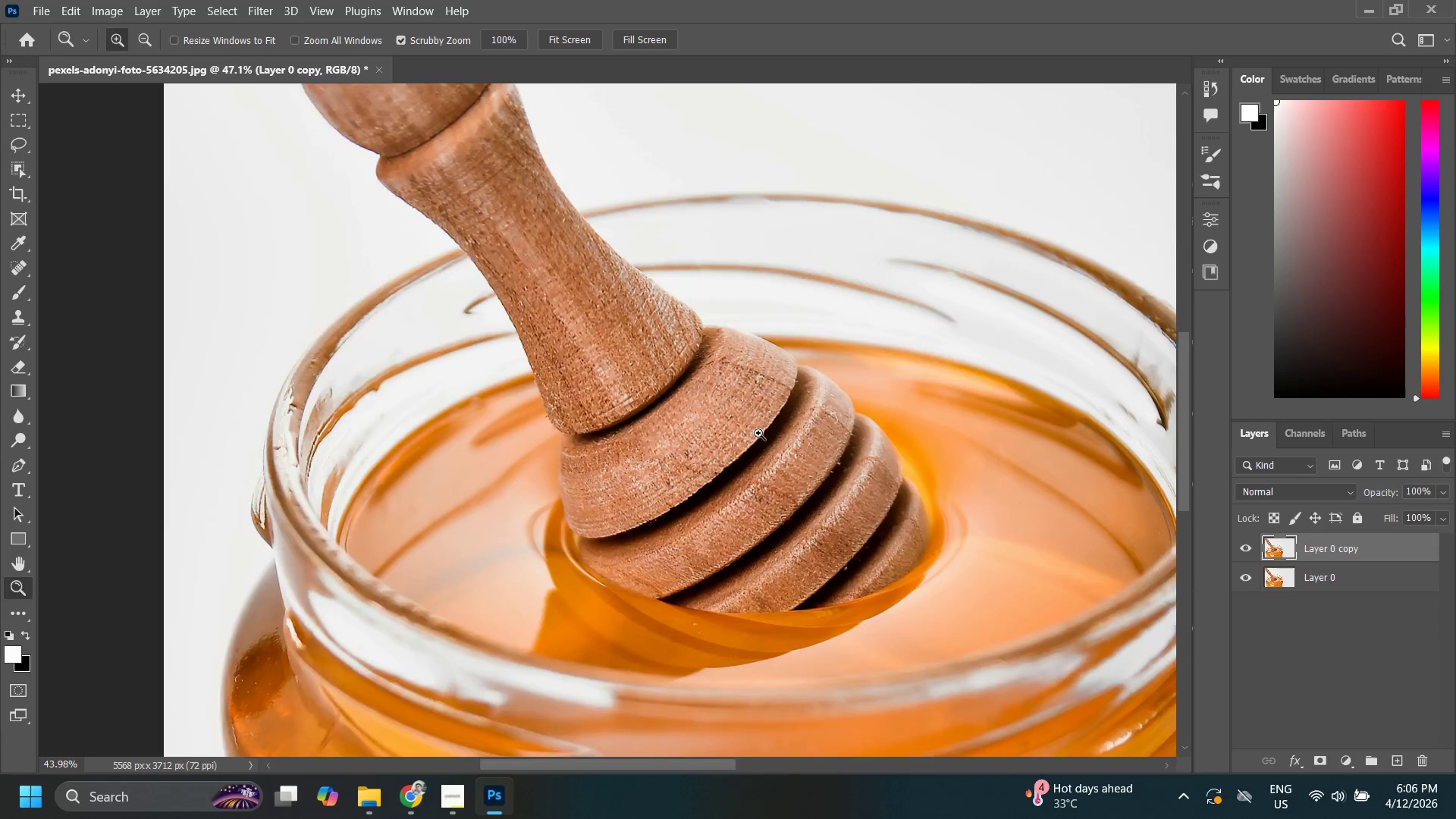 
left_click_drag(start_coordinate=[777, 405], to_coordinate=[764, 443])
 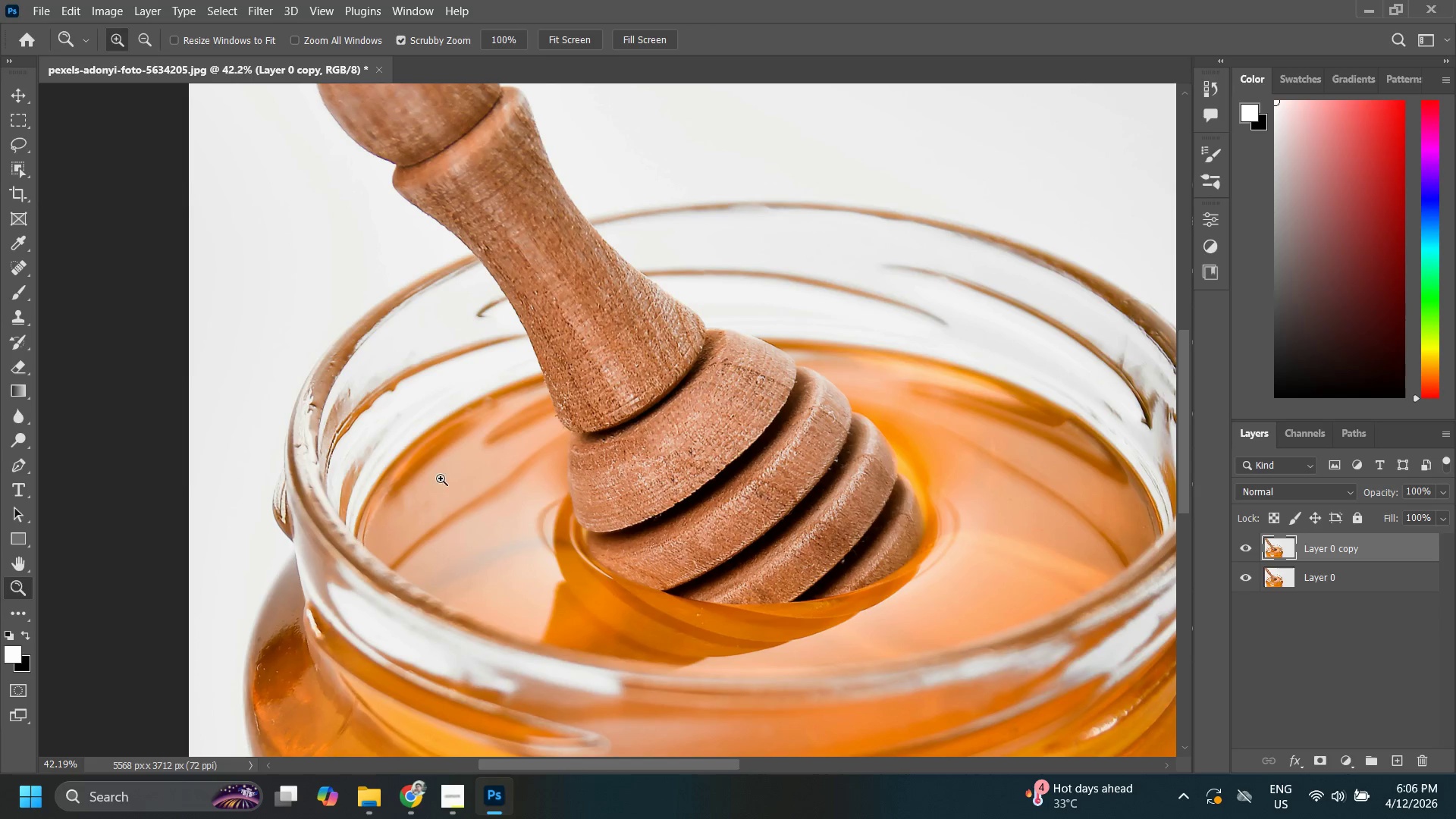 
hold_key(key=Space, duration=0.67)
 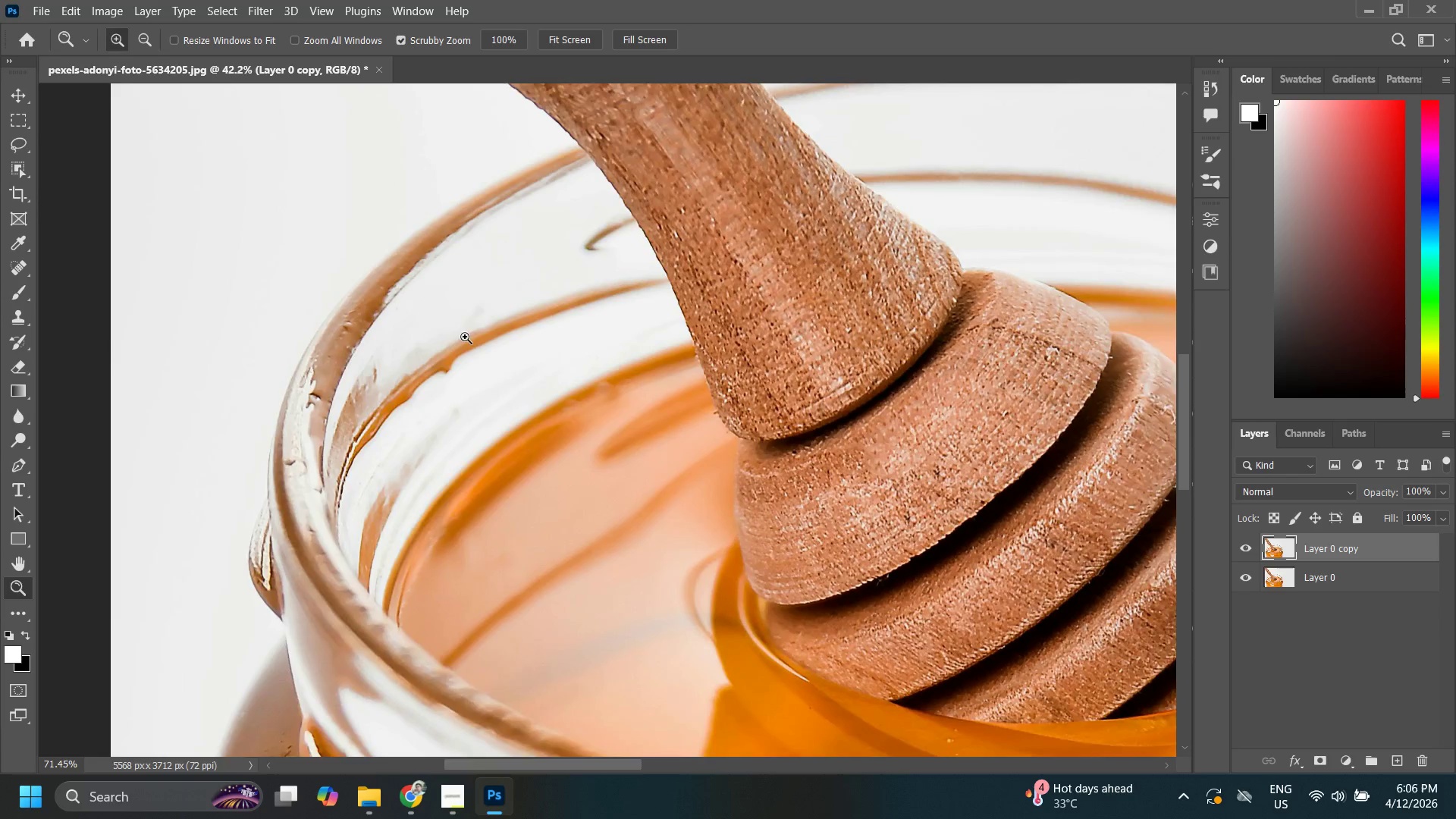 
left_click_drag(start_coordinate=[362, 466], to_coordinate=[407, 442])
 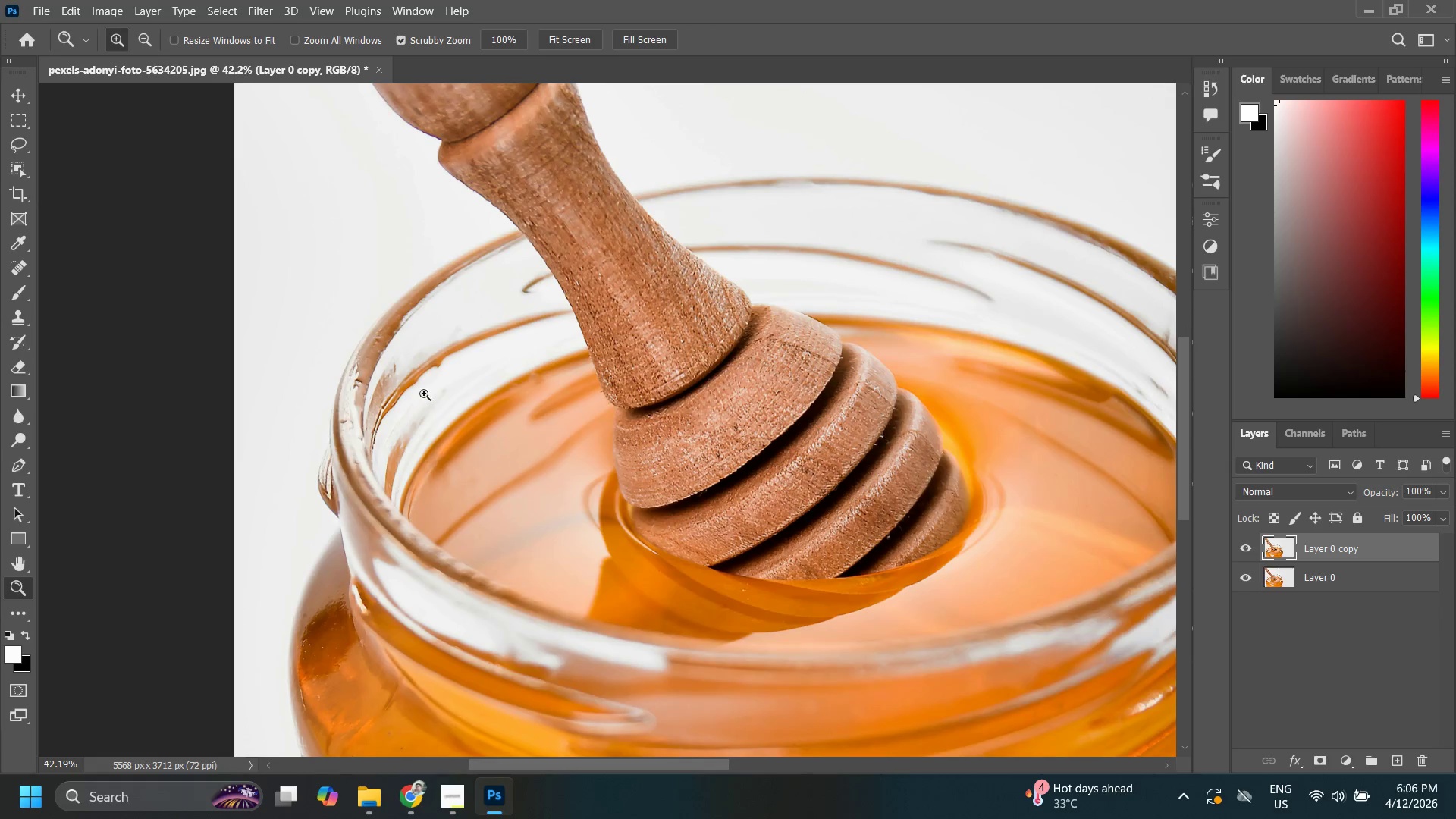 
left_click_drag(start_coordinate=[426, 359], to_coordinate=[466, 334])
 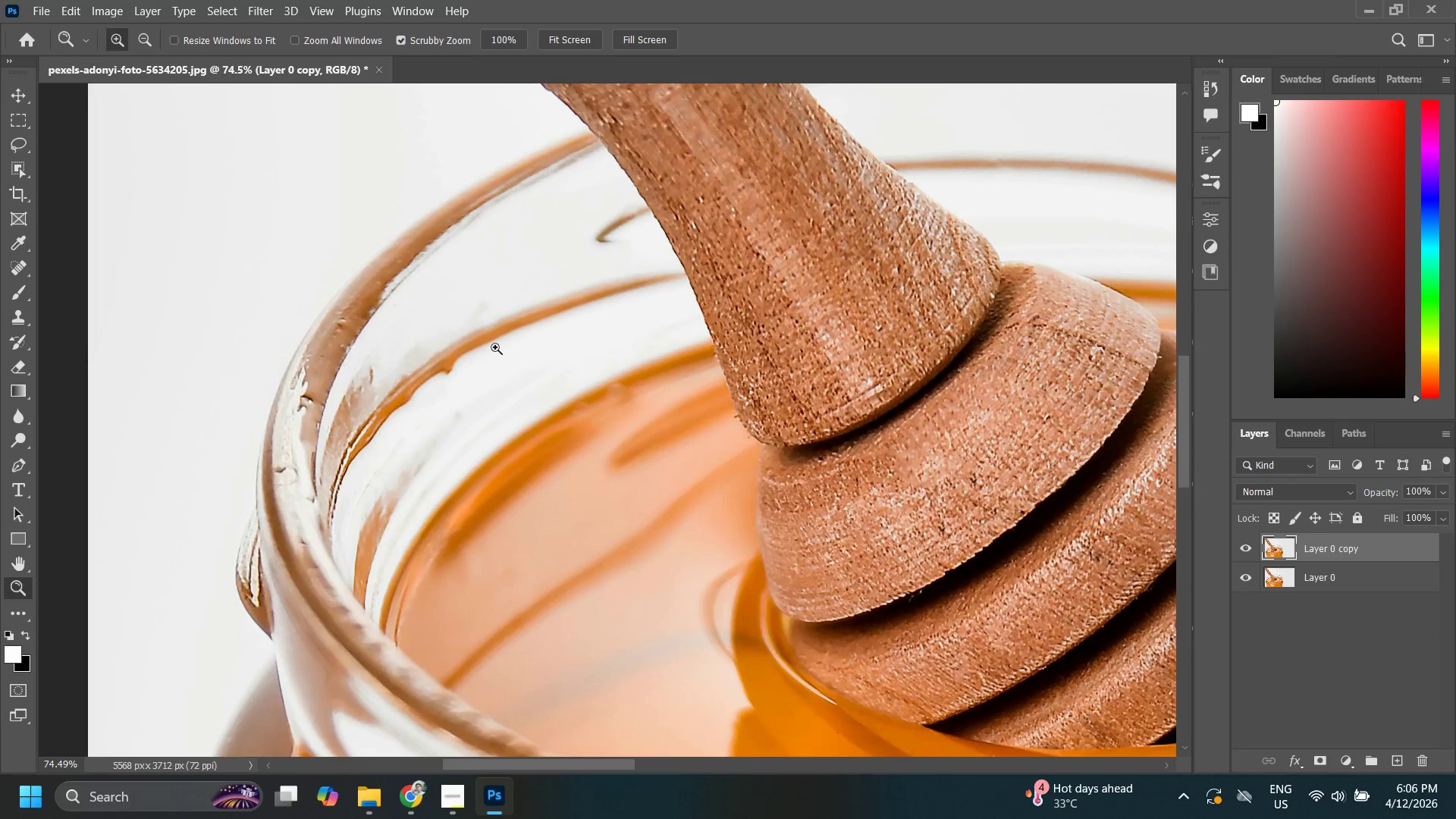 
key(J)
 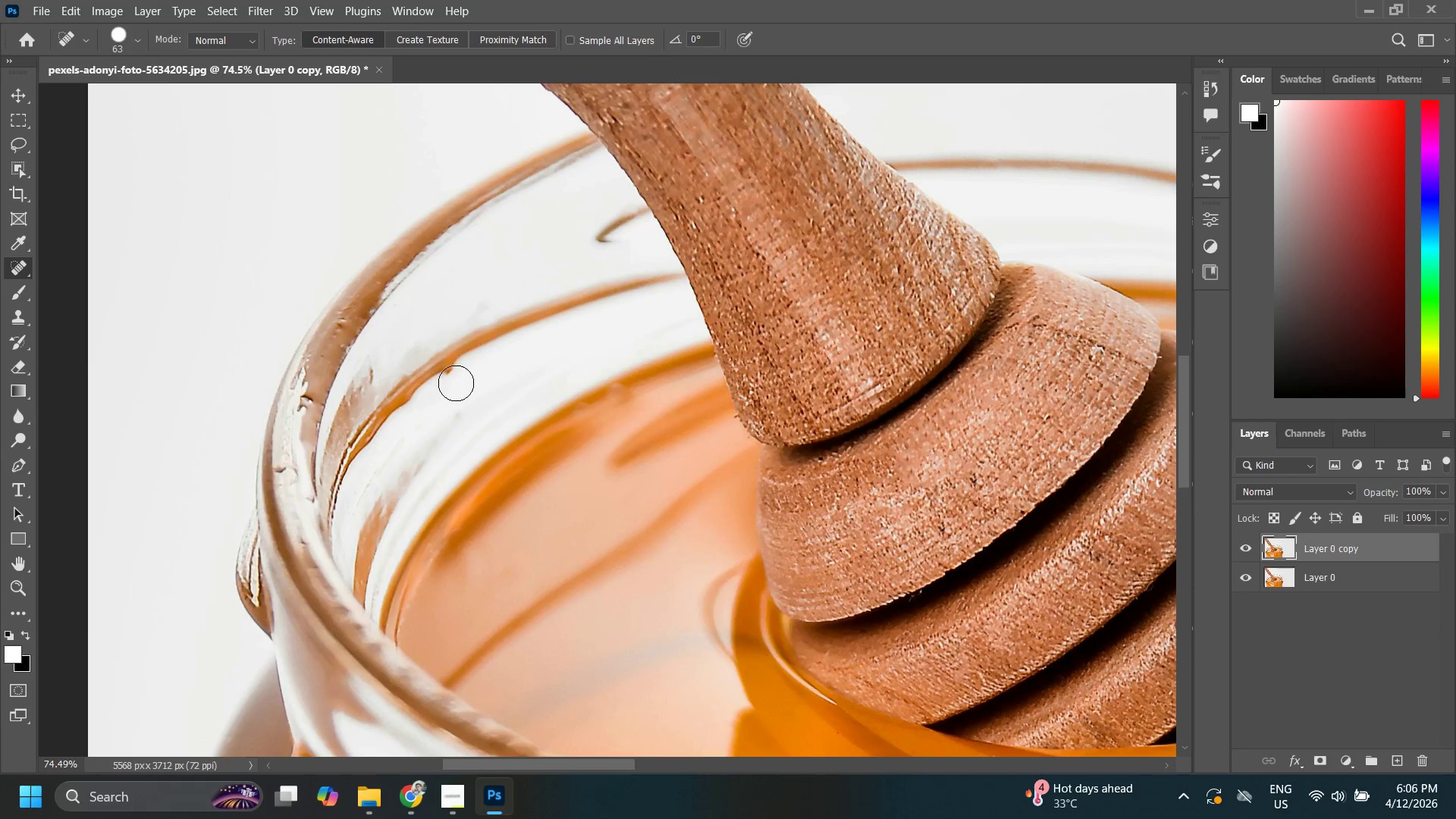 
left_click([453, 379])
 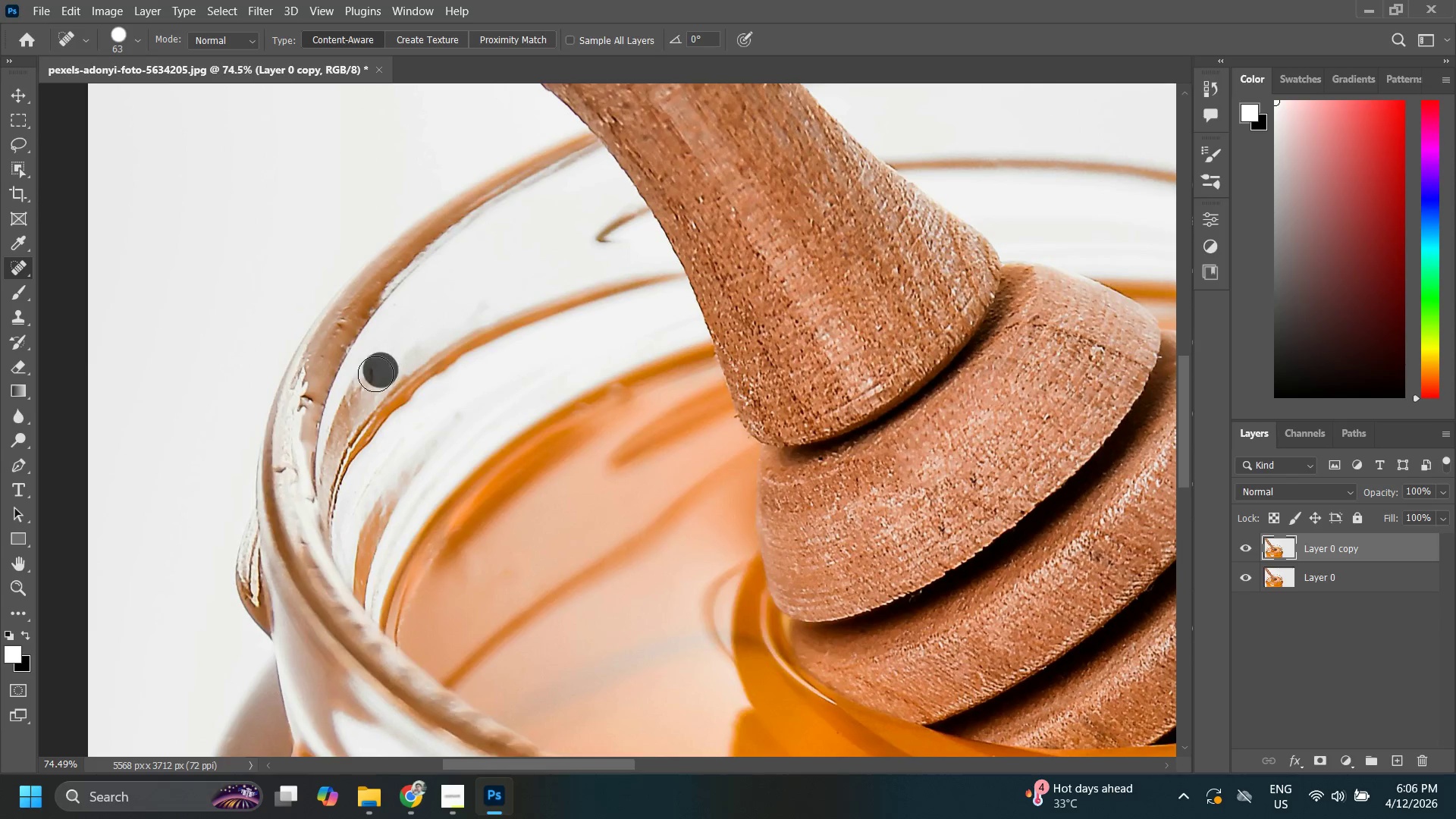 
left_click_drag(start_coordinate=[365, 384], to_coordinate=[360, 384])
 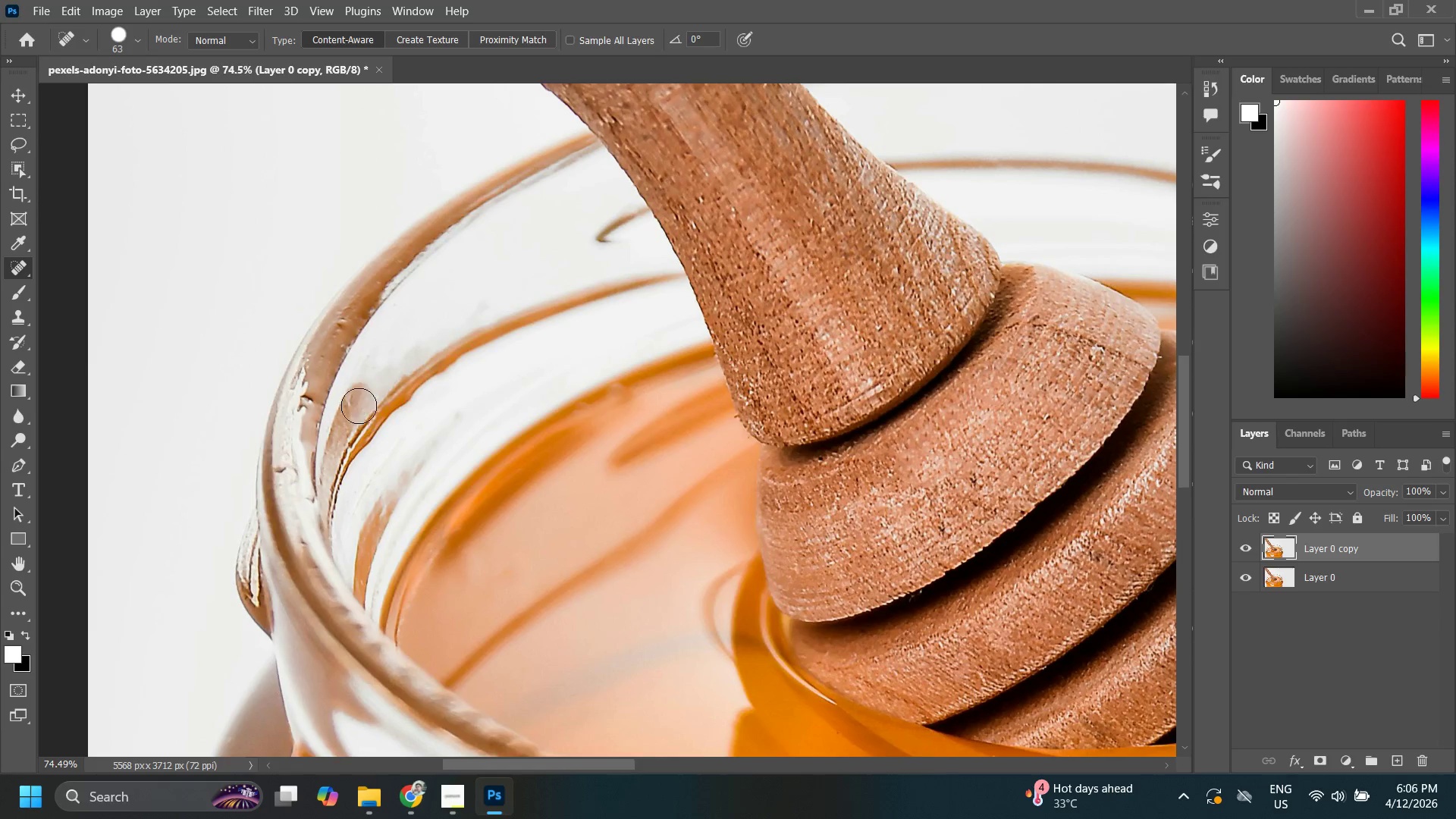 
triple_click([359, 406])
 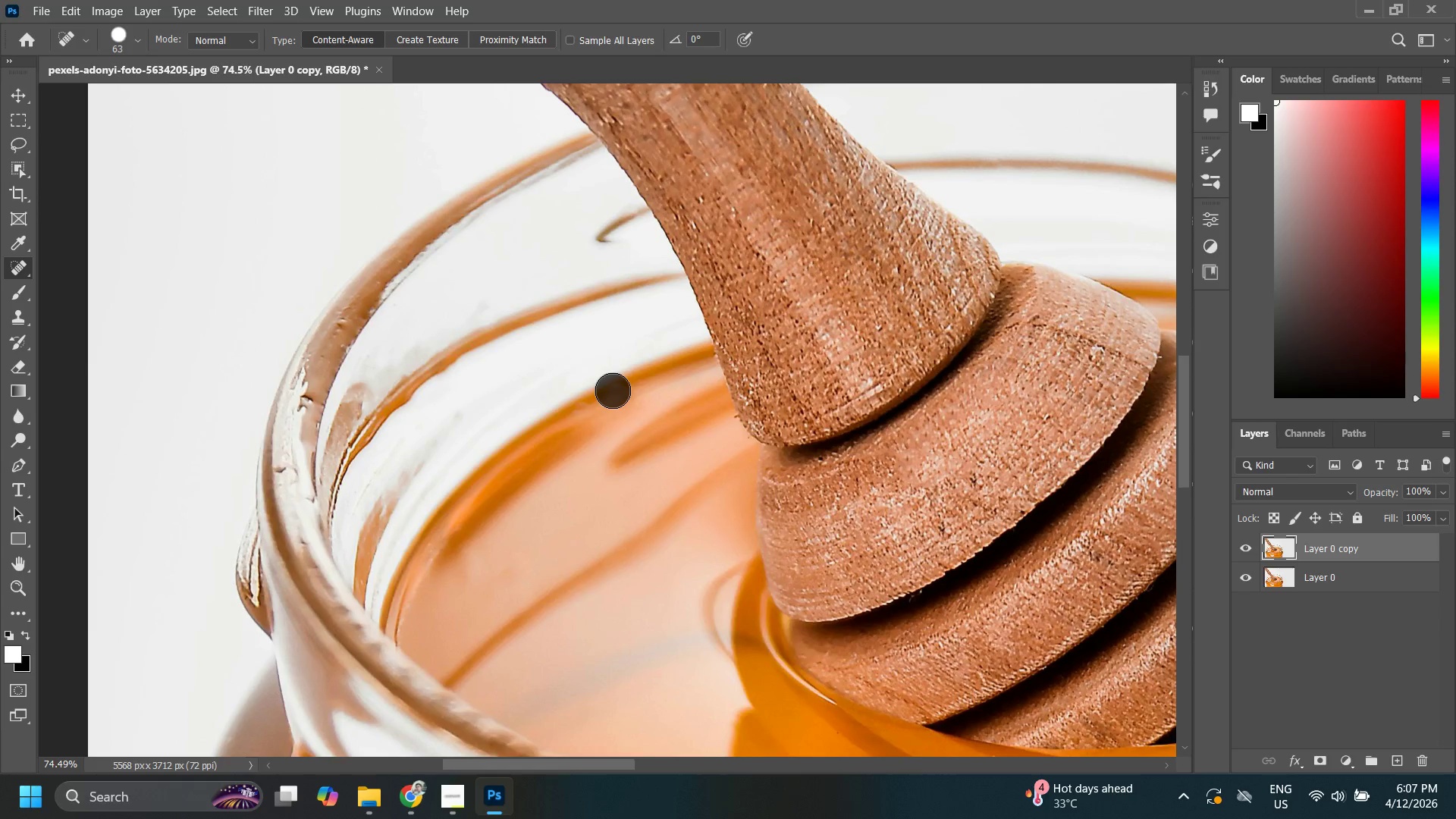 
double_click([590, 407])
 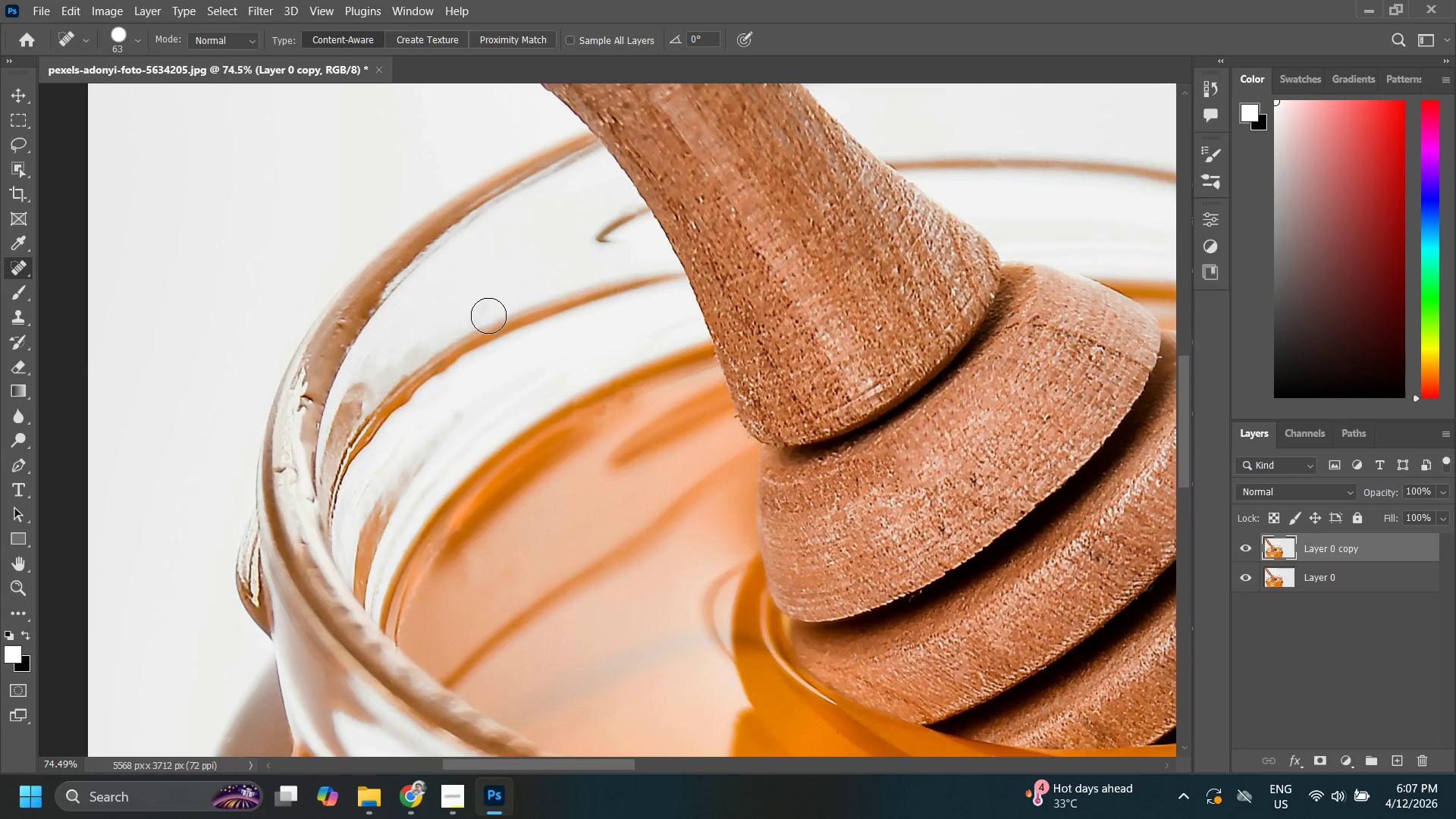 
left_click_drag(start_coordinate=[484, 306], to_coordinate=[480, 304])
 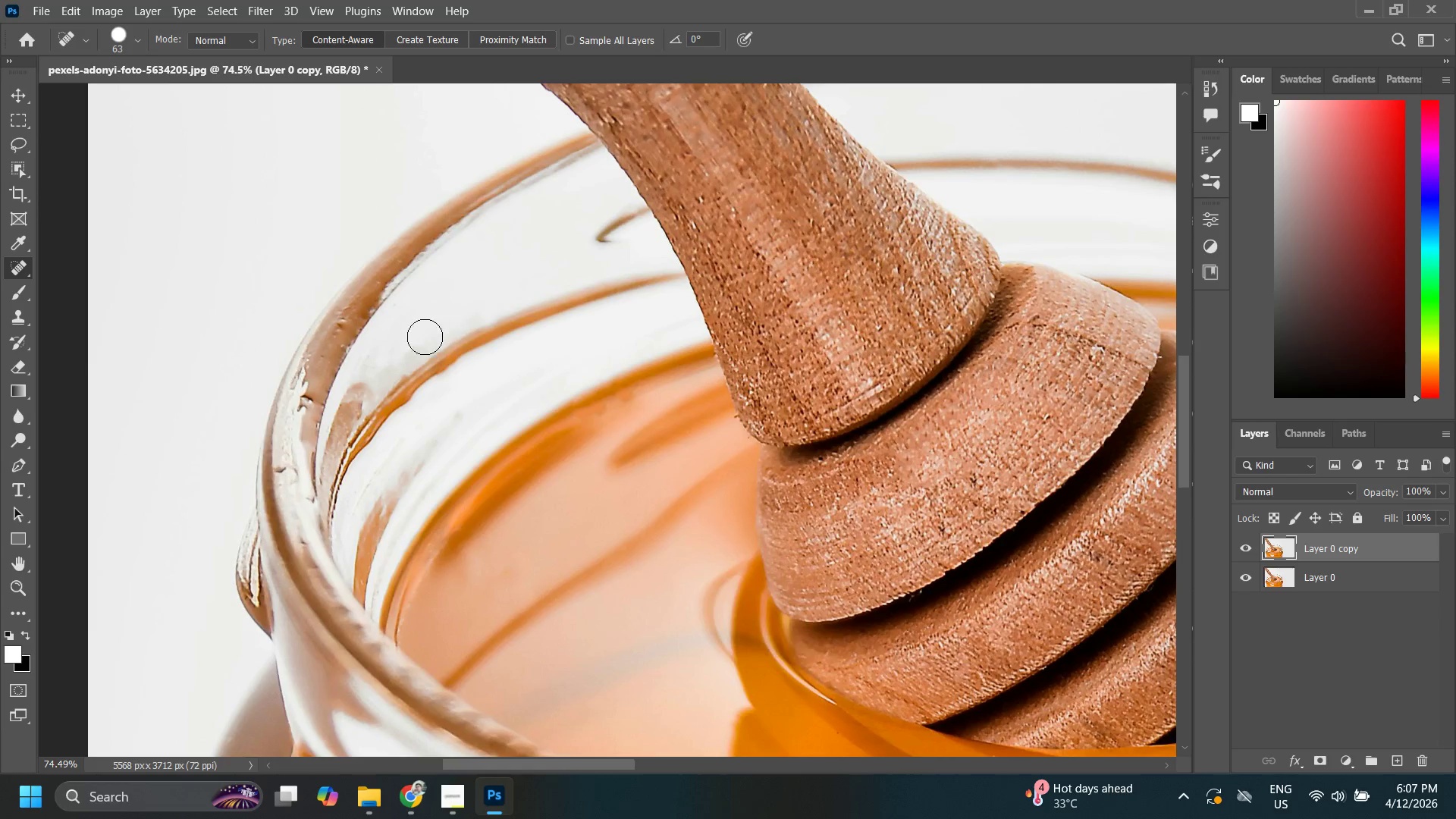 
left_click([415, 346])
 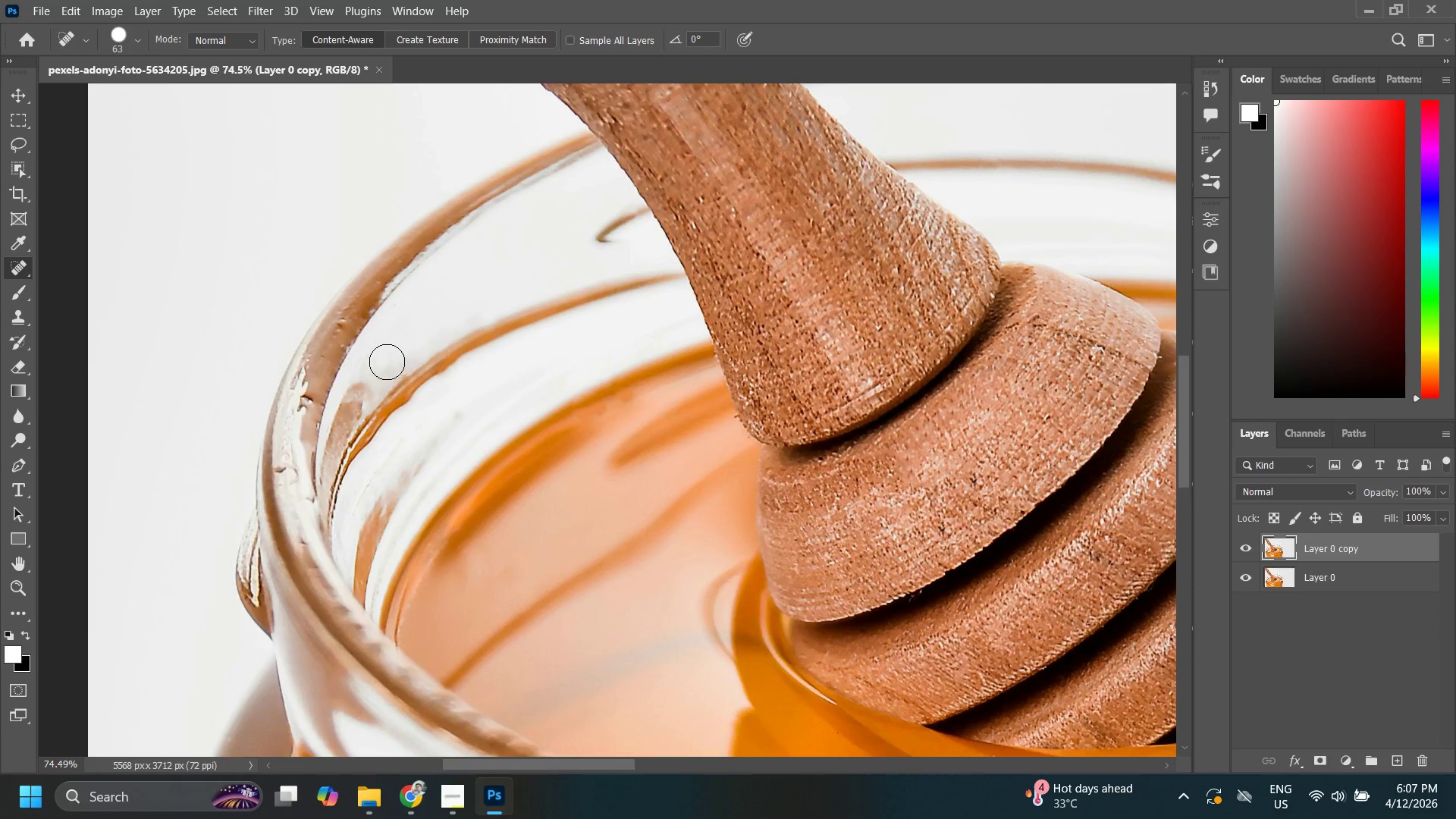 
left_click([375, 362])
 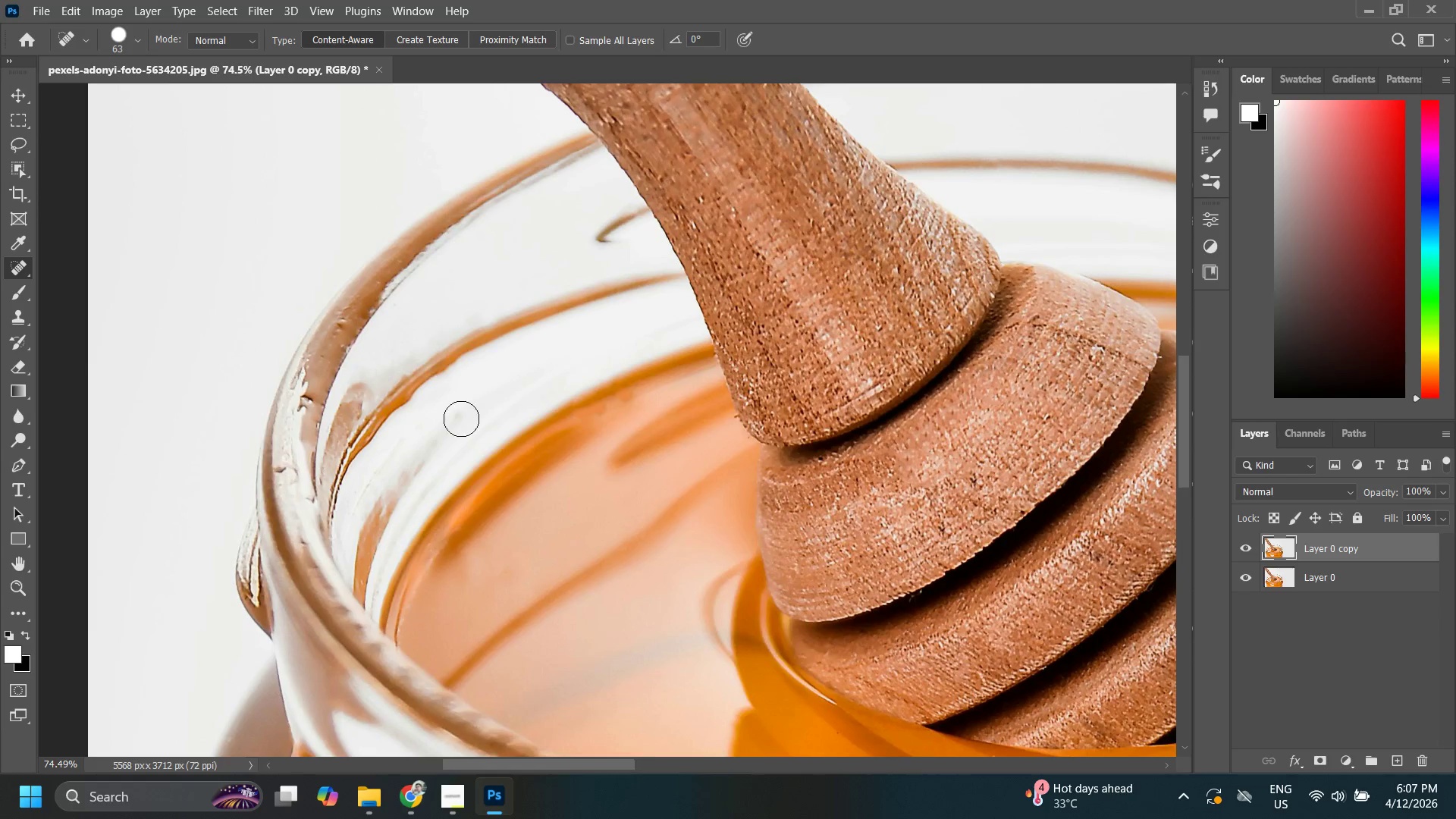 
hold_key(key=Space, duration=1.09)
 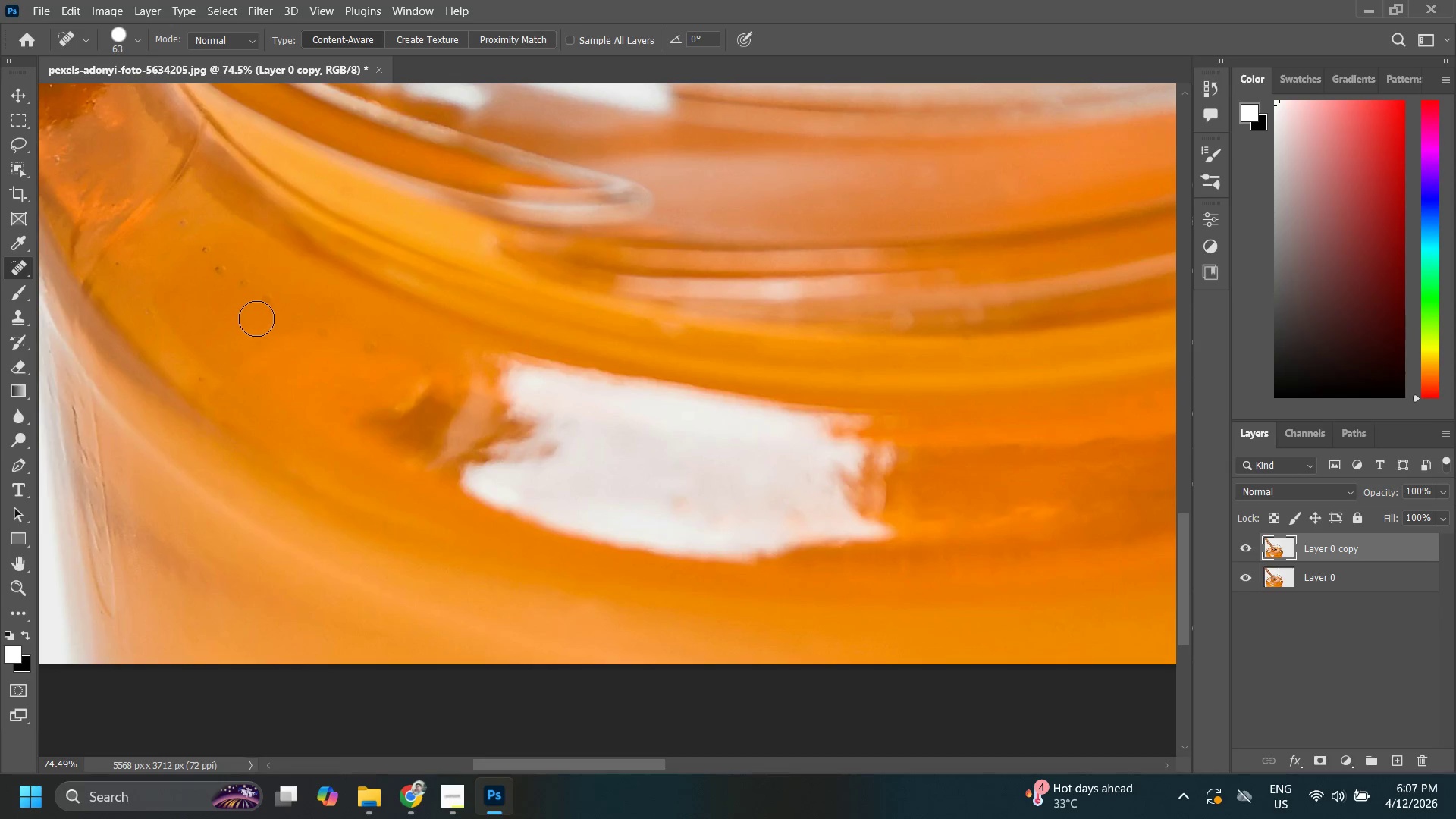 
left_click_drag(start_coordinate=[549, 477], to_coordinate=[479, 204])
 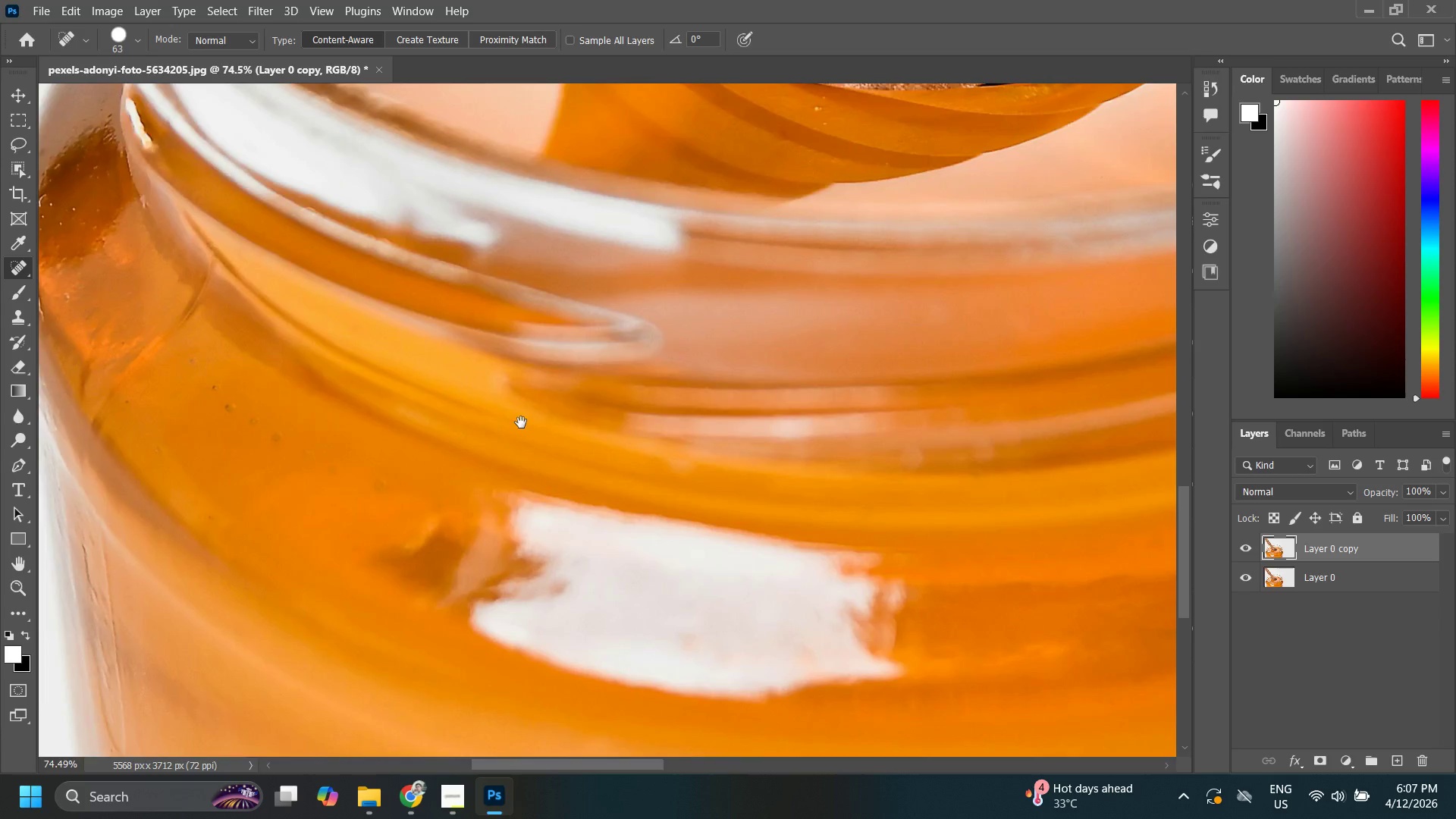 
left_click_drag(start_coordinate=[517, 422], to_coordinate=[512, 303])
 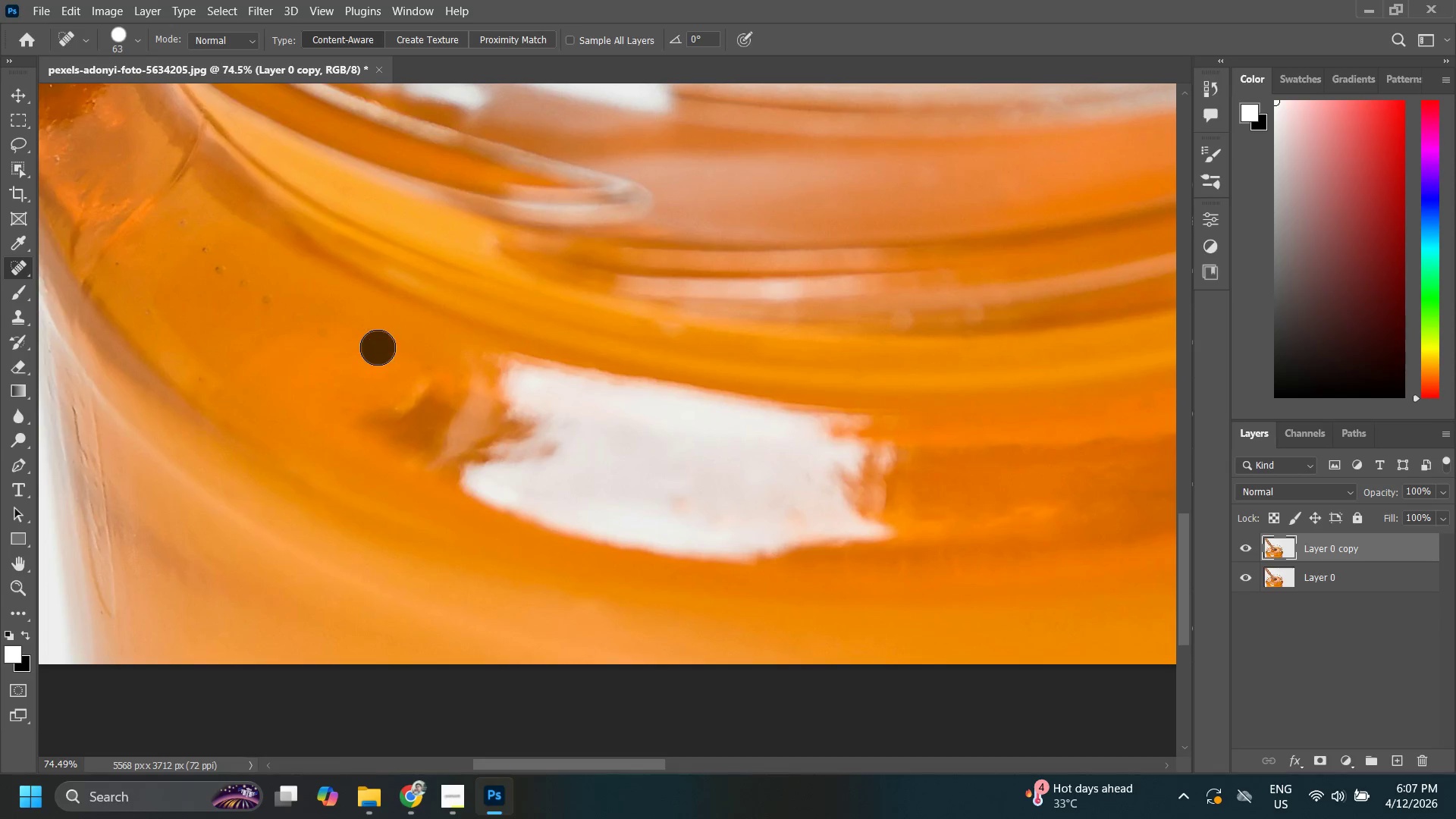 
double_click([327, 329])
 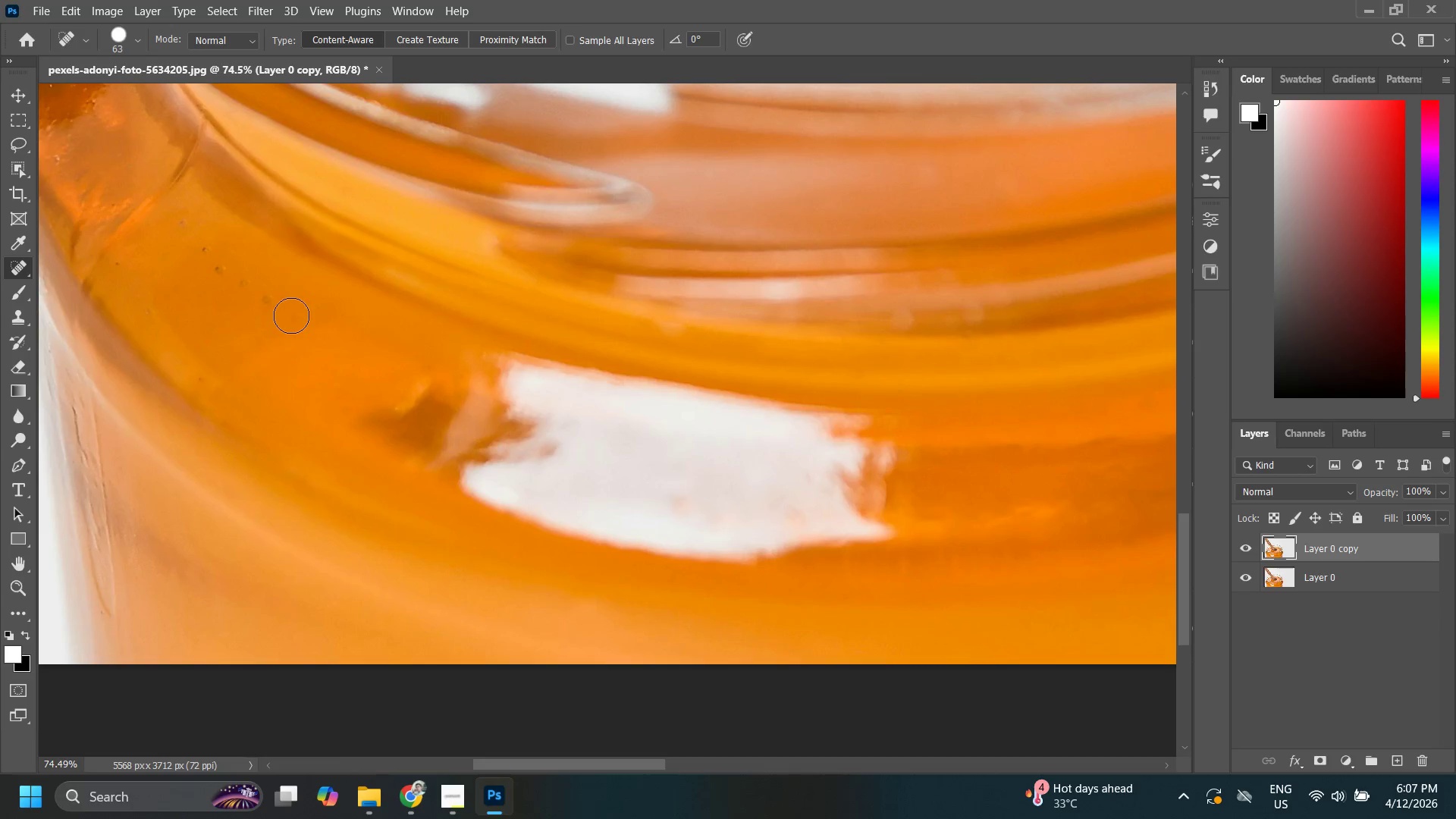 
left_click([274, 305])
 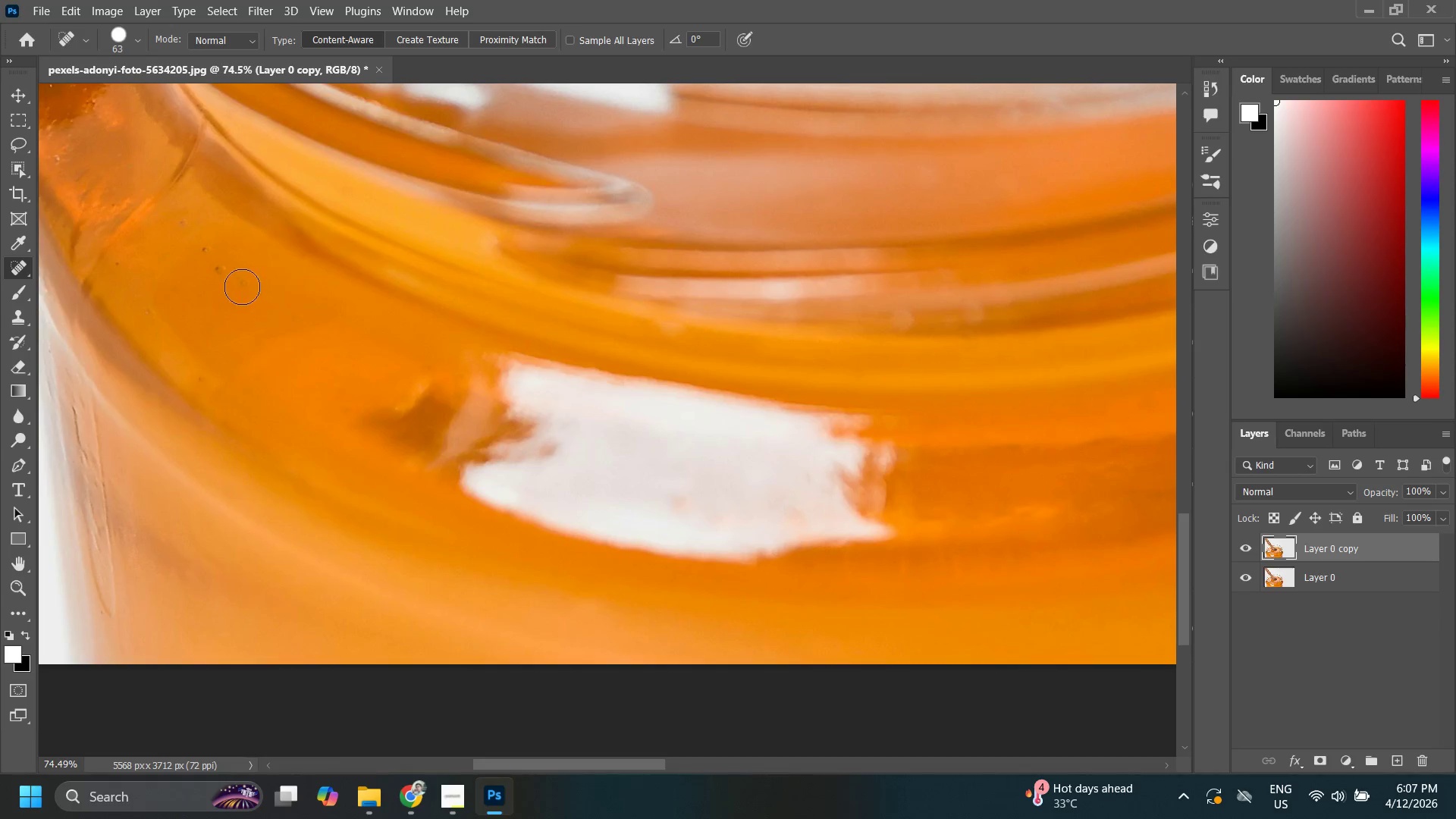 
left_click([239, 284])
 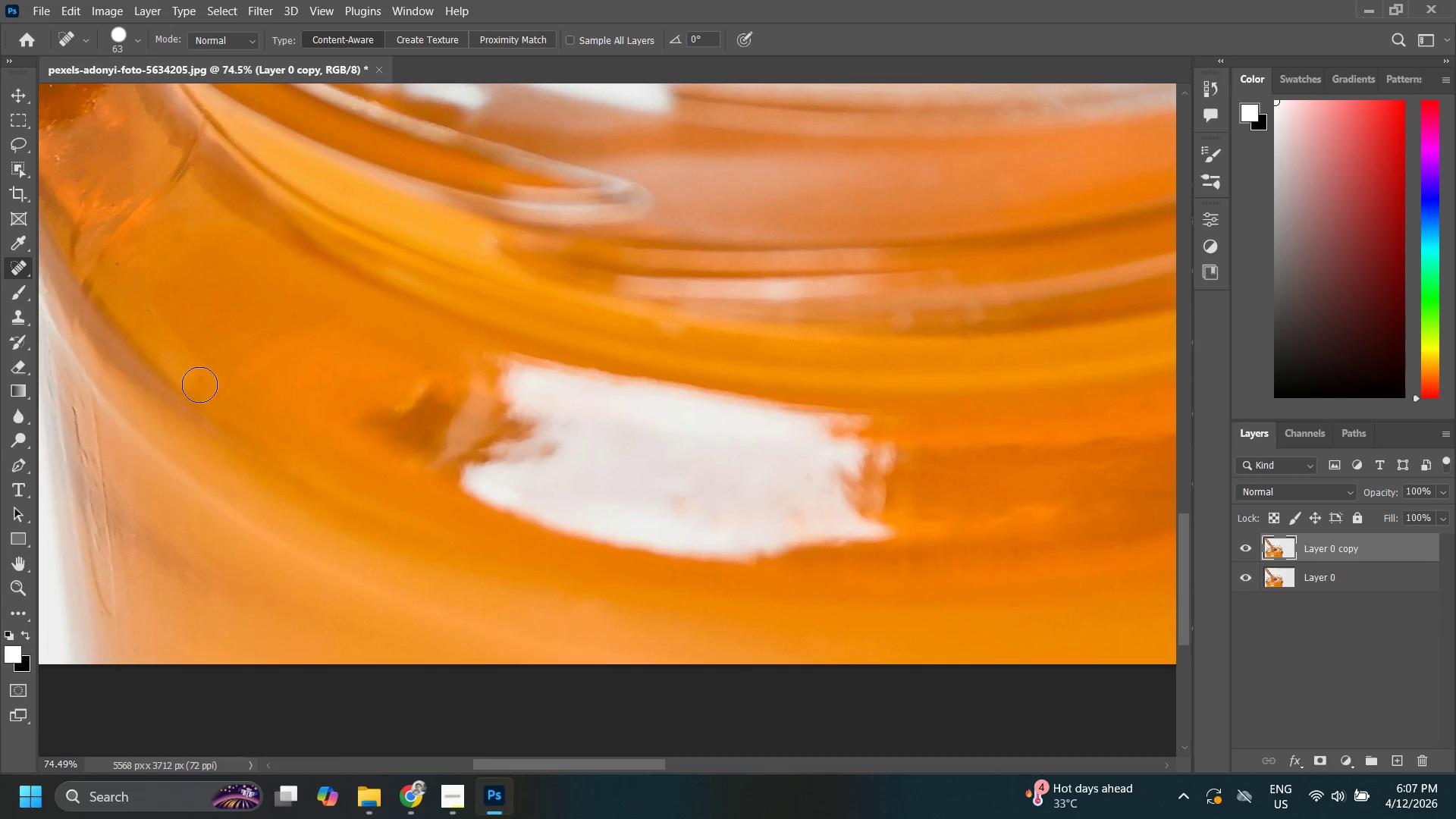 
left_click([154, 318])
 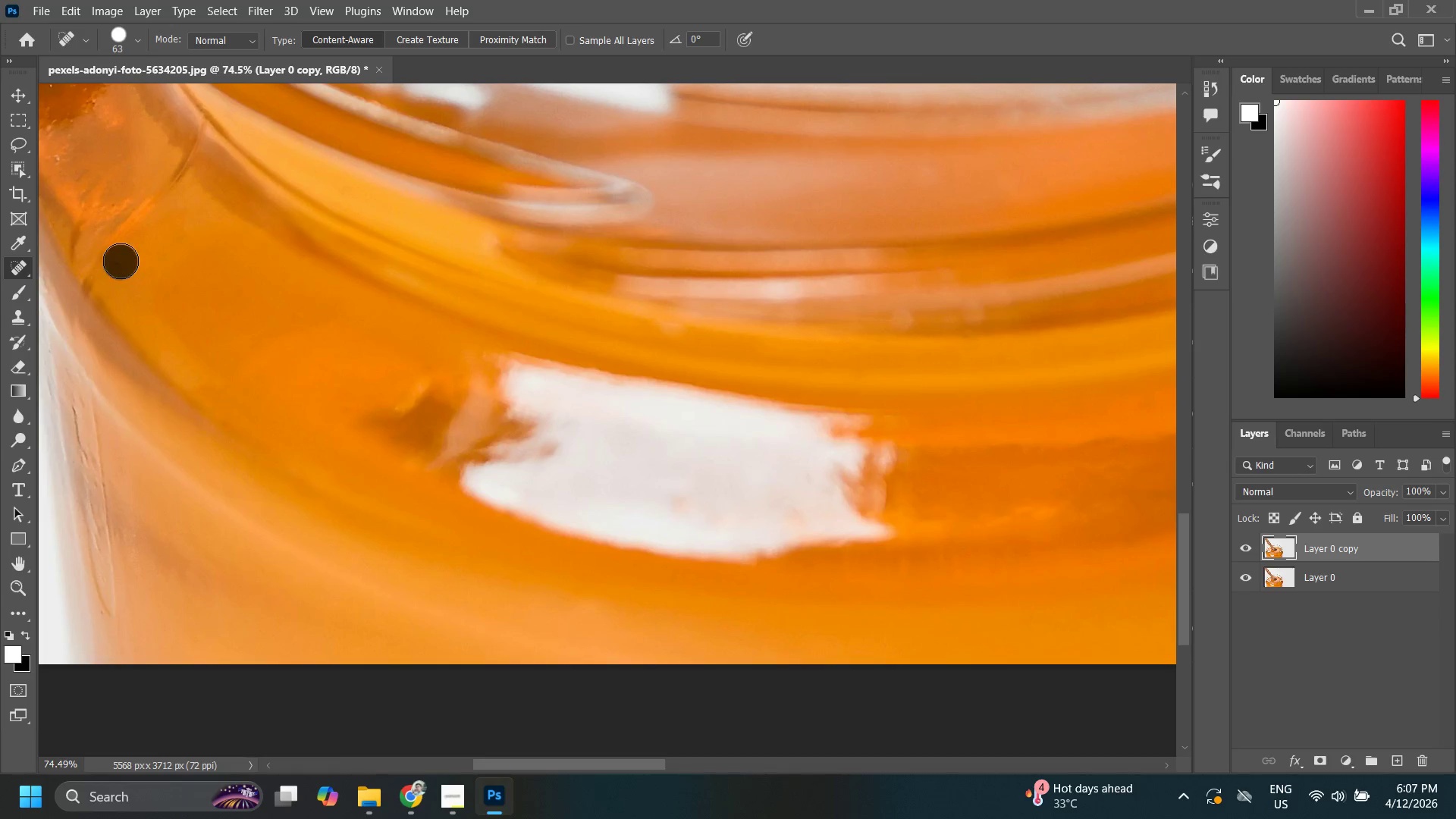 
hold_key(key=Space, duration=1.52)
 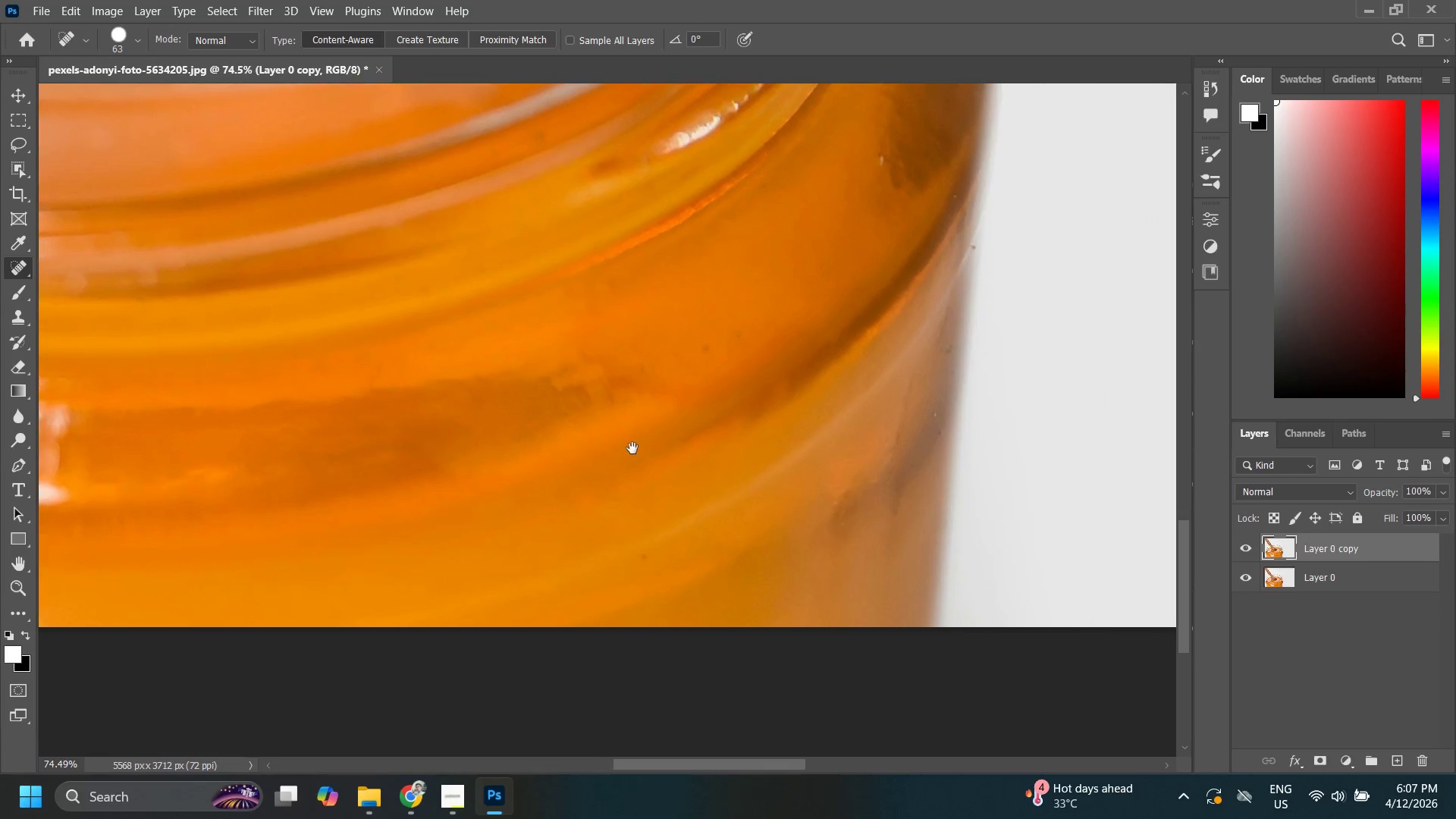 
left_click_drag(start_coordinate=[468, 432], to_coordinate=[318, 397])
 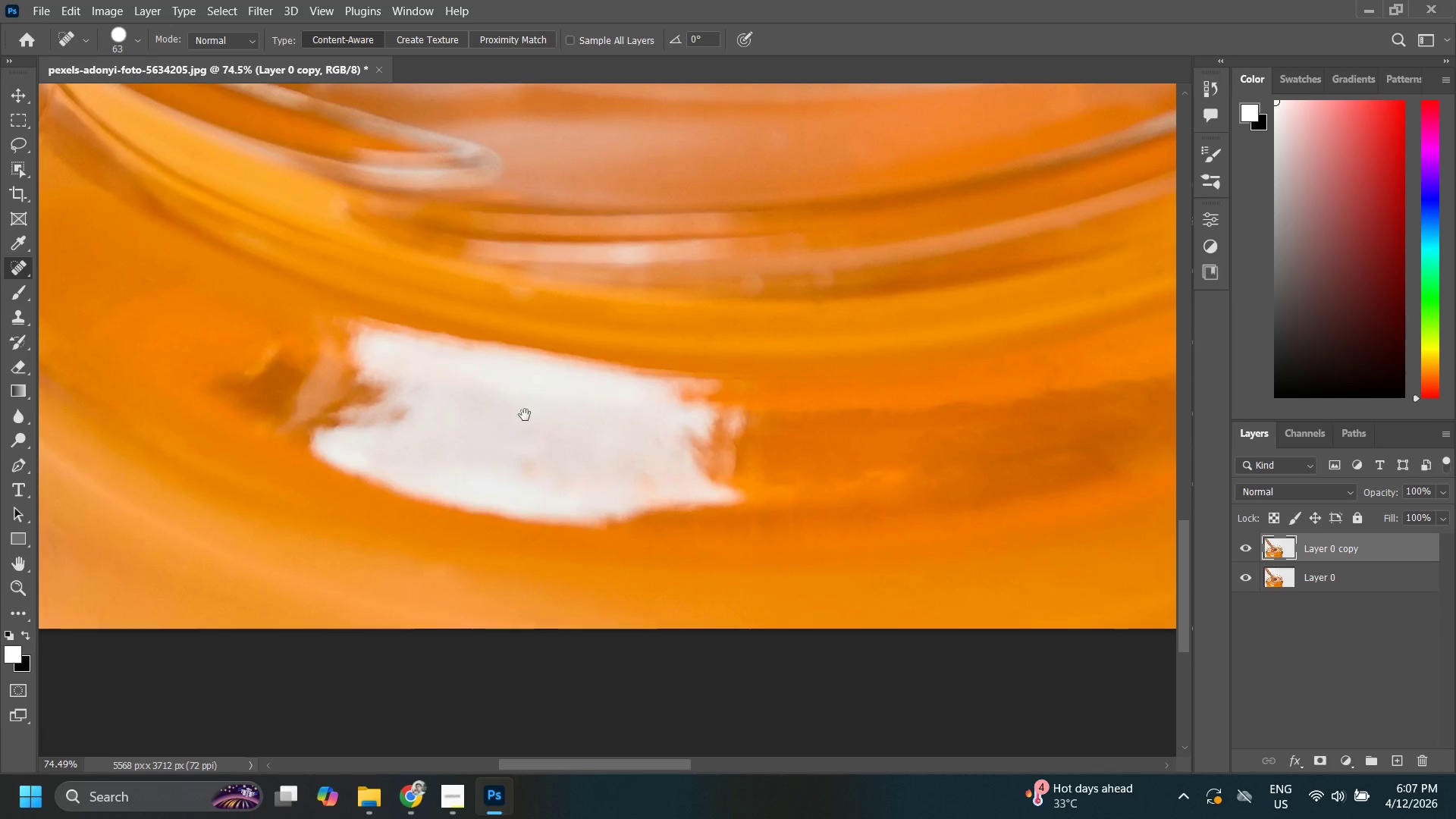 
left_click_drag(start_coordinate=[548, 408], to_coordinate=[48, 415])
 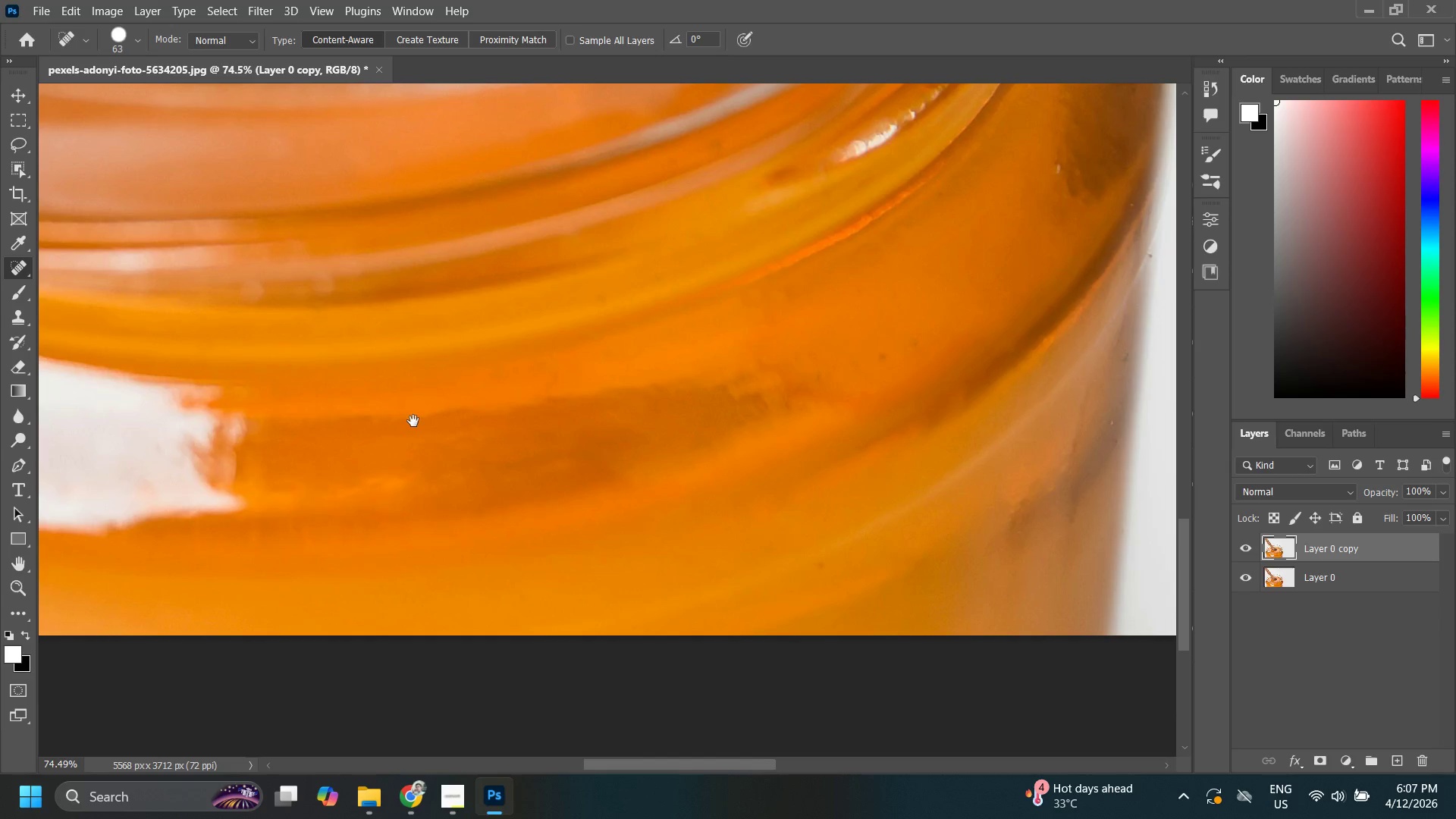 
hold_key(key=Space, duration=0.77)
 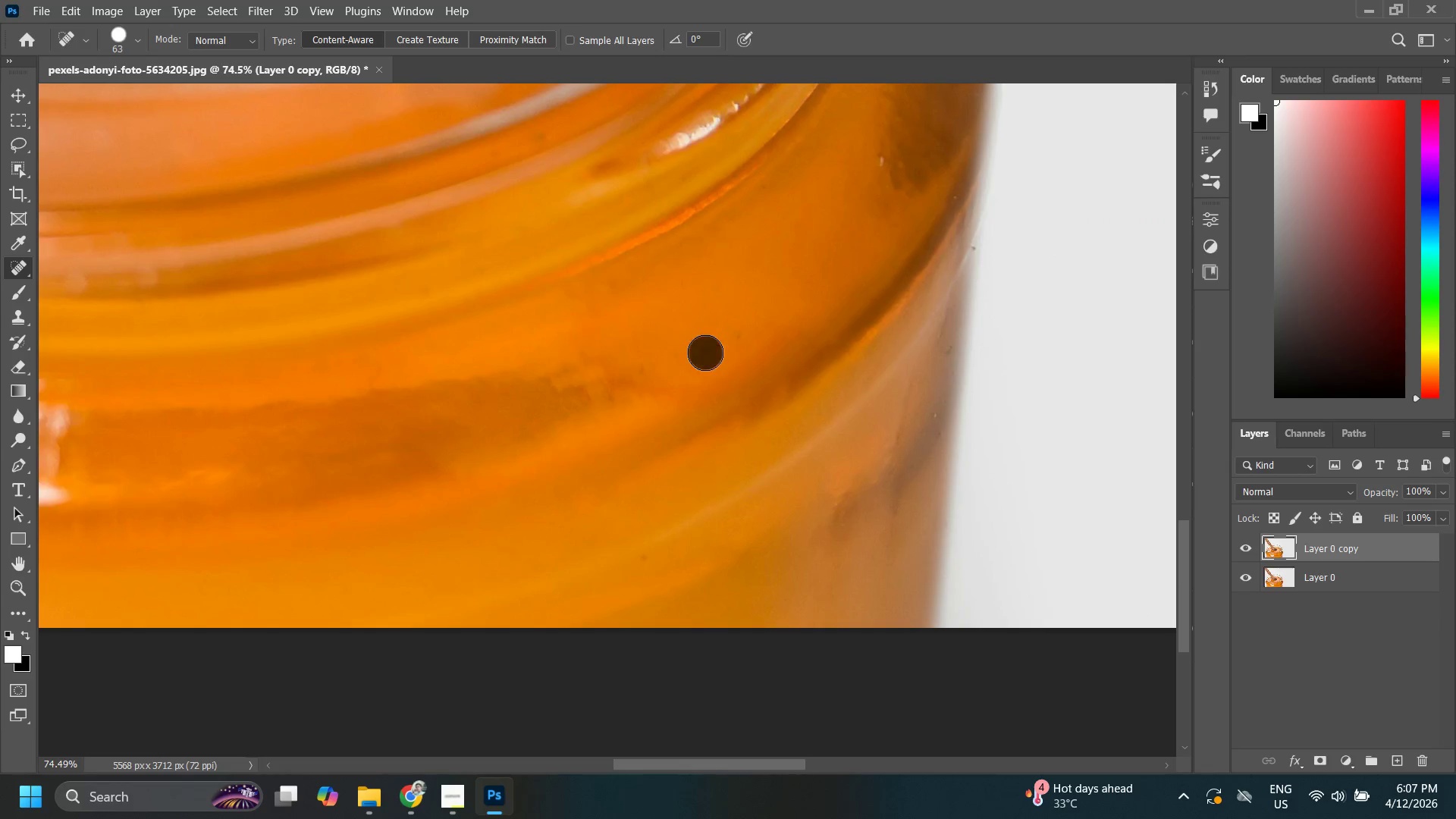 
left_click_drag(start_coordinate=[809, 457], to_coordinate=[632, 449])
 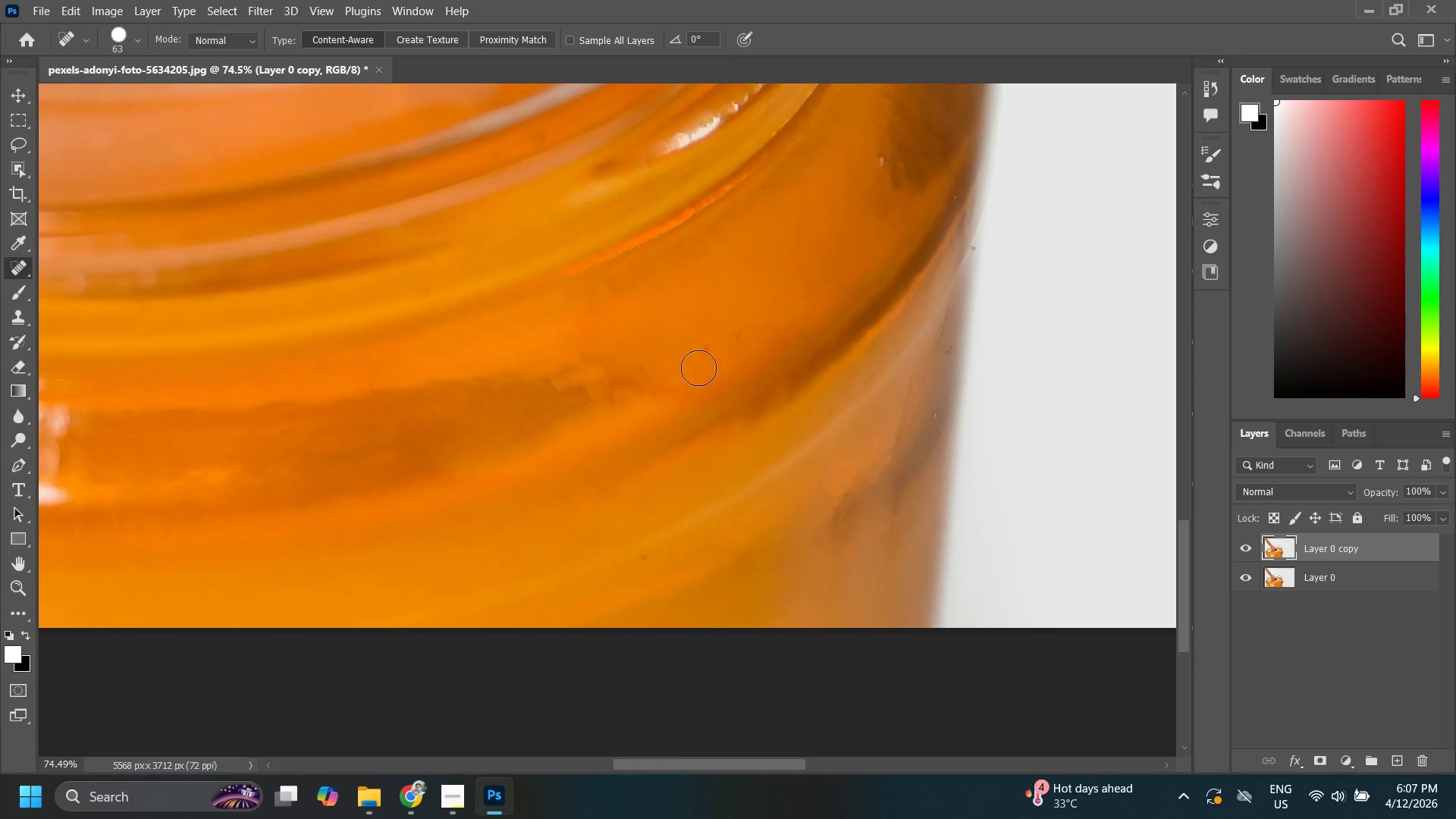 
left_click([705, 353])
 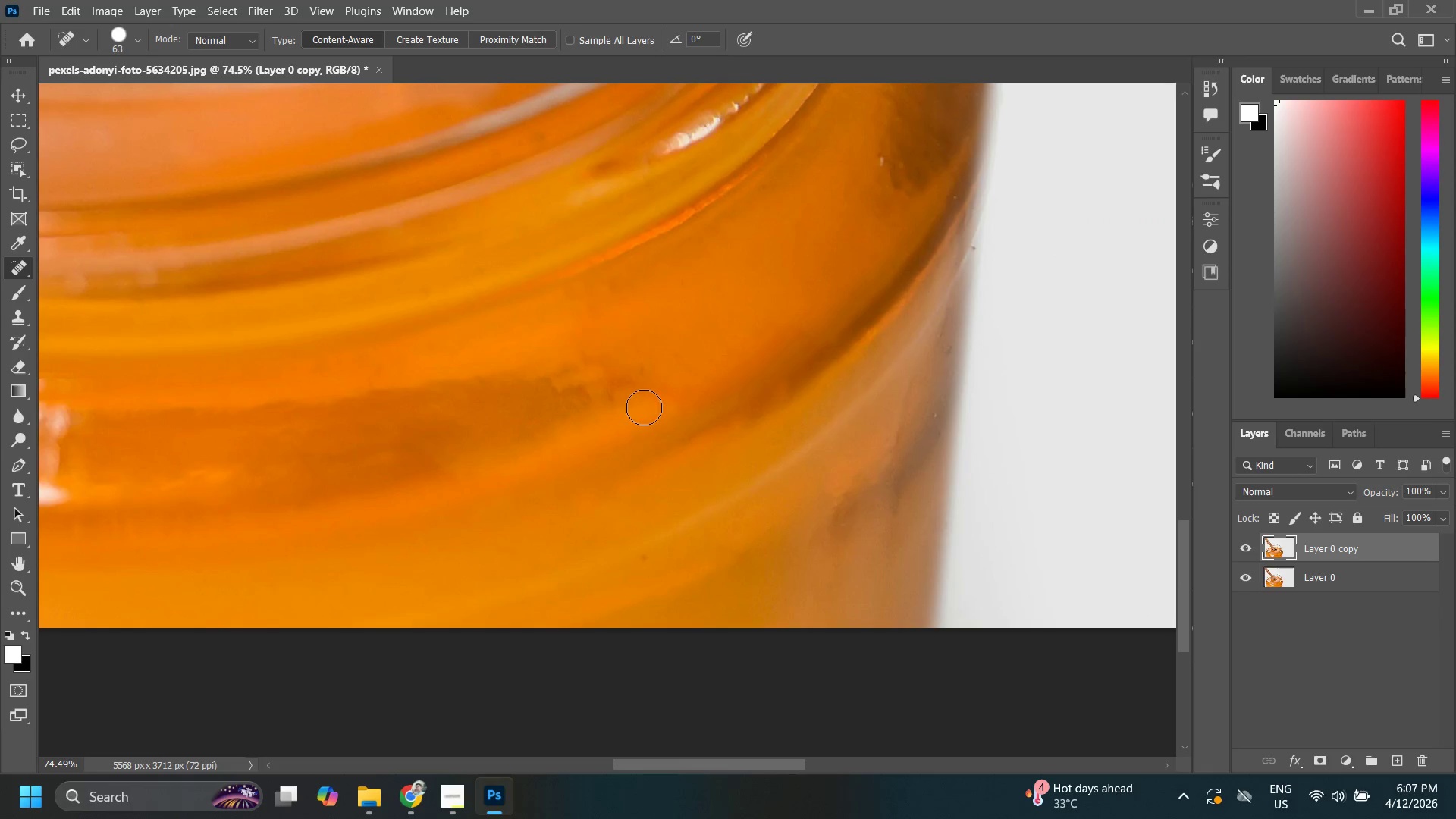 
left_click([645, 366])
 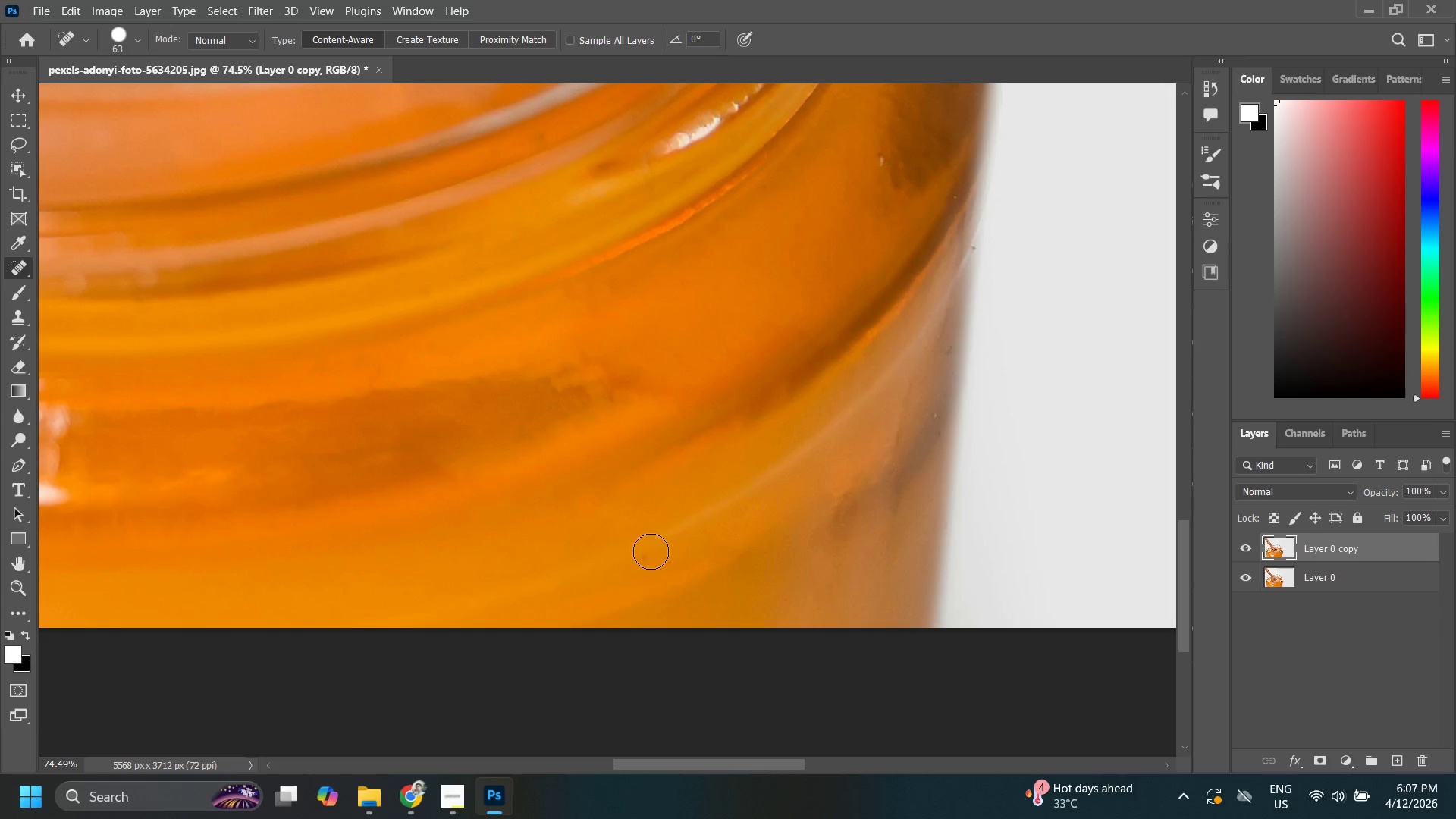 
left_click([651, 551])
 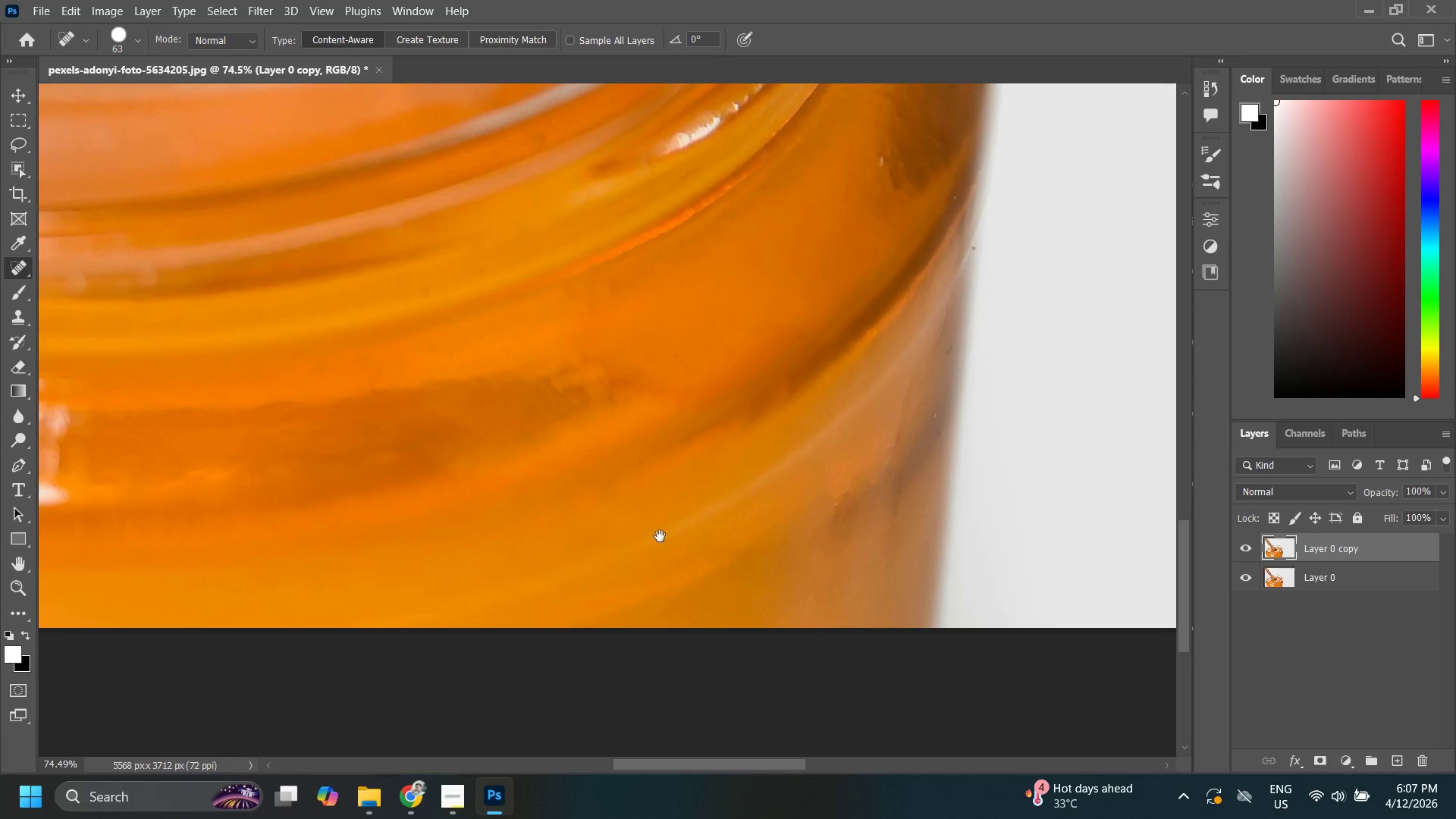 
hold_key(key=Space, duration=0.61)
 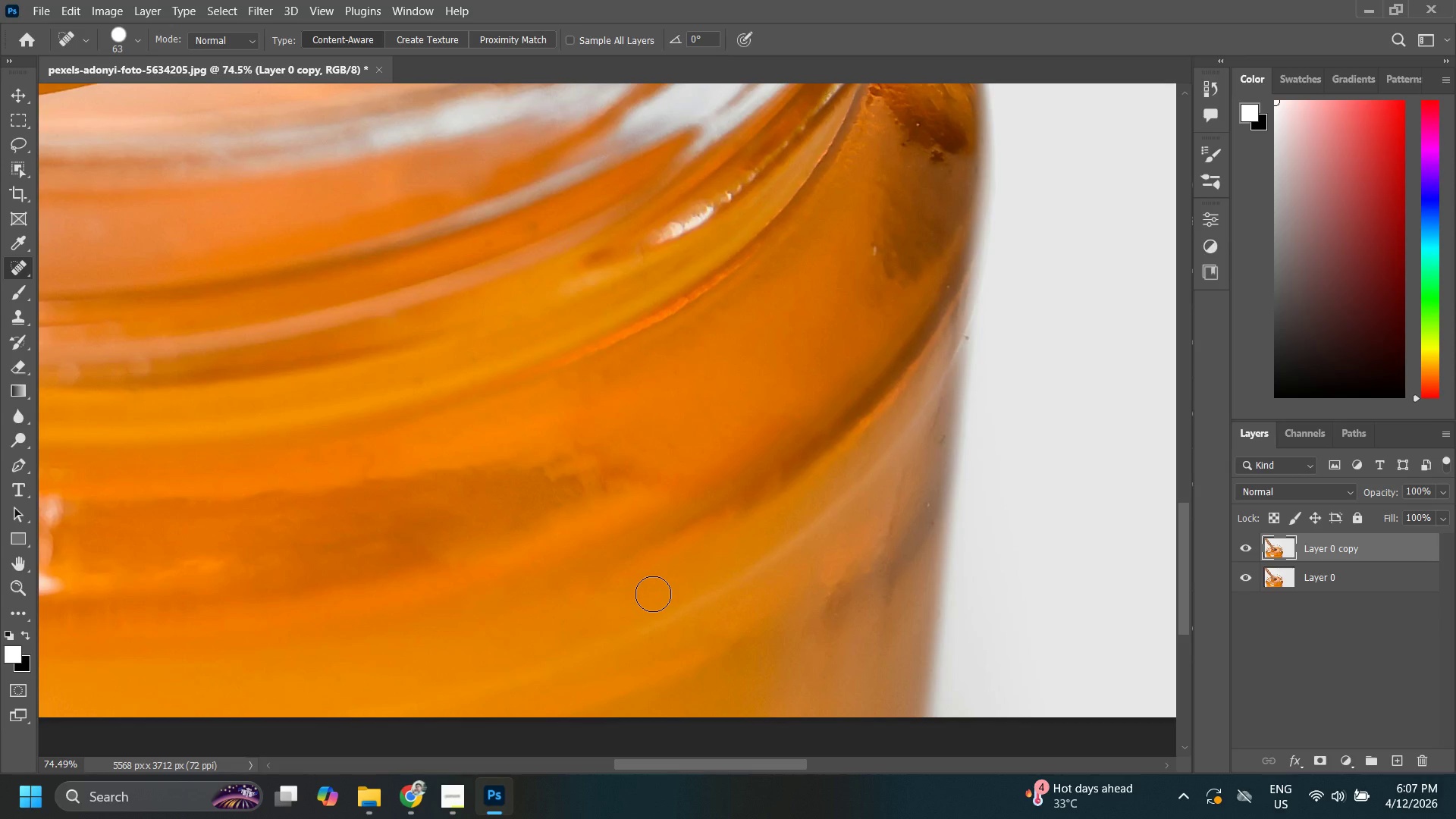 
left_click_drag(start_coordinate=[660, 504], to_coordinate=[653, 594])
 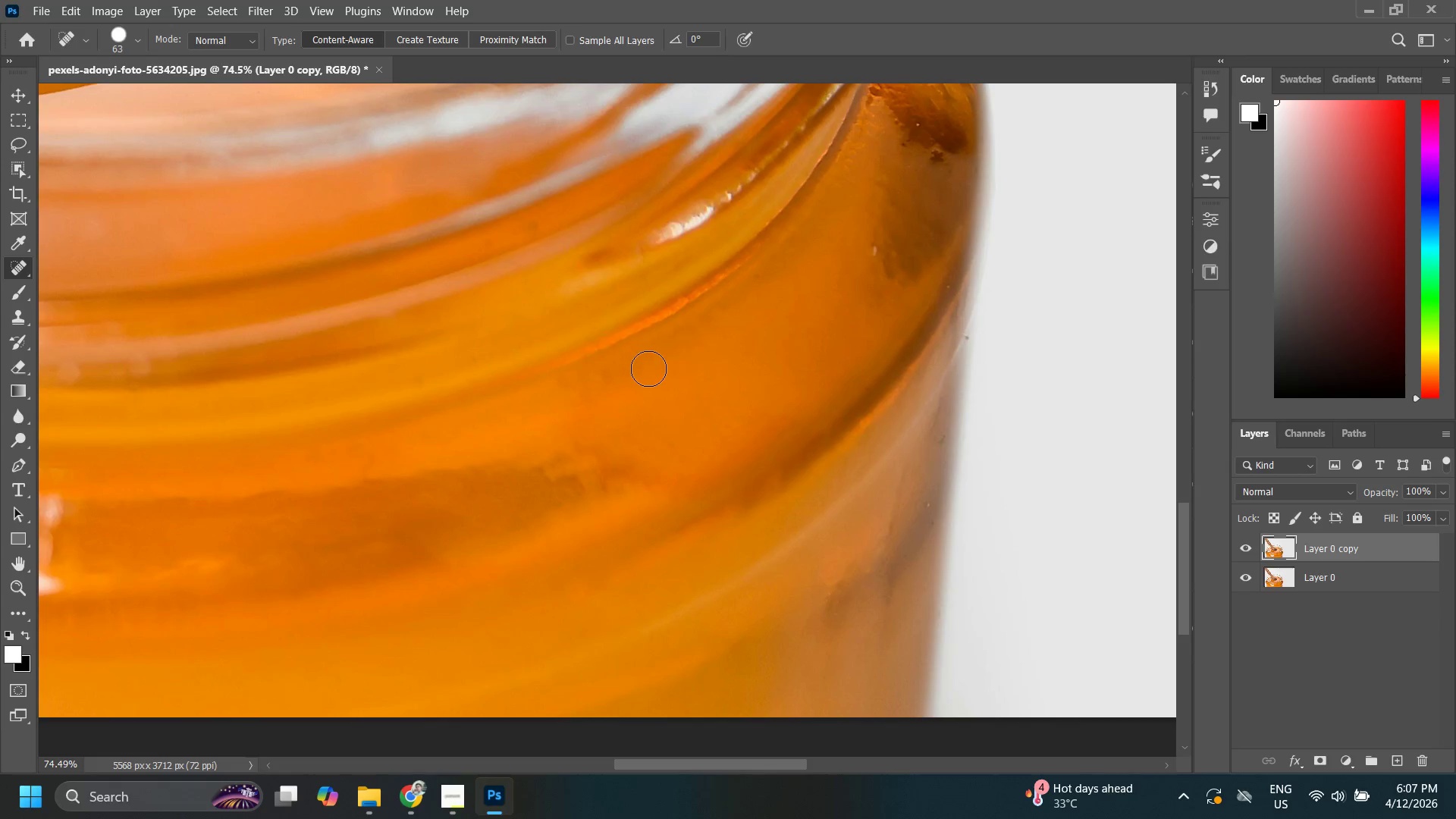 
left_click([876, 260])
 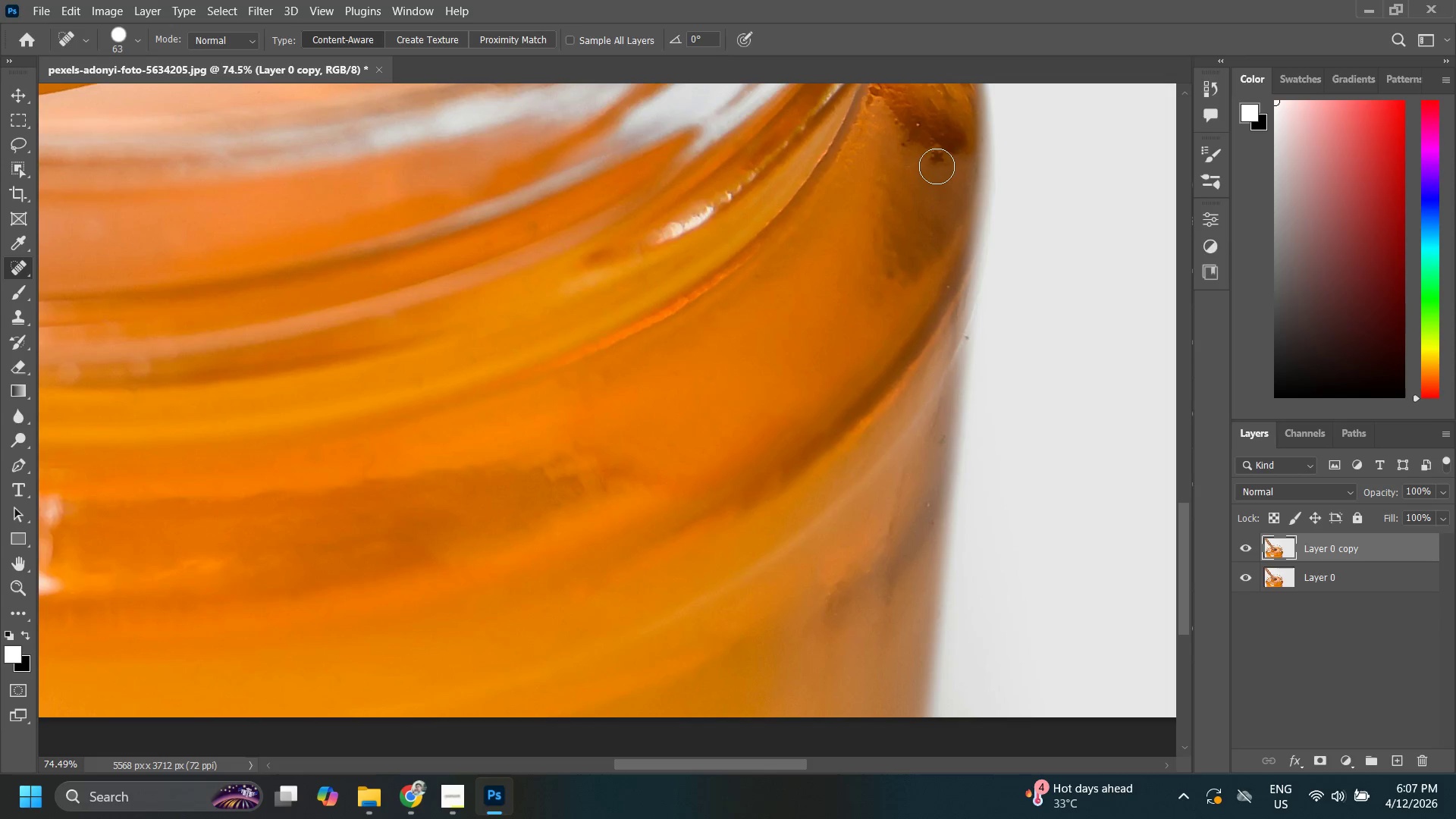 
left_click([940, 166])
 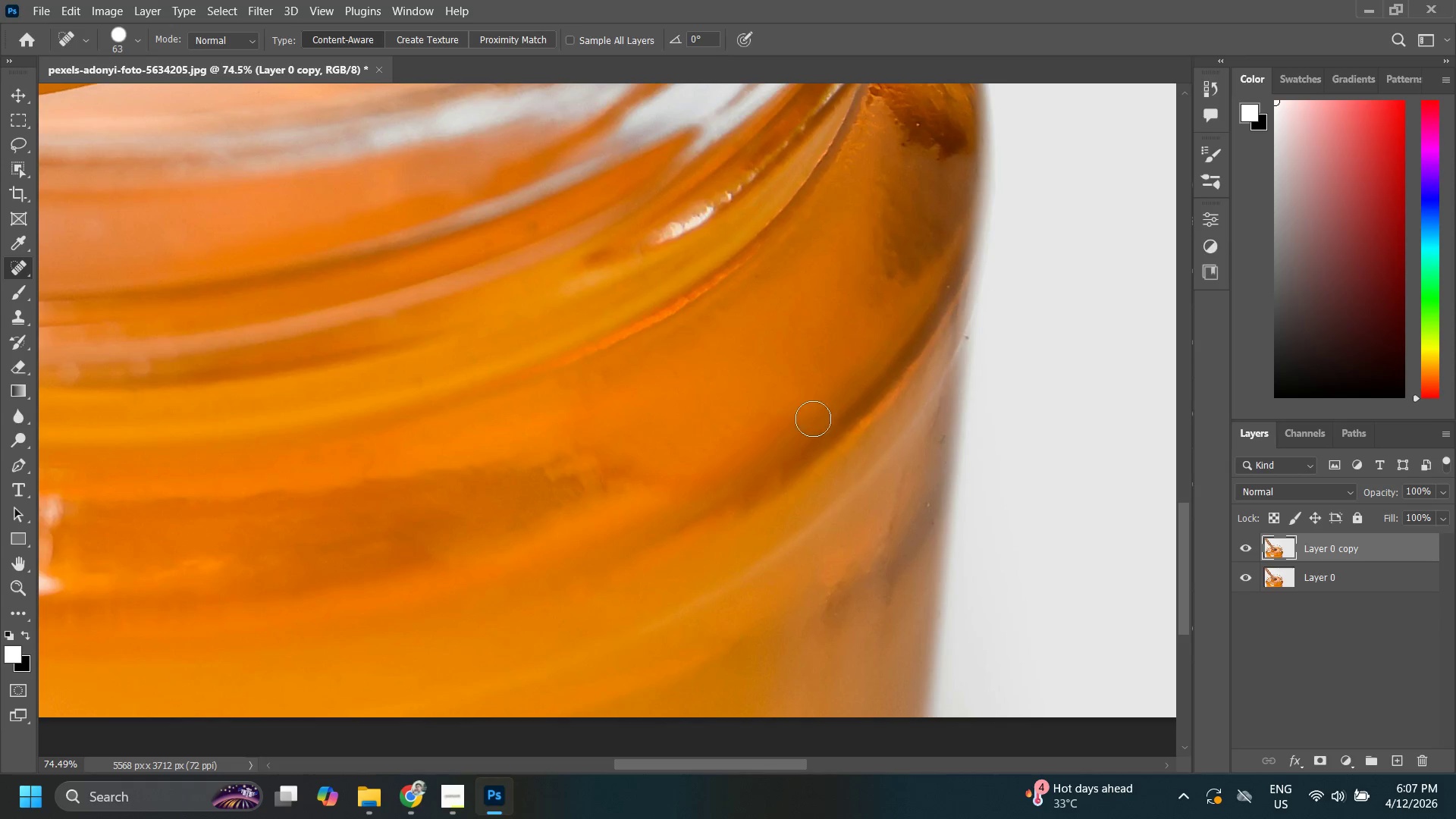 
hold_key(key=Space, duration=0.56)
 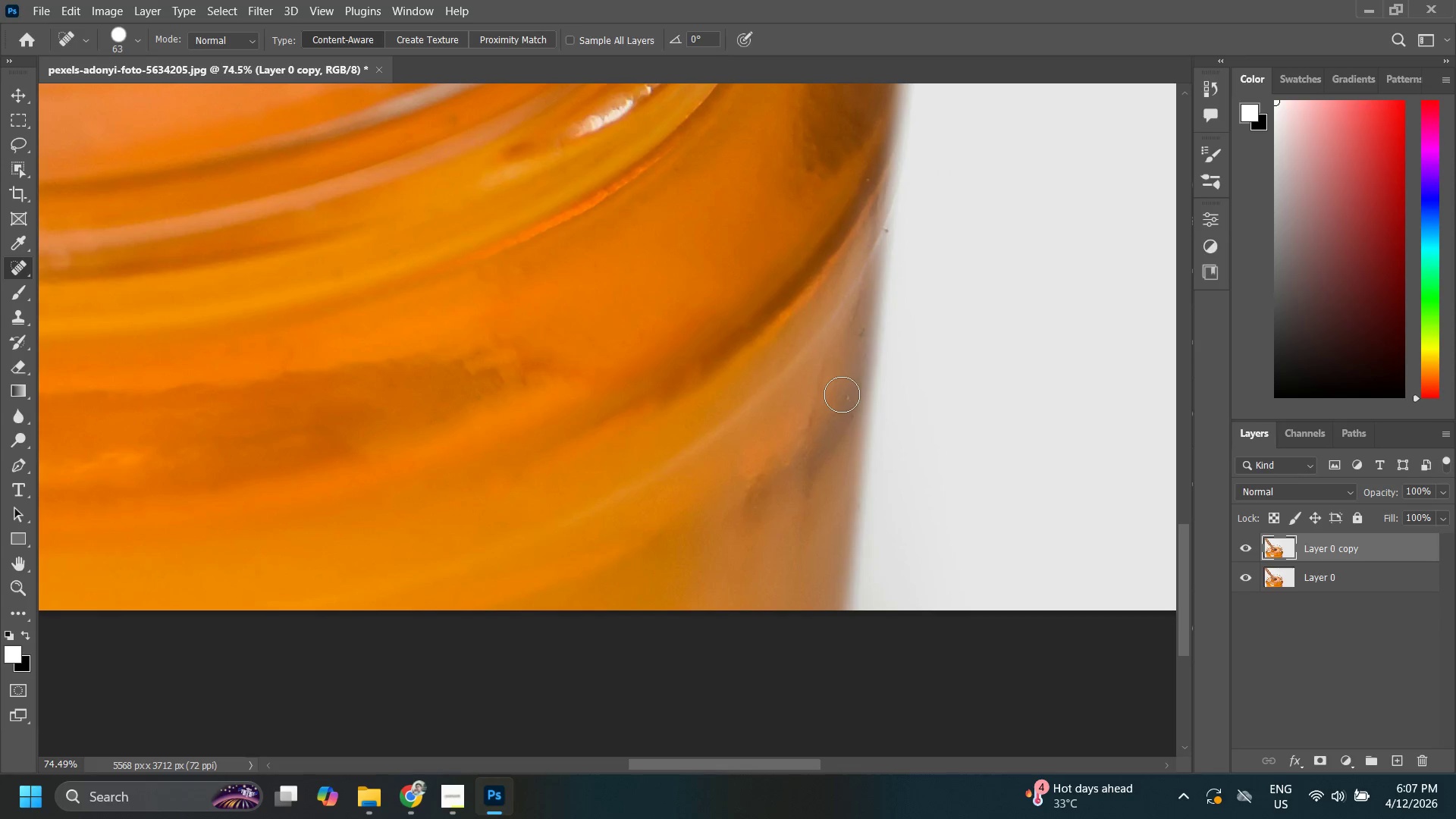 
left_click_drag(start_coordinate=[799, 431], to_coordinate=[719, 325])
 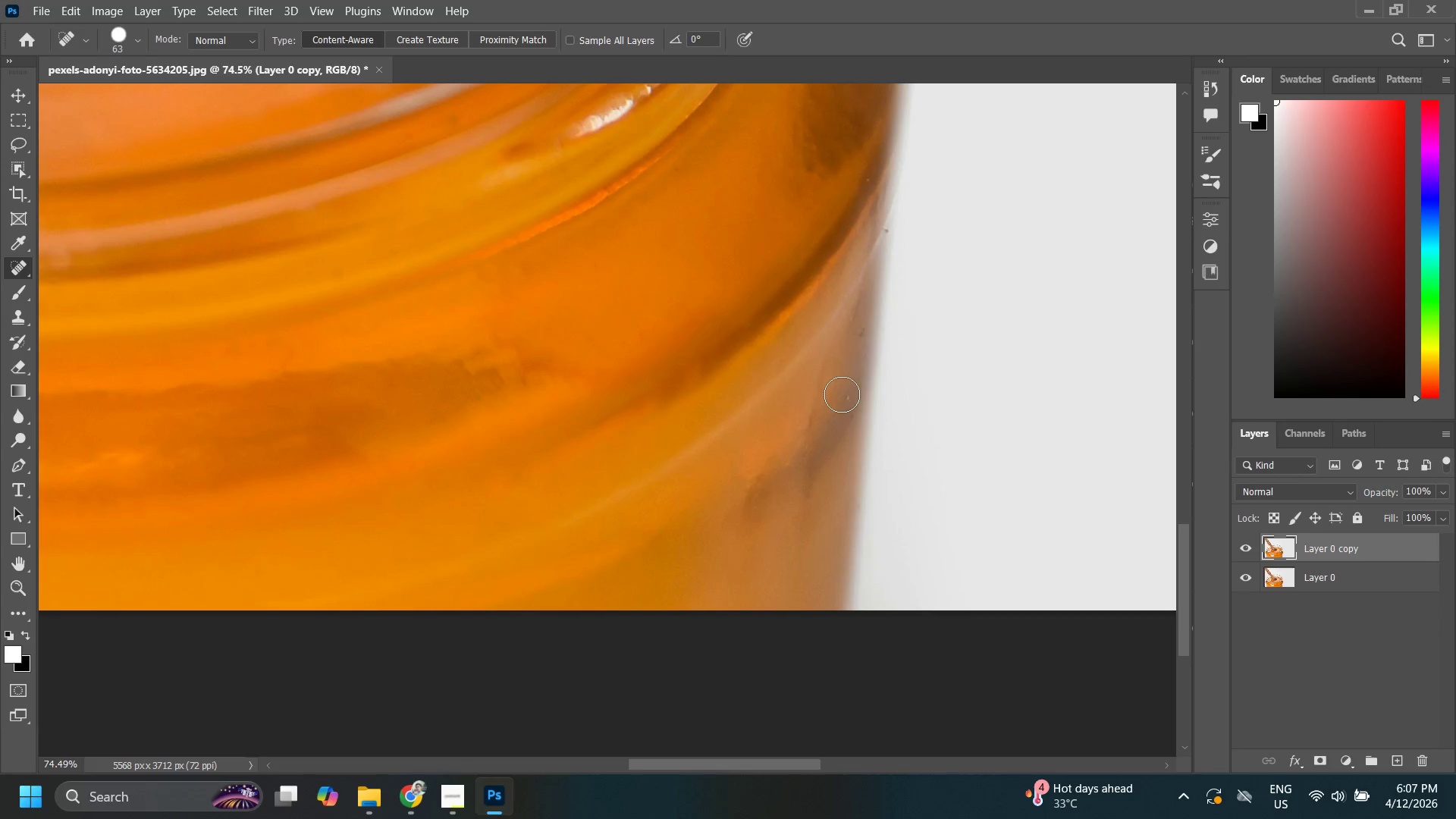 
left_click([842, 394])
 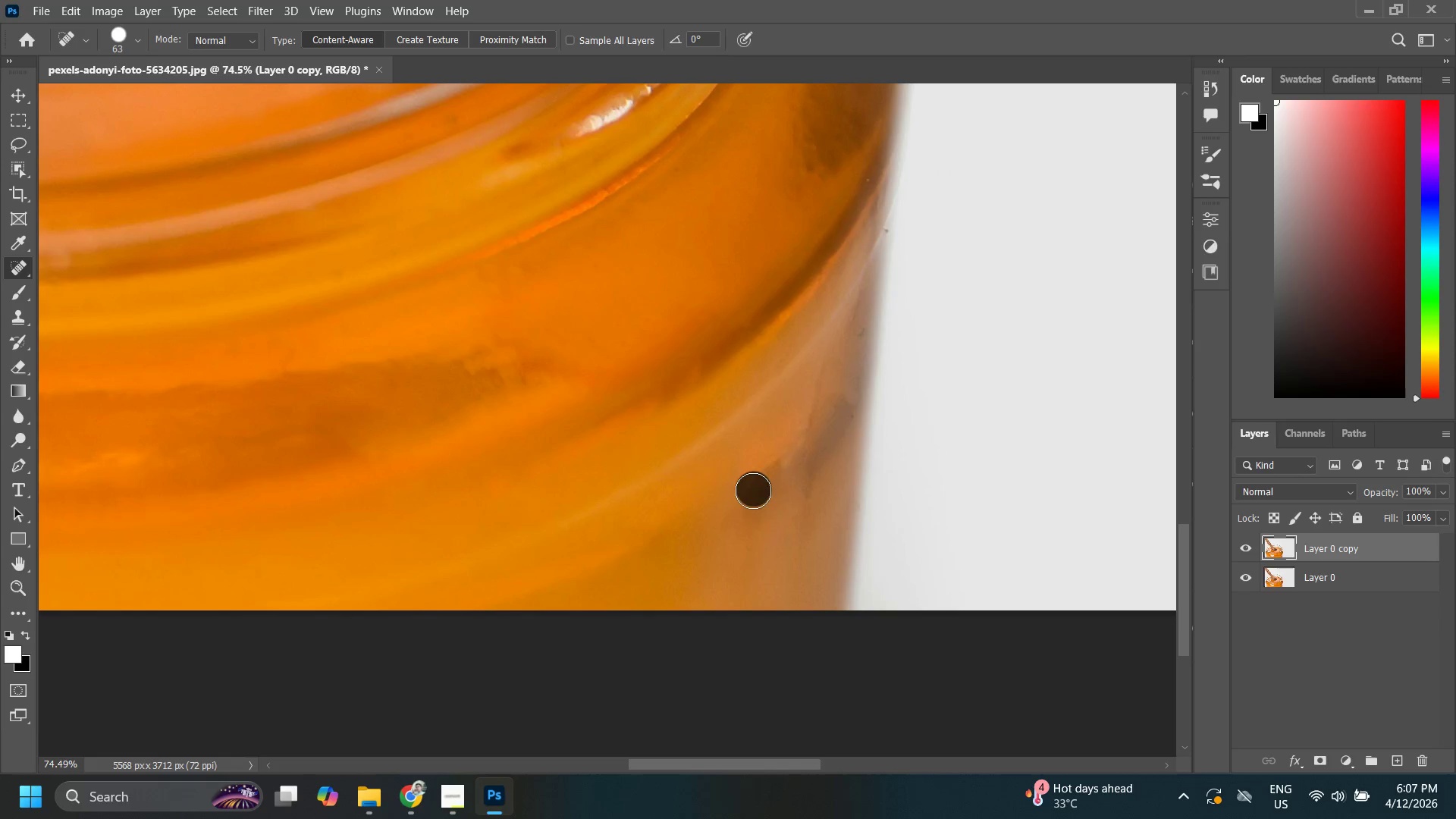 
triple_click([801, 481])
 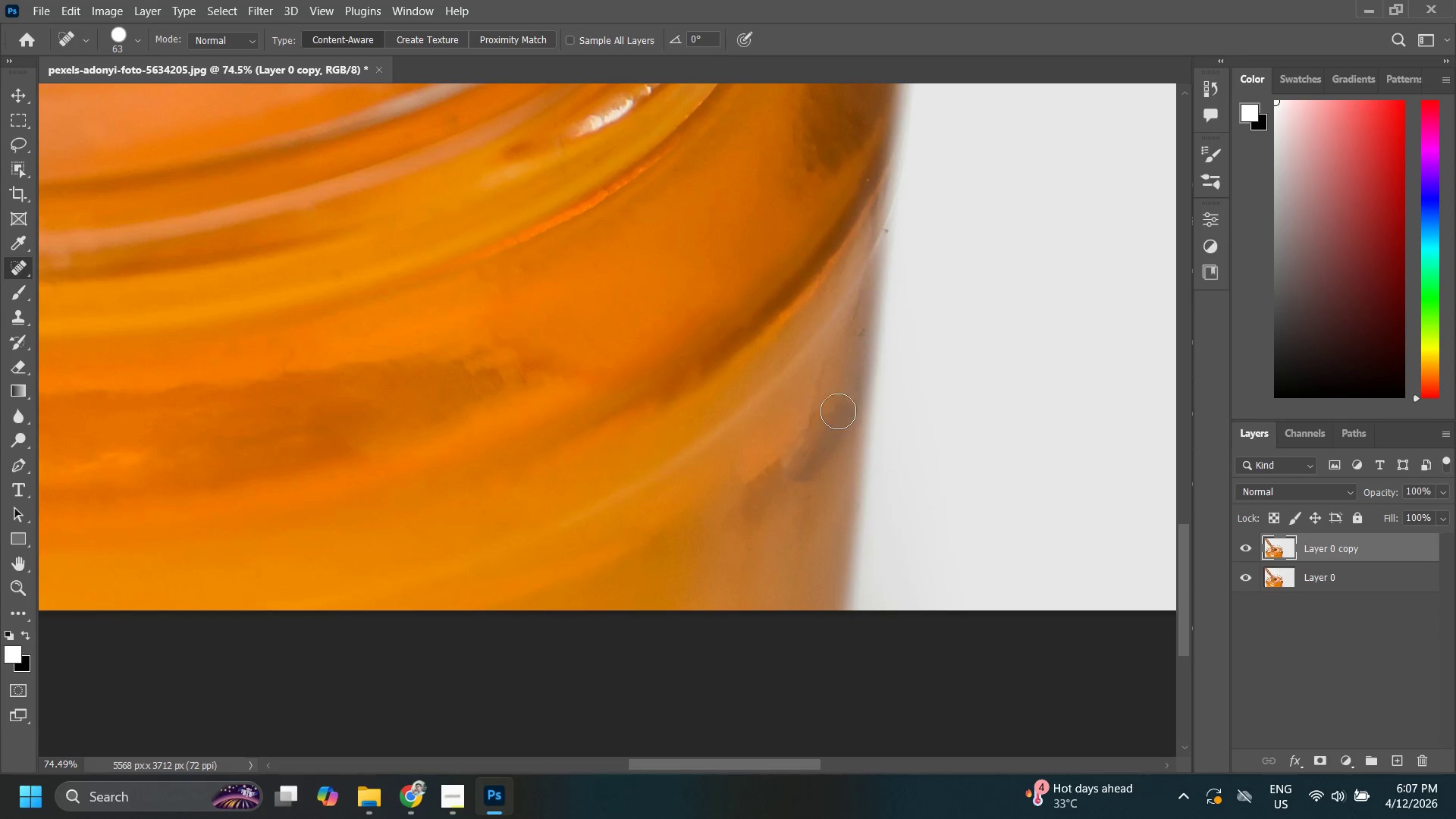 
triple_click([841, 405])
 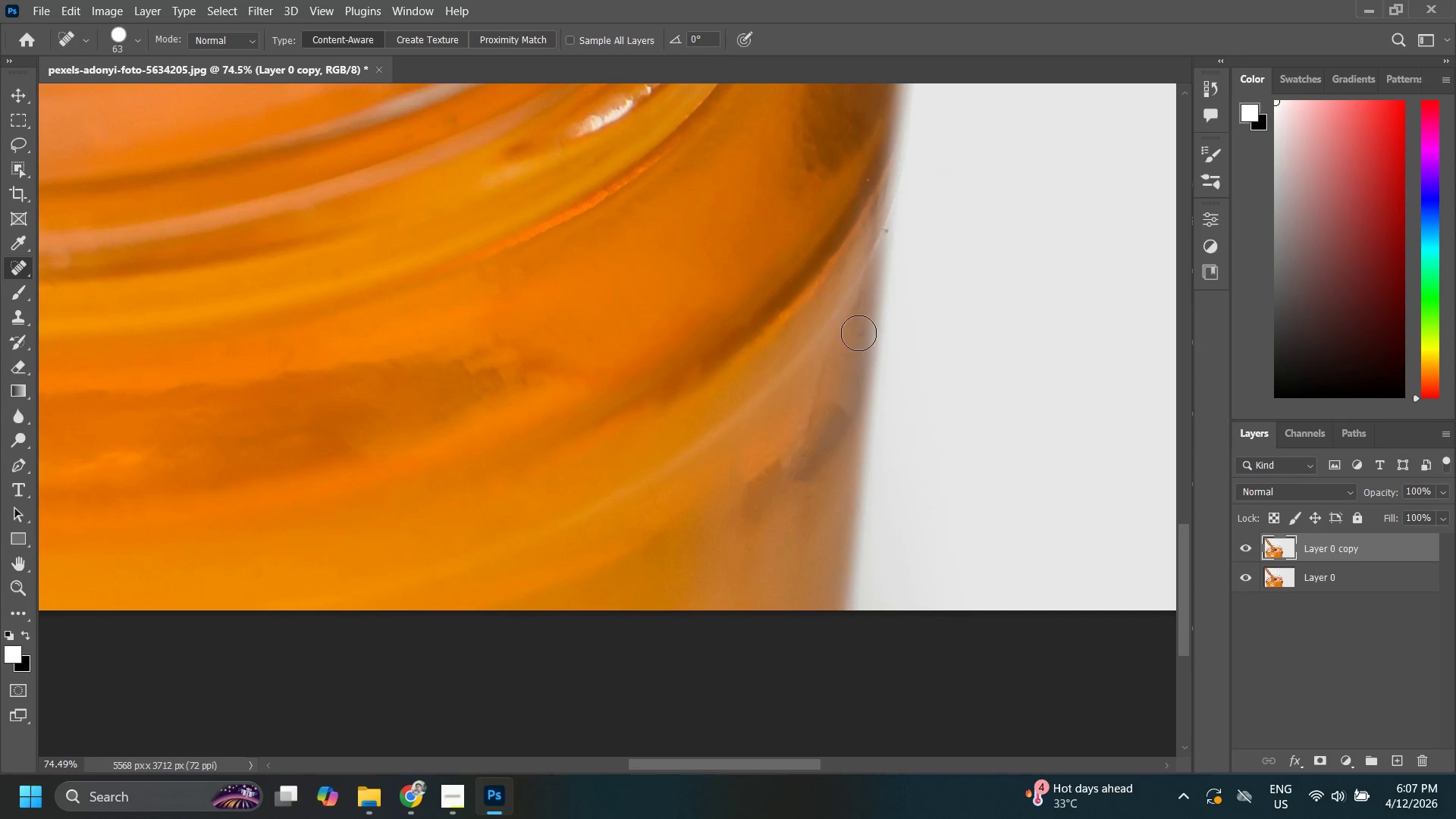 
triple_click([858, 332])
 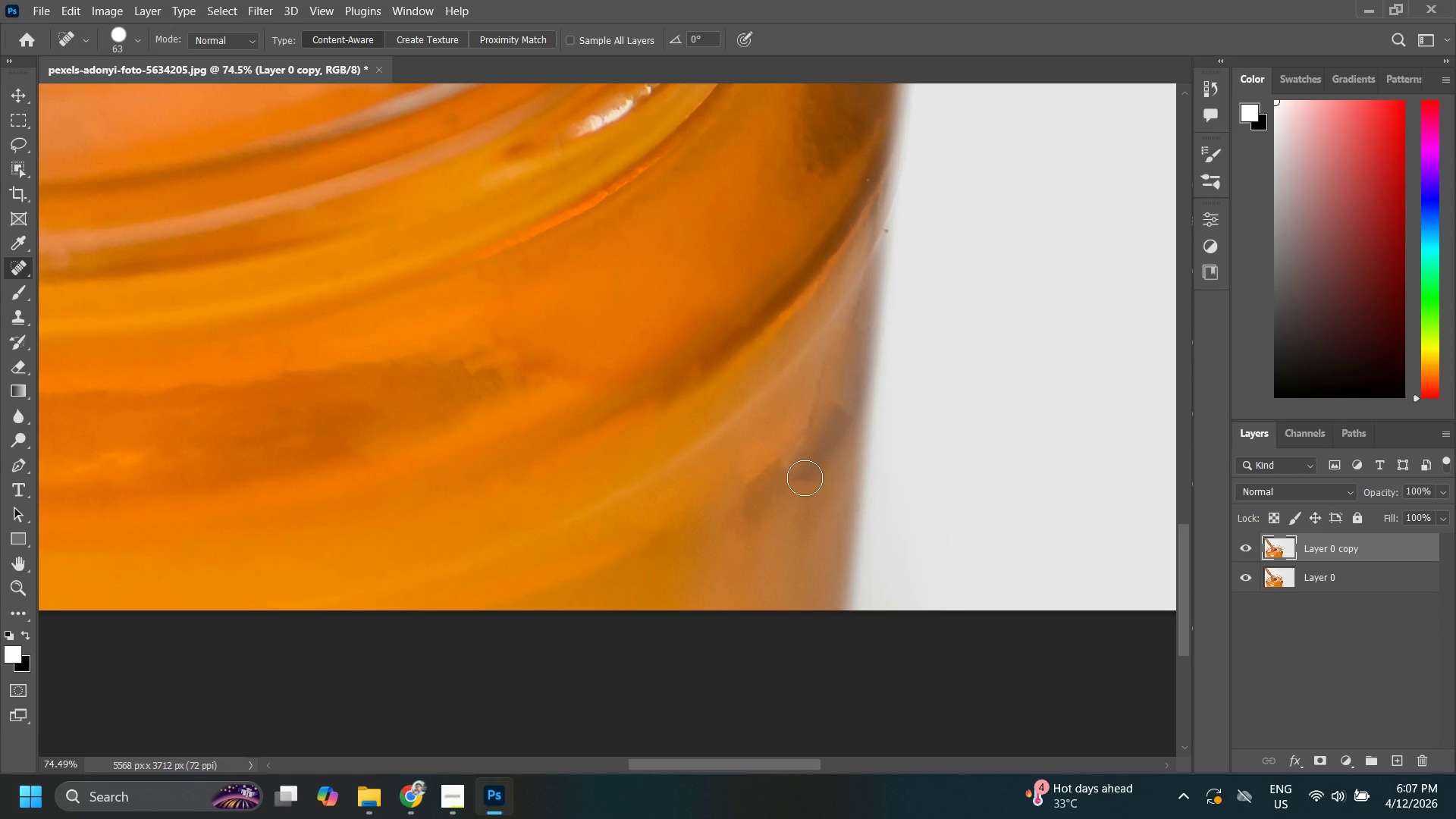 
key(Control+Z)
 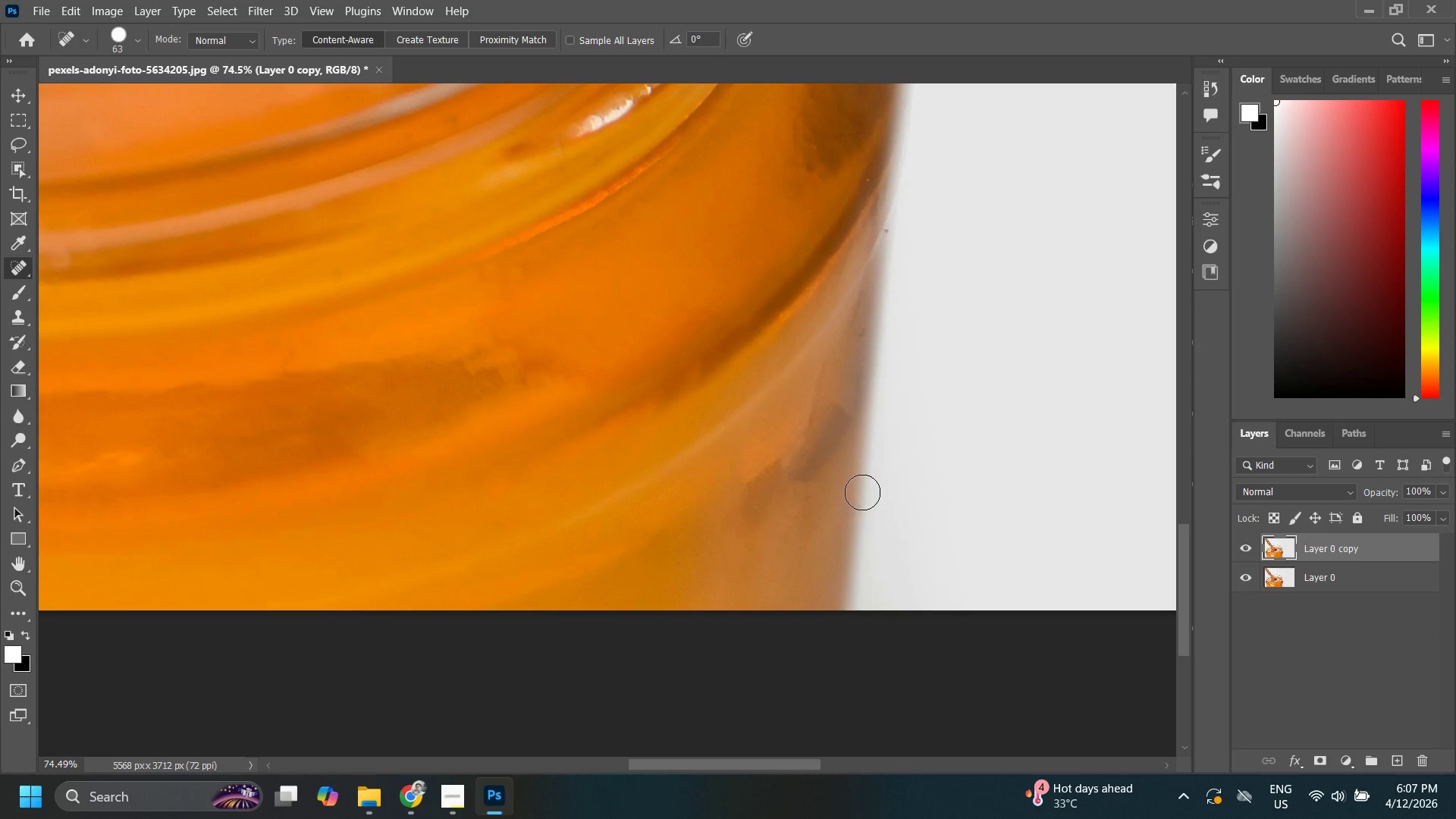 
key(Control+ControlLeft)
 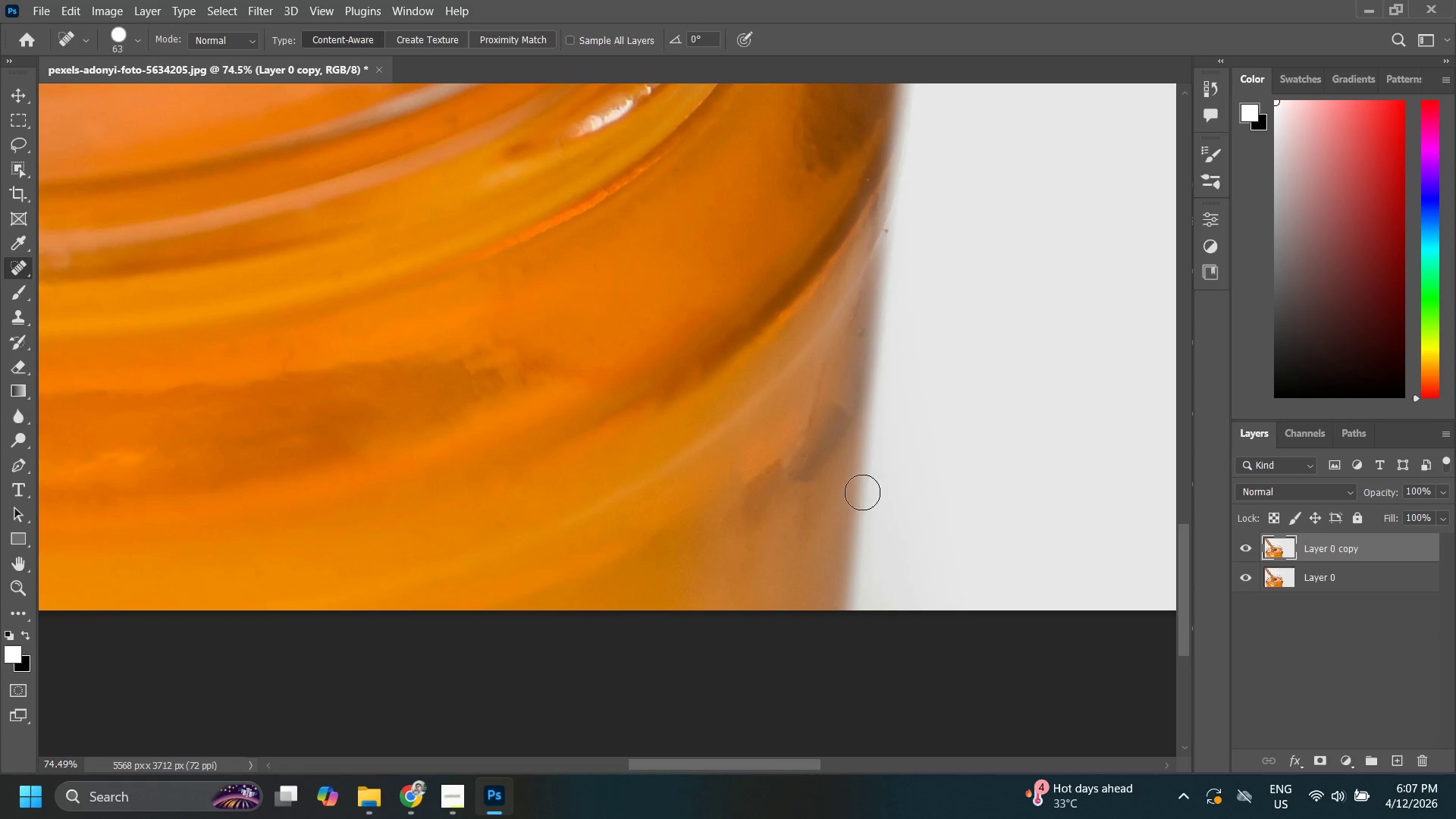 
key(Control+Z)
 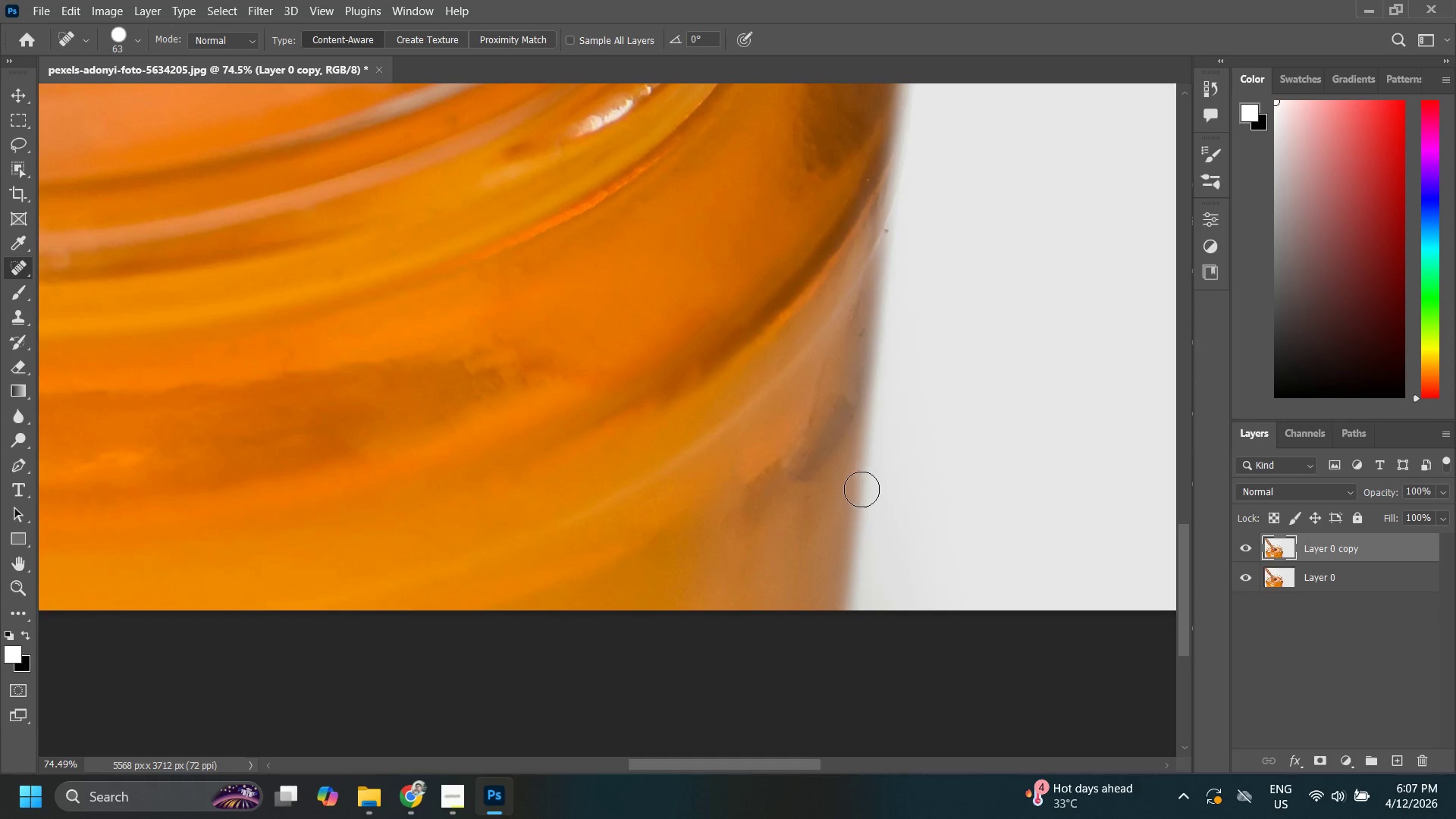 
key(Control+Z)
 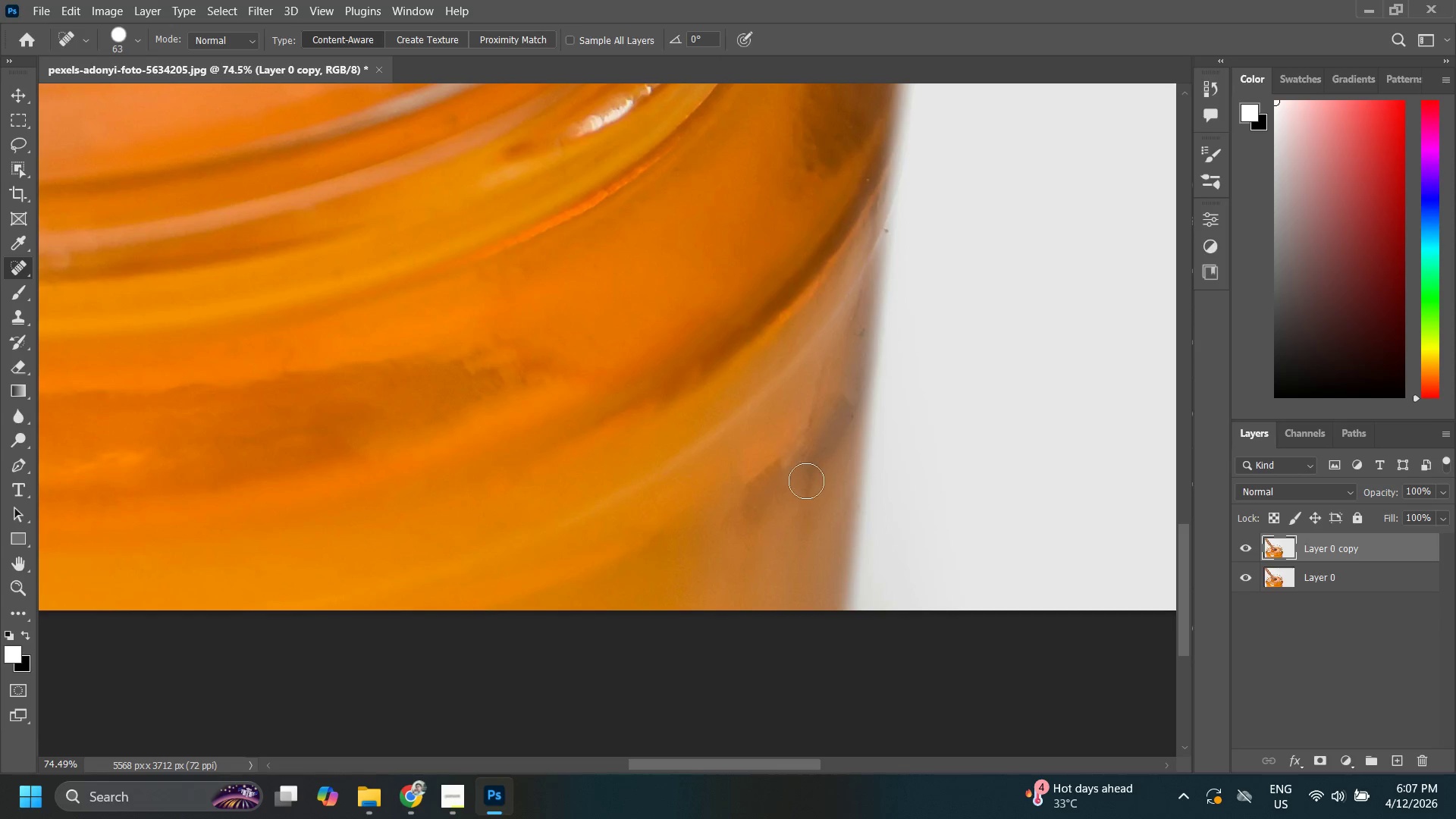 
key(Control+ControlLeft)
 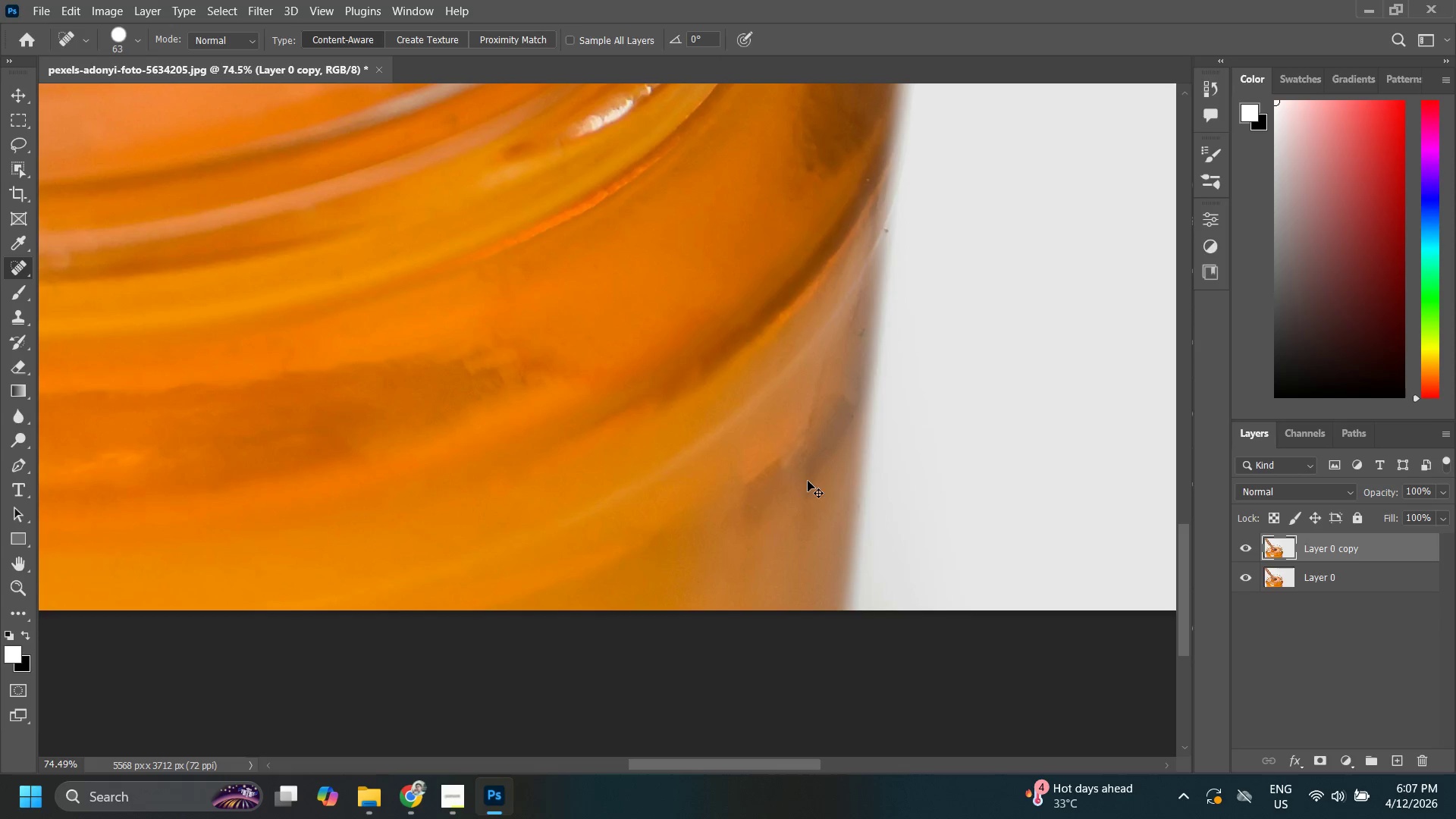 
key(Control+Z)
 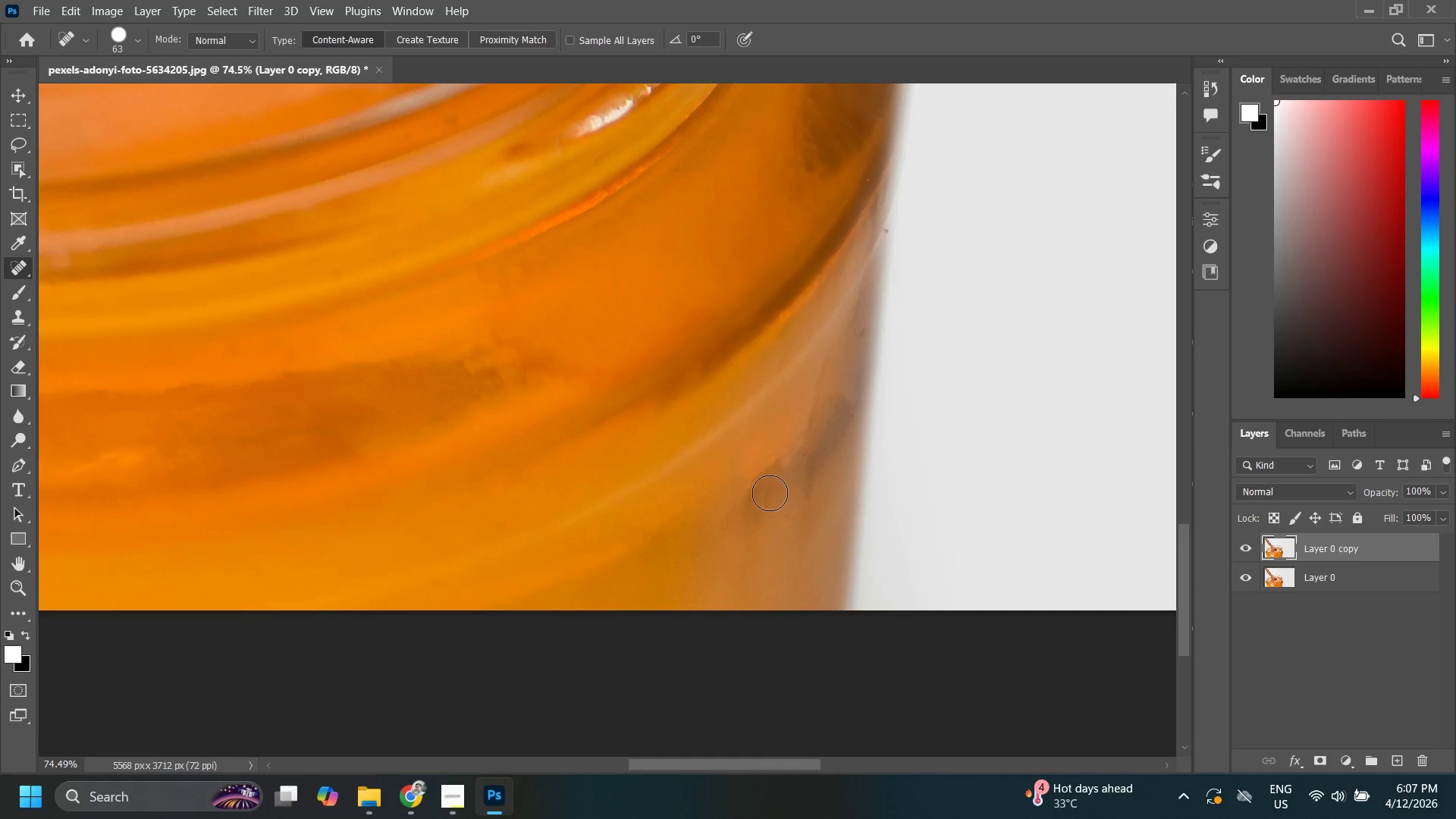 
left_click_drag(start_coordinate=[775, 467], to_coordinate=[736, 521])
 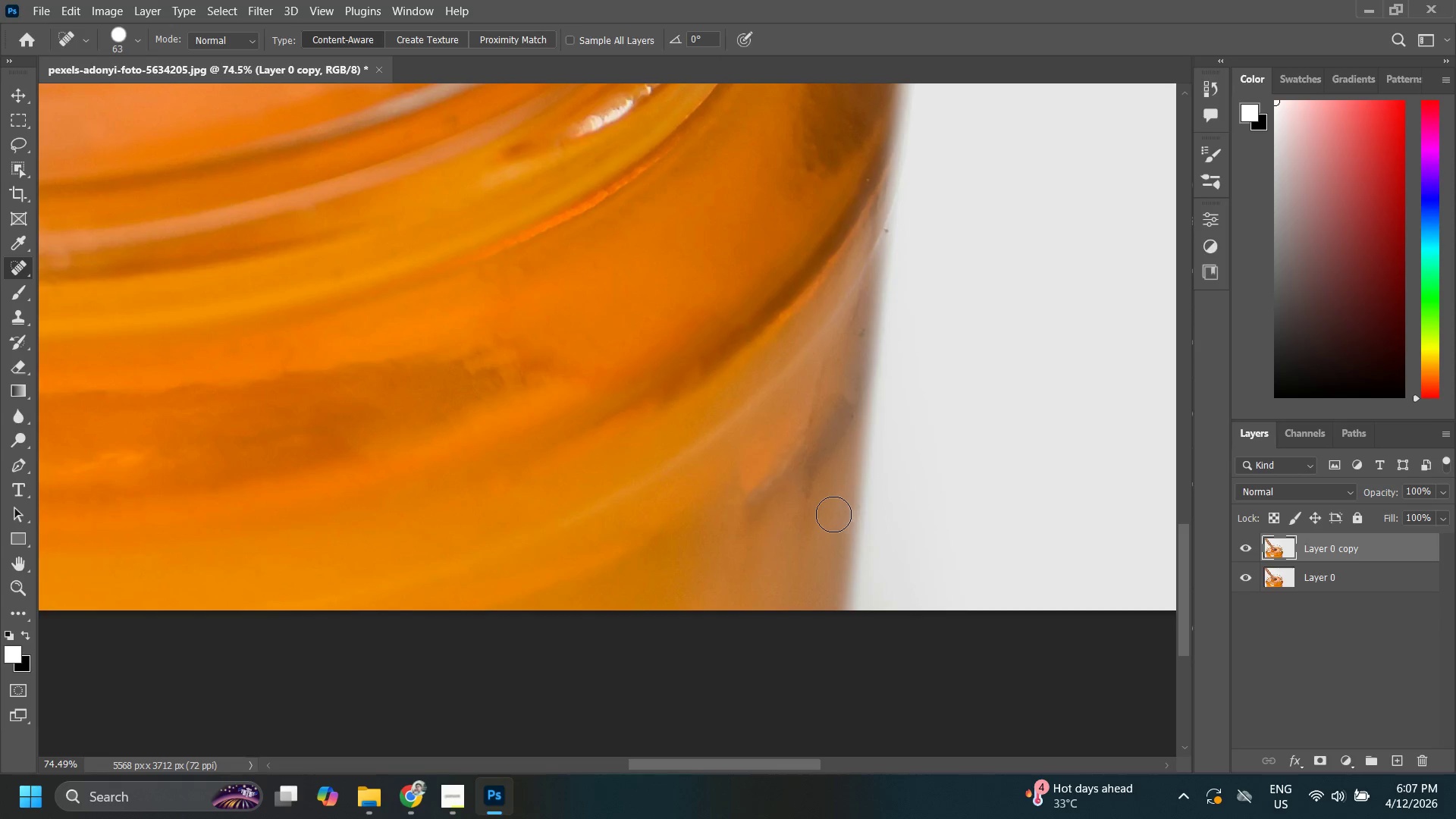 
key(Control+ControlLeft)
 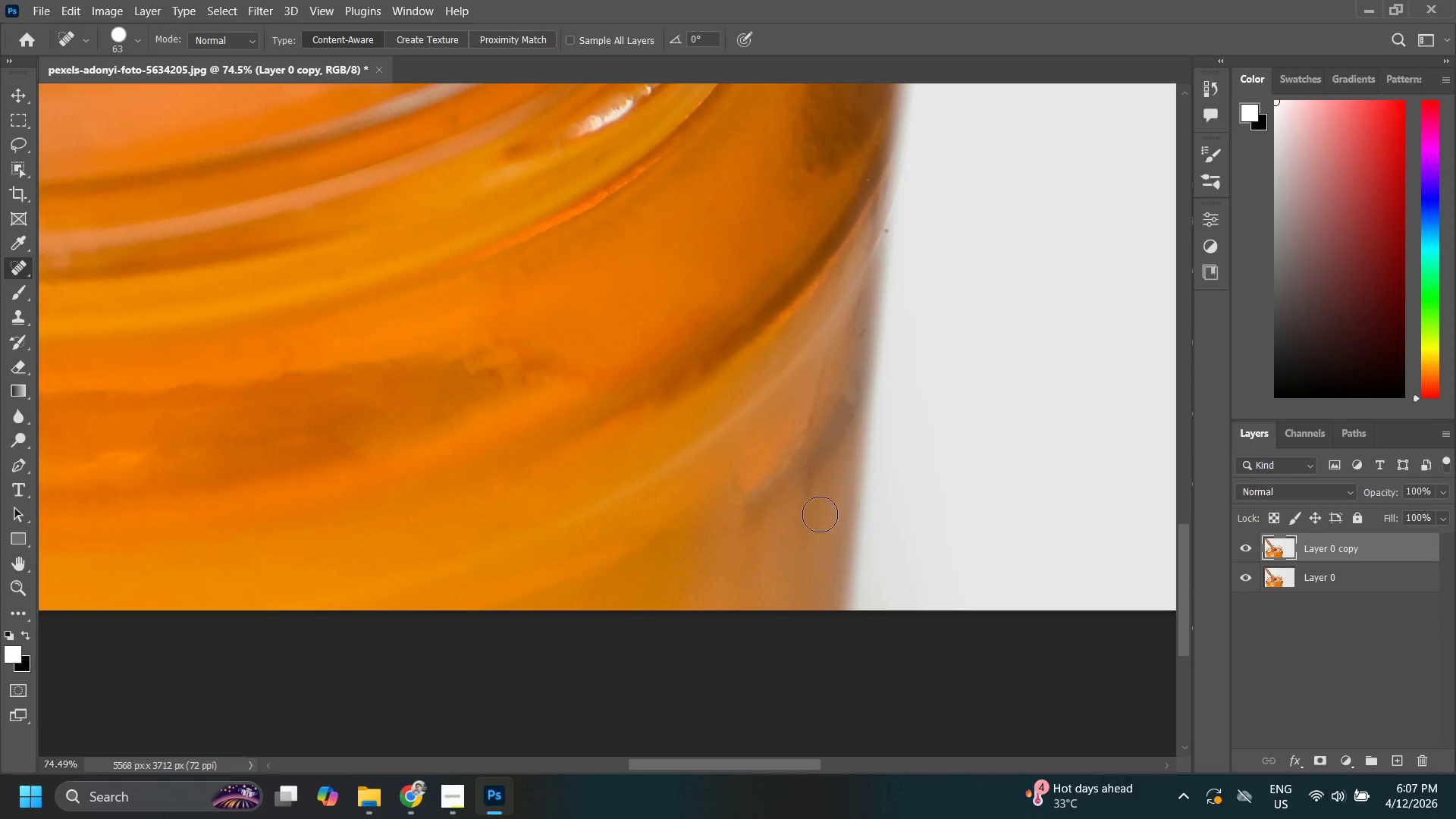 
key(Control+Z)
 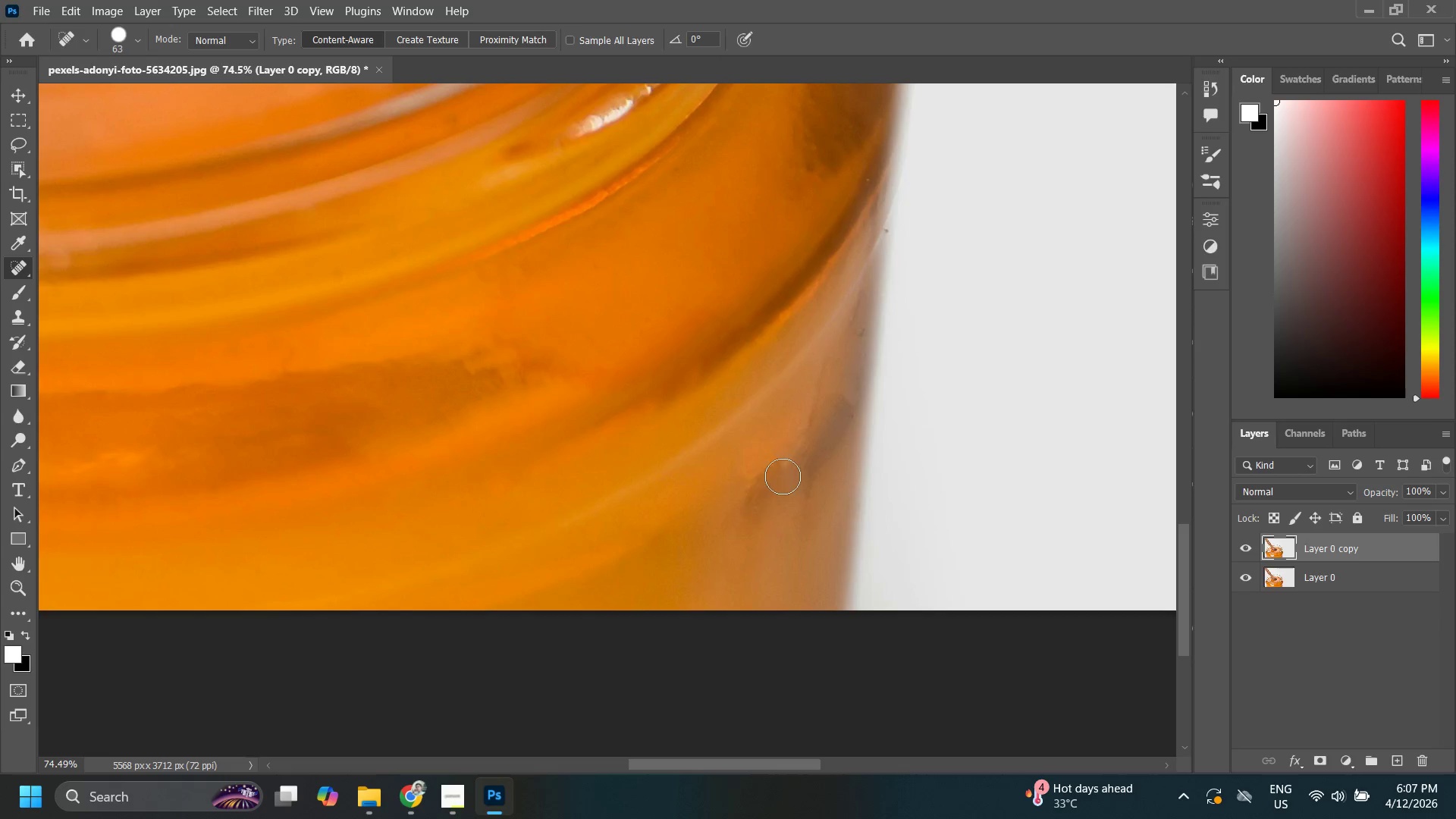 
left_click_drag(start_coordinate=[782, 466], to_coordinate=[757, 525])
 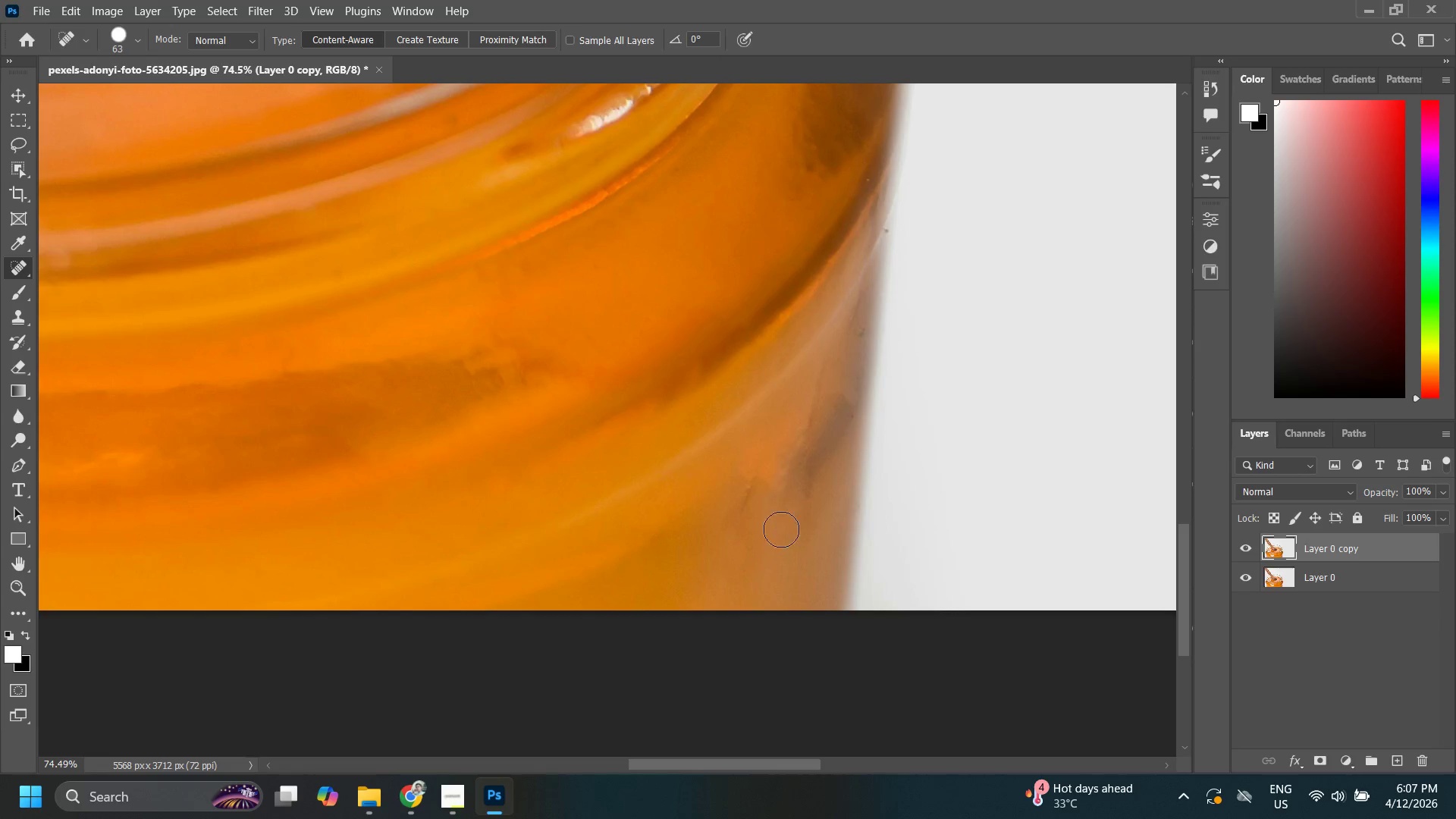 
key(Control+ControlLeft)
 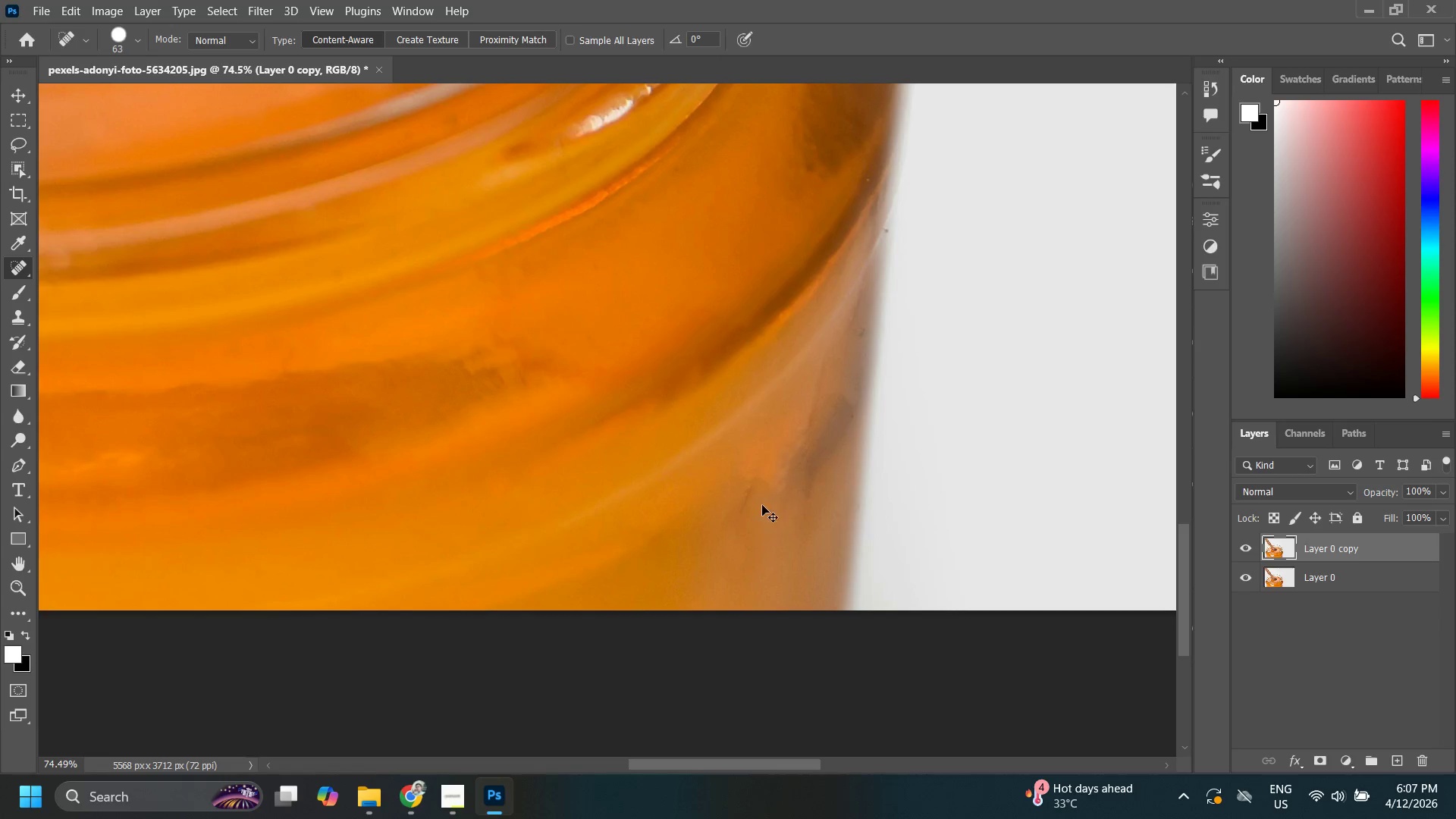 
key(Control+Z)
 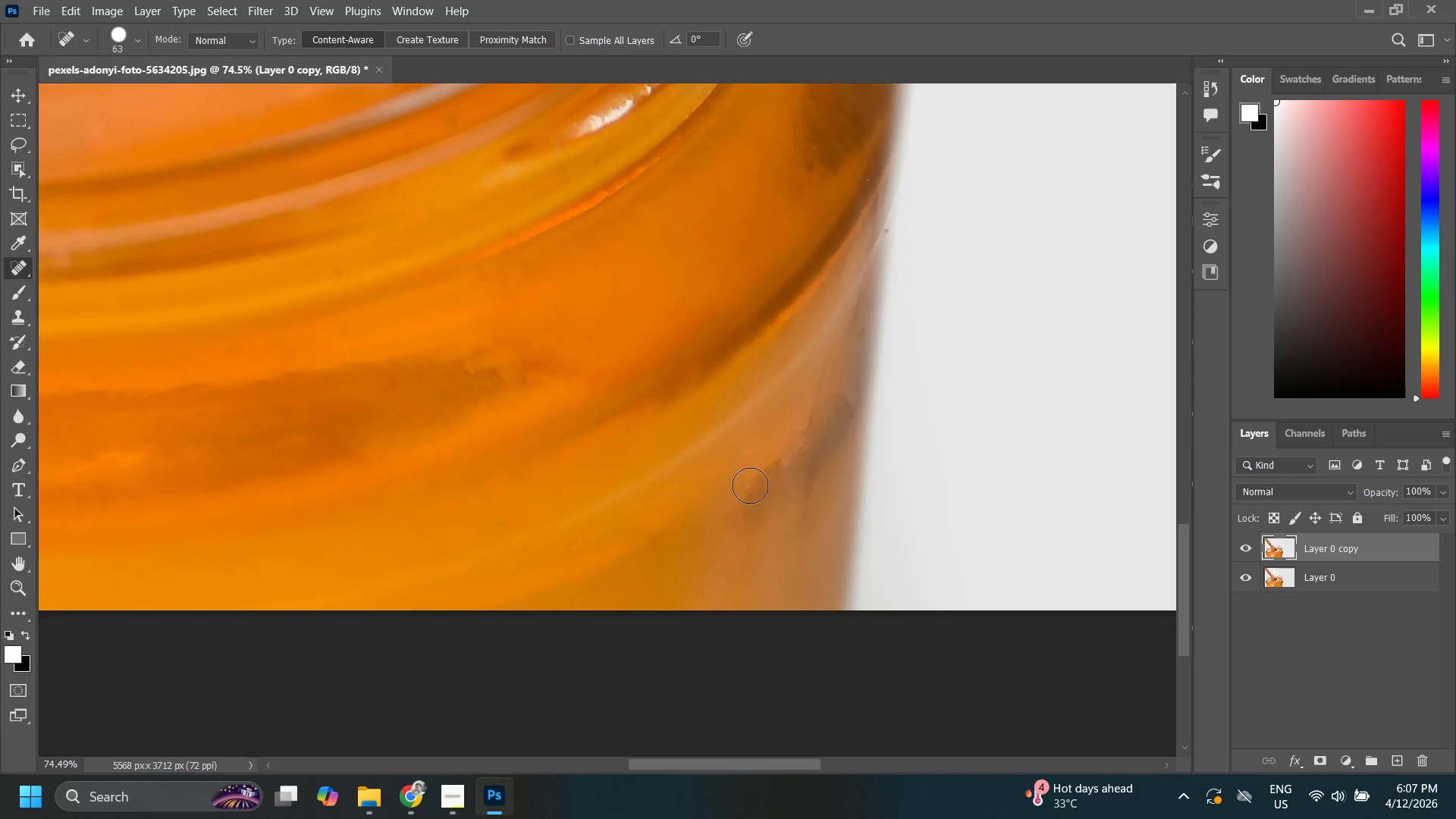 
left_click_drag(start_coordinate=[749, 485], to_coordinate=[734, 547])
 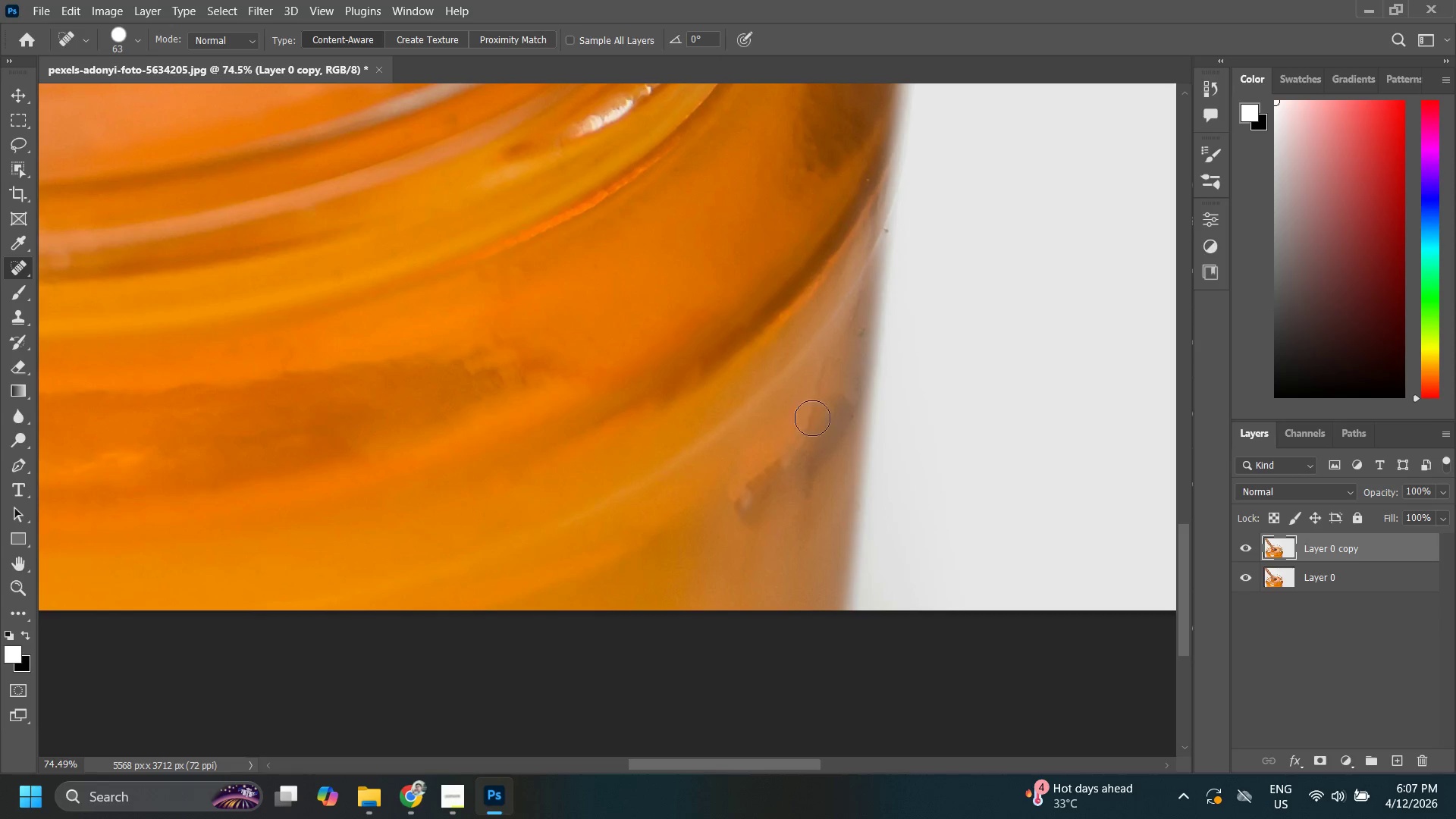 
key(Control+ControlLeft)
 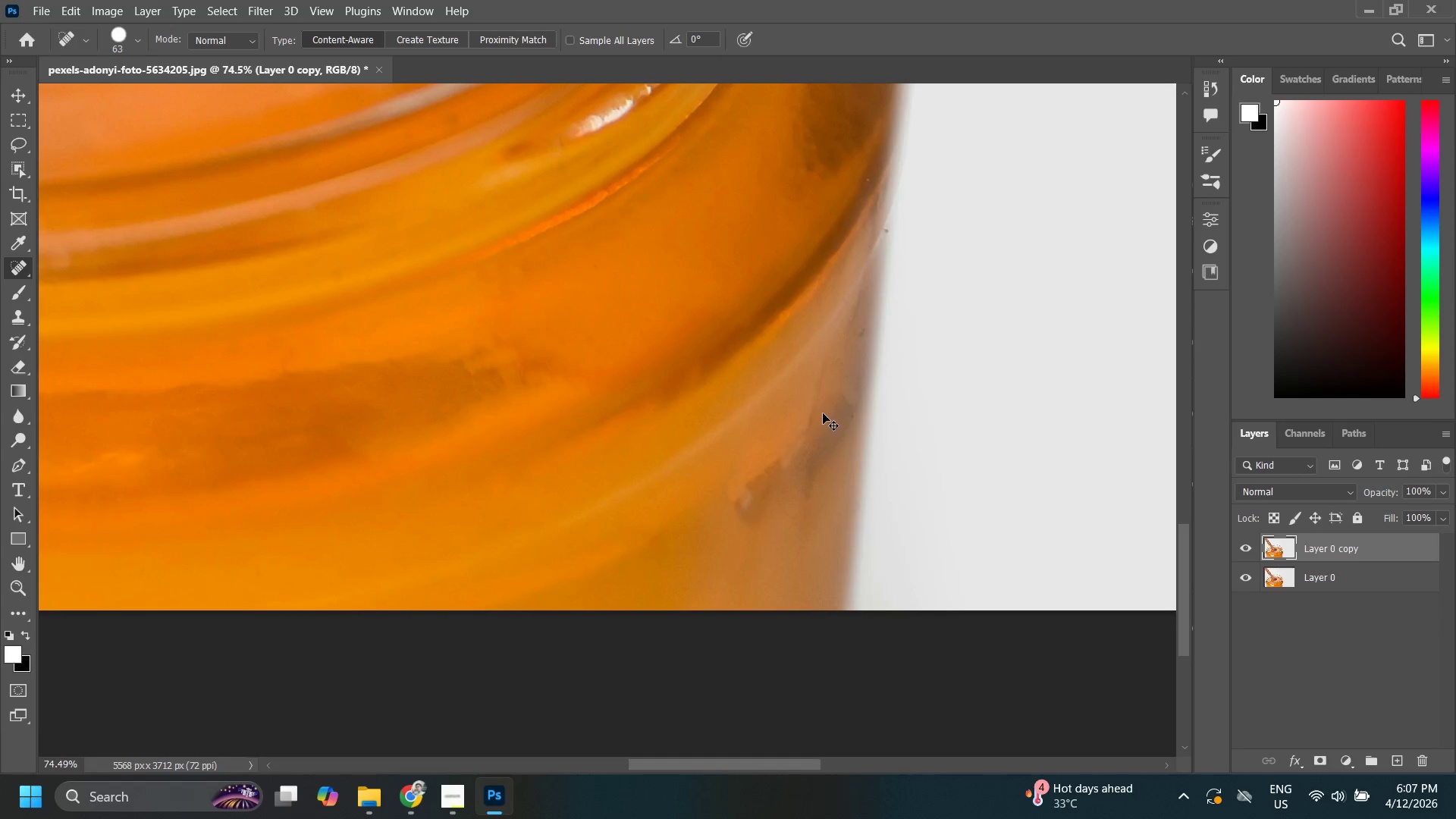 
key(Control+Z)
 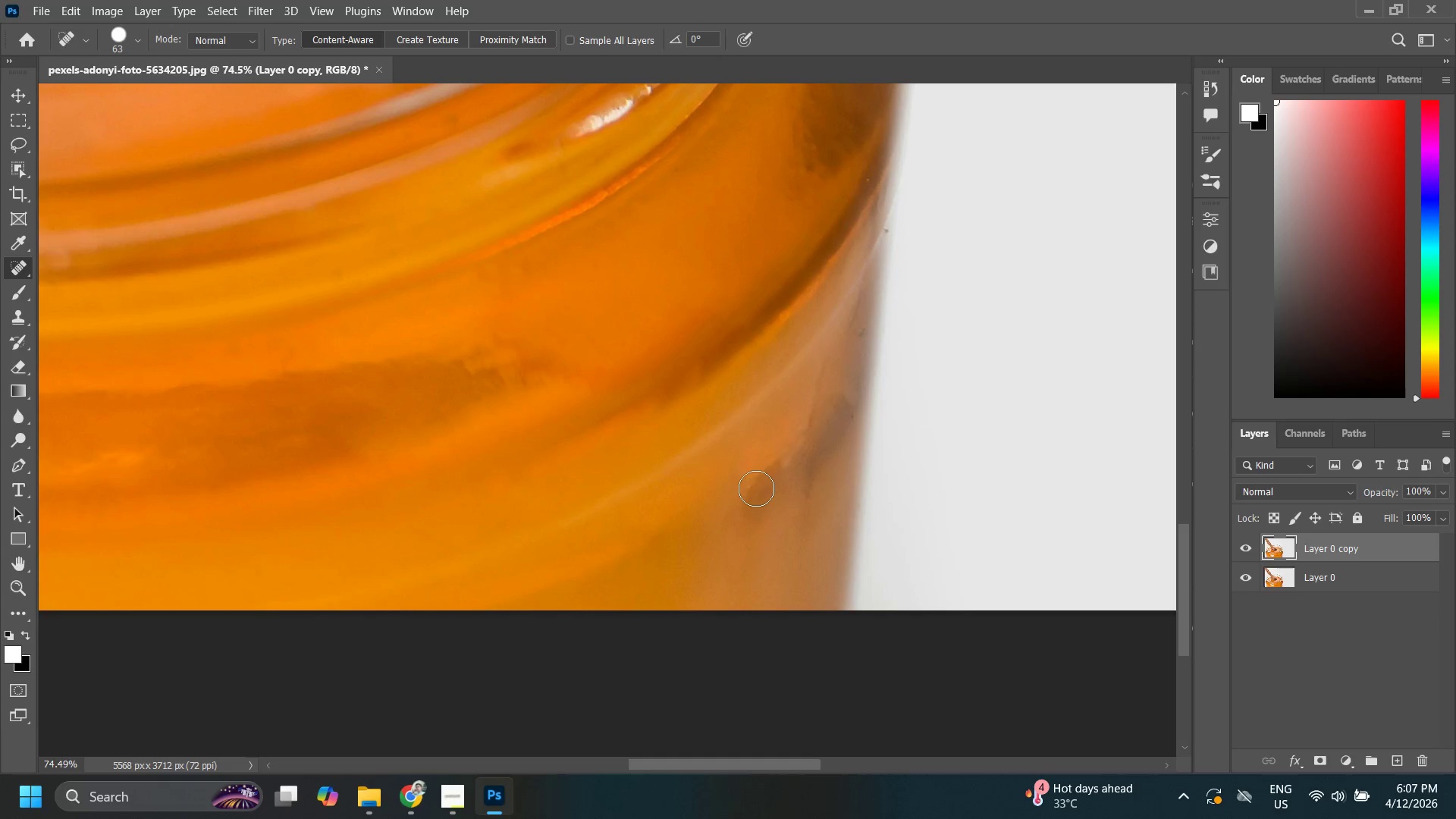 
left_click([755, 486])
 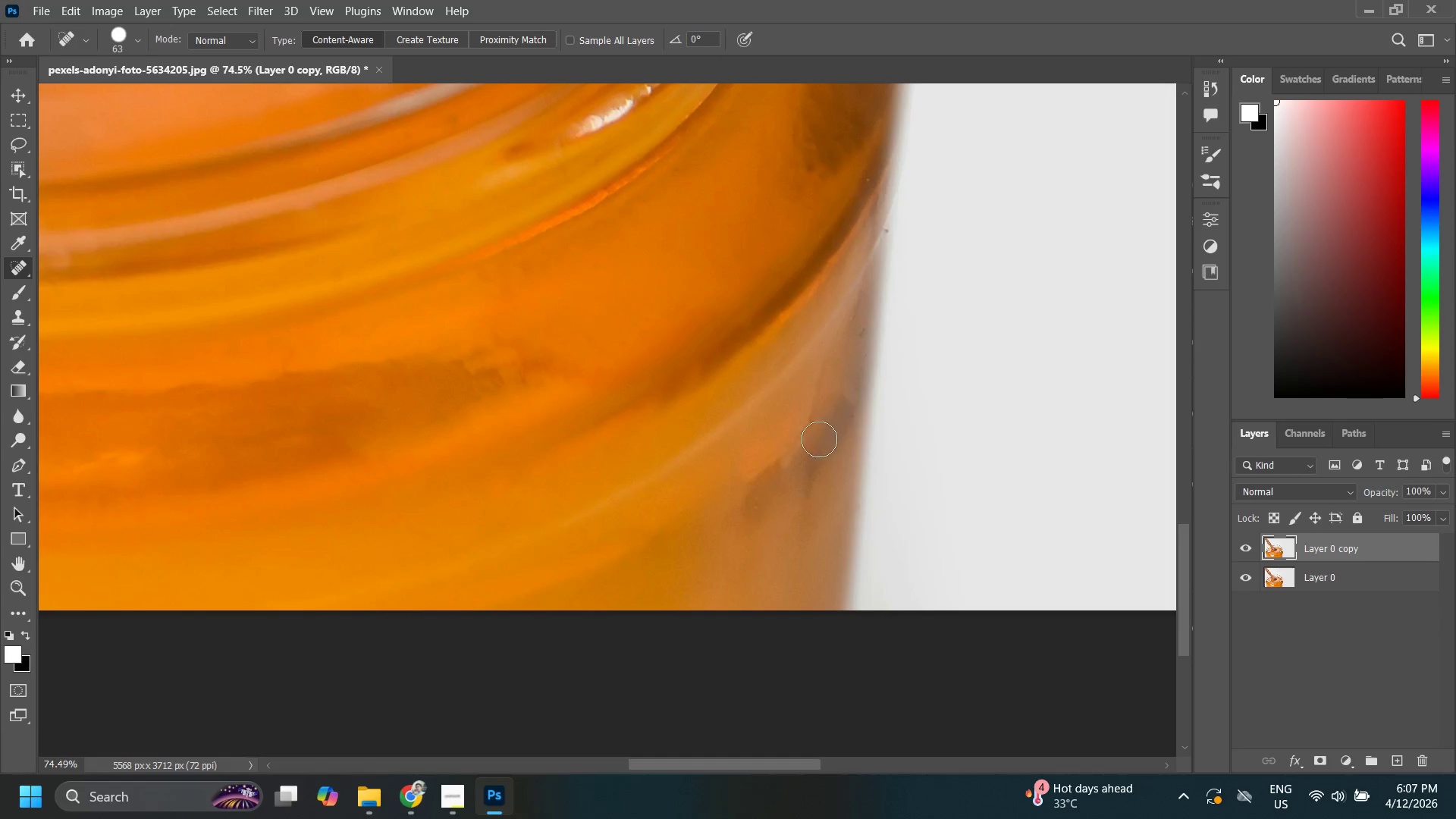 
key(Control+ControlLeft)
 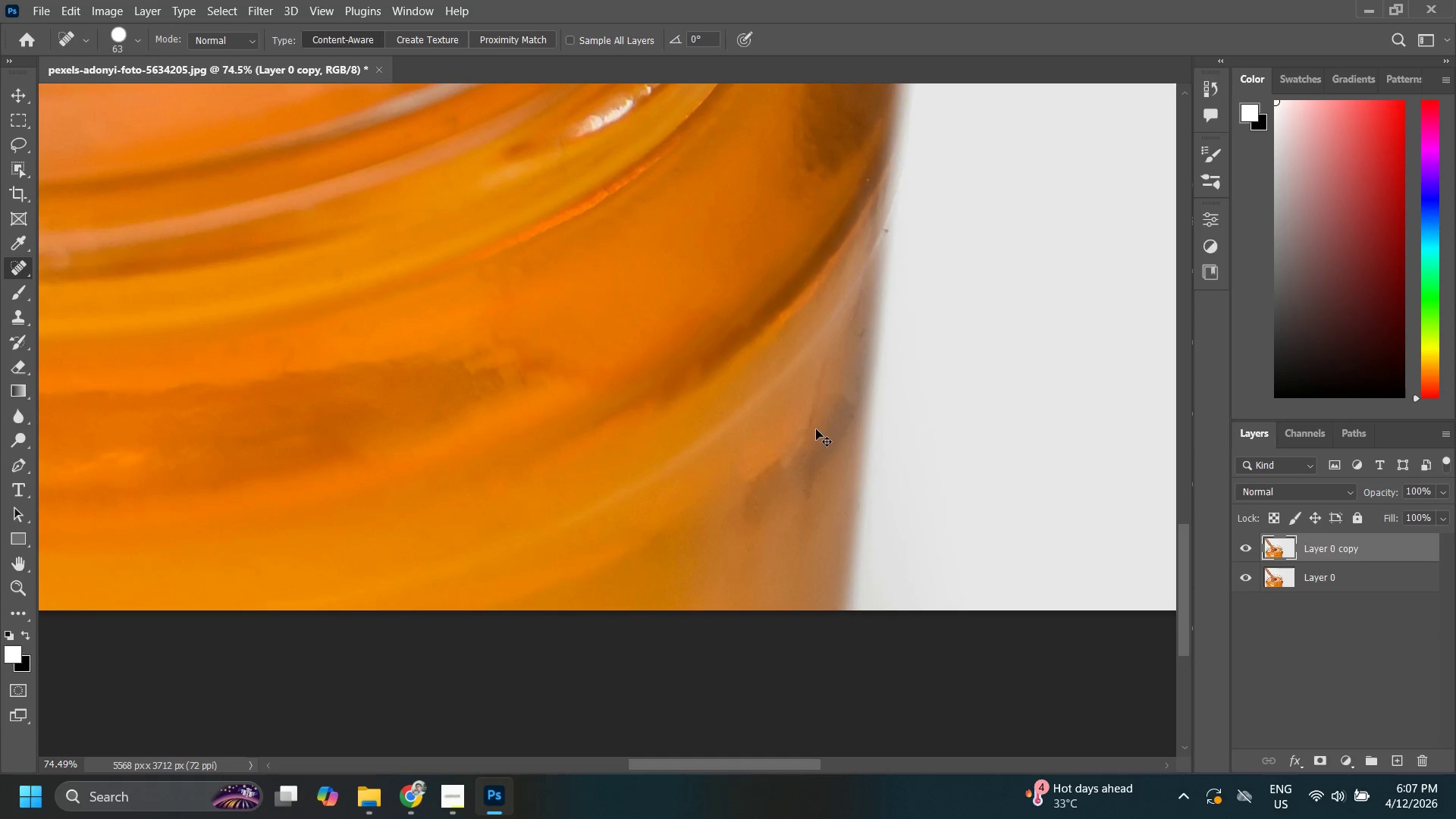 
key(Control+Z)
 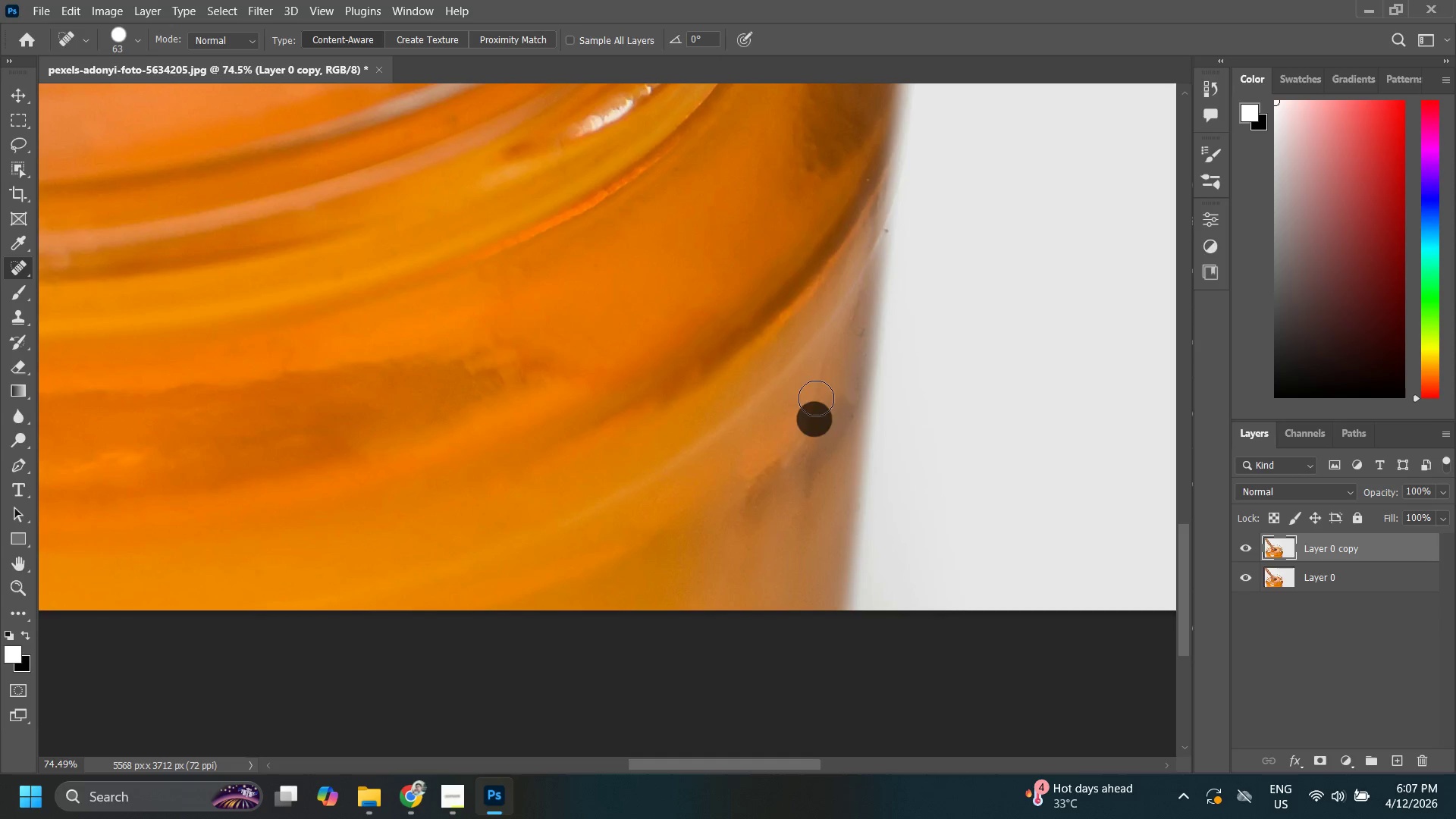 
double_click([824, 375])
 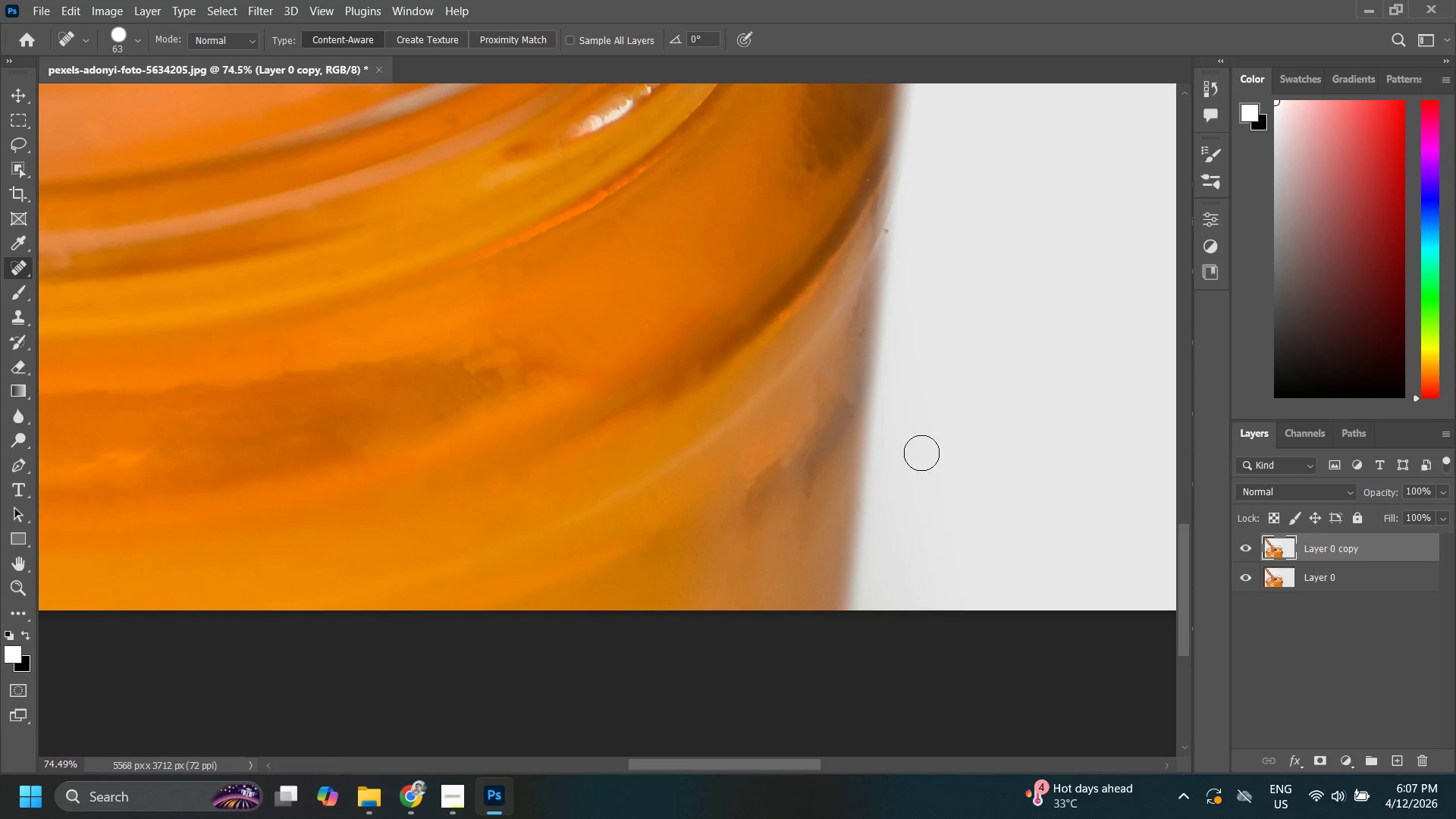 
key(Z)
 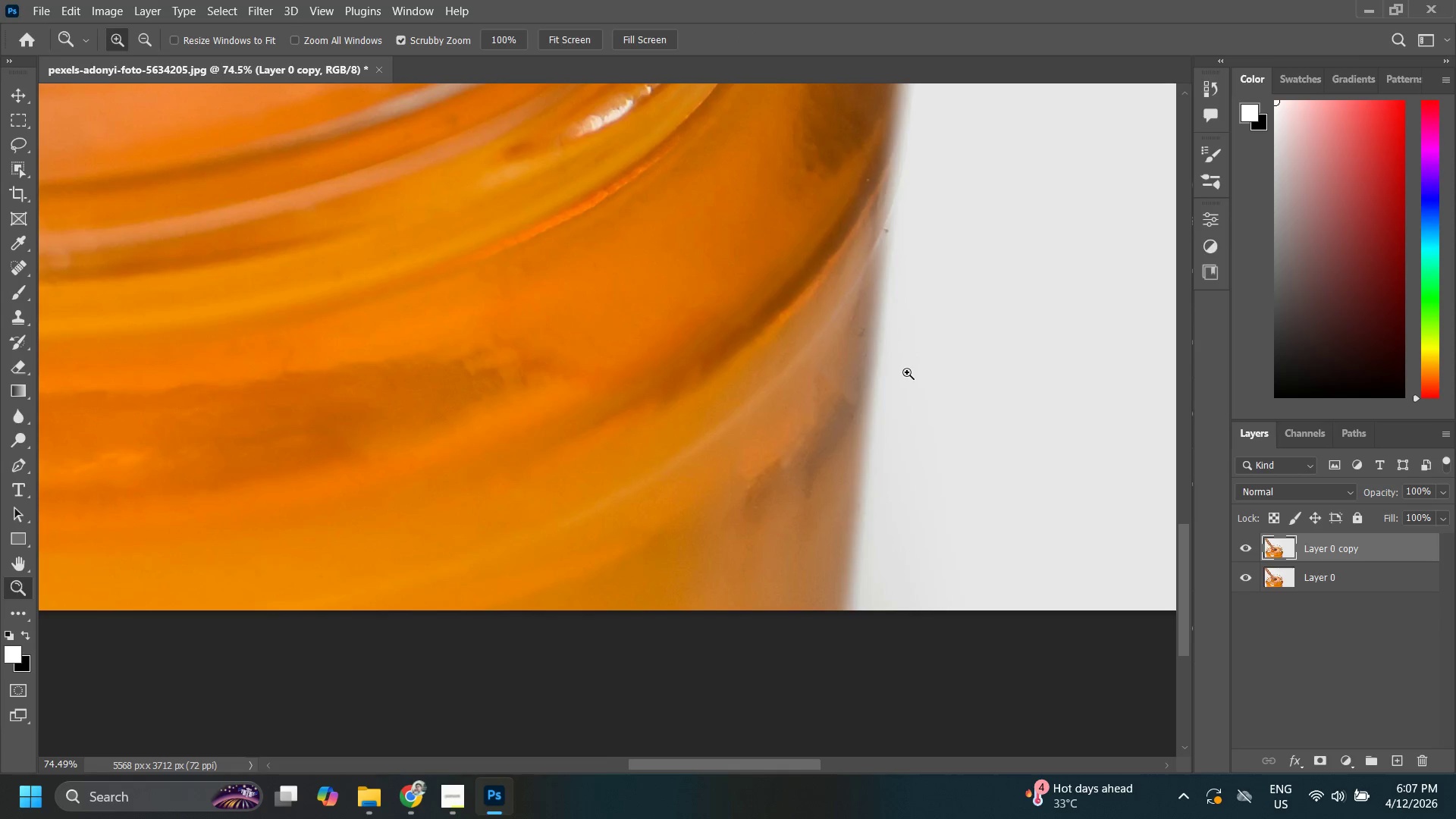 
left_click_drag(start_coordinate=[899, 374], to_coordinate=[899, 466])
 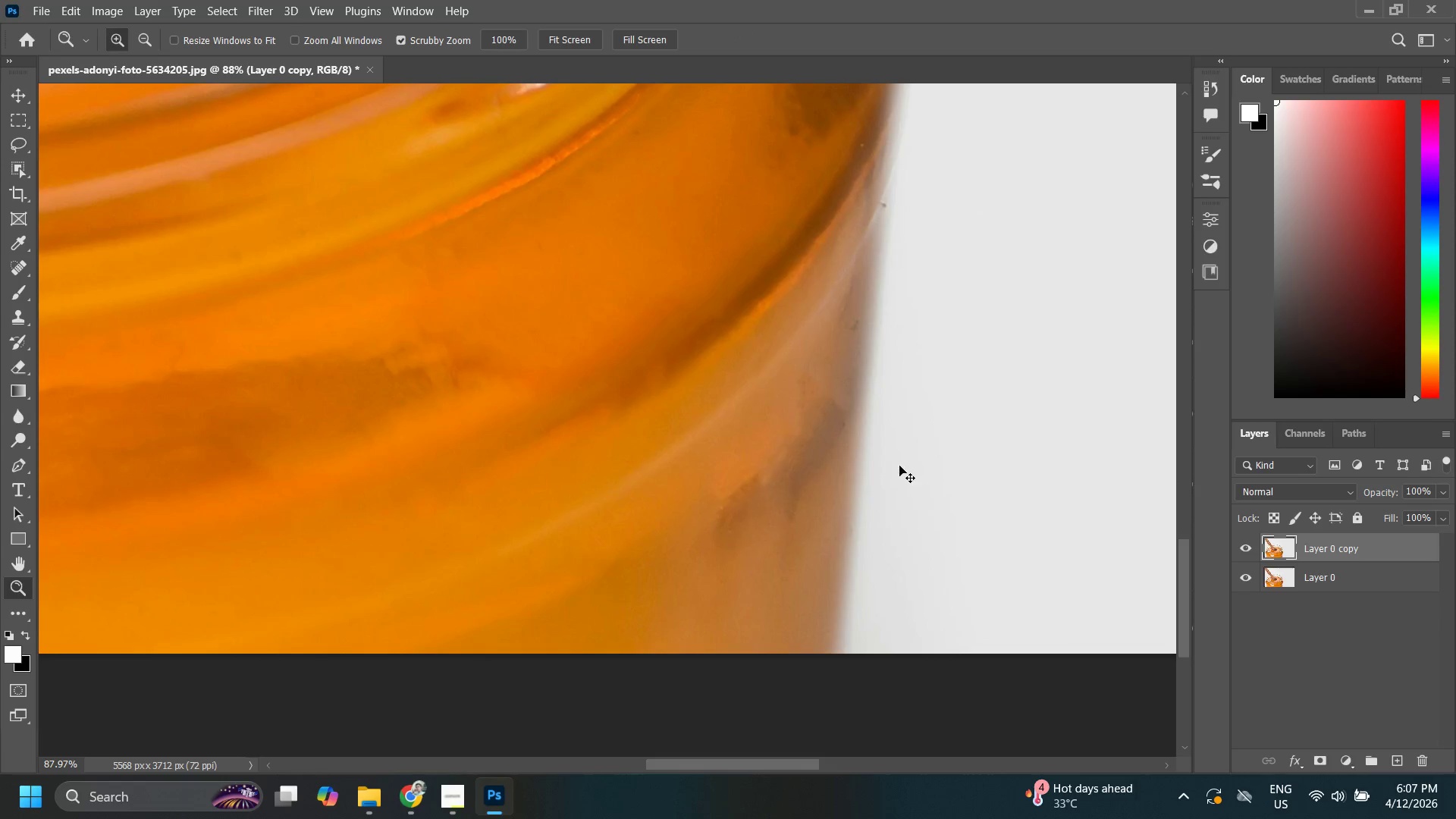 
key(Control+ControlLeft)
 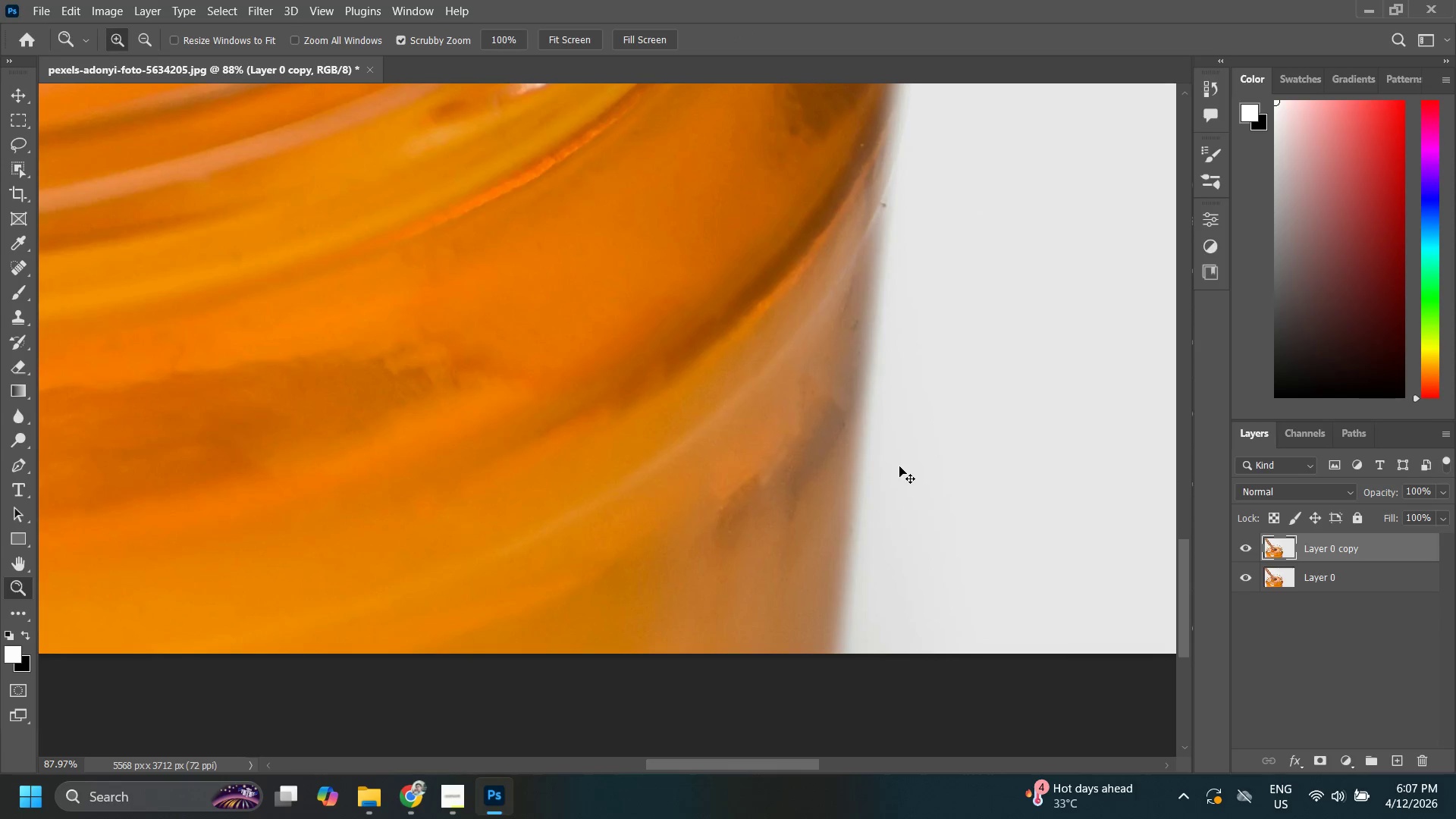 
key(Control+Z)
 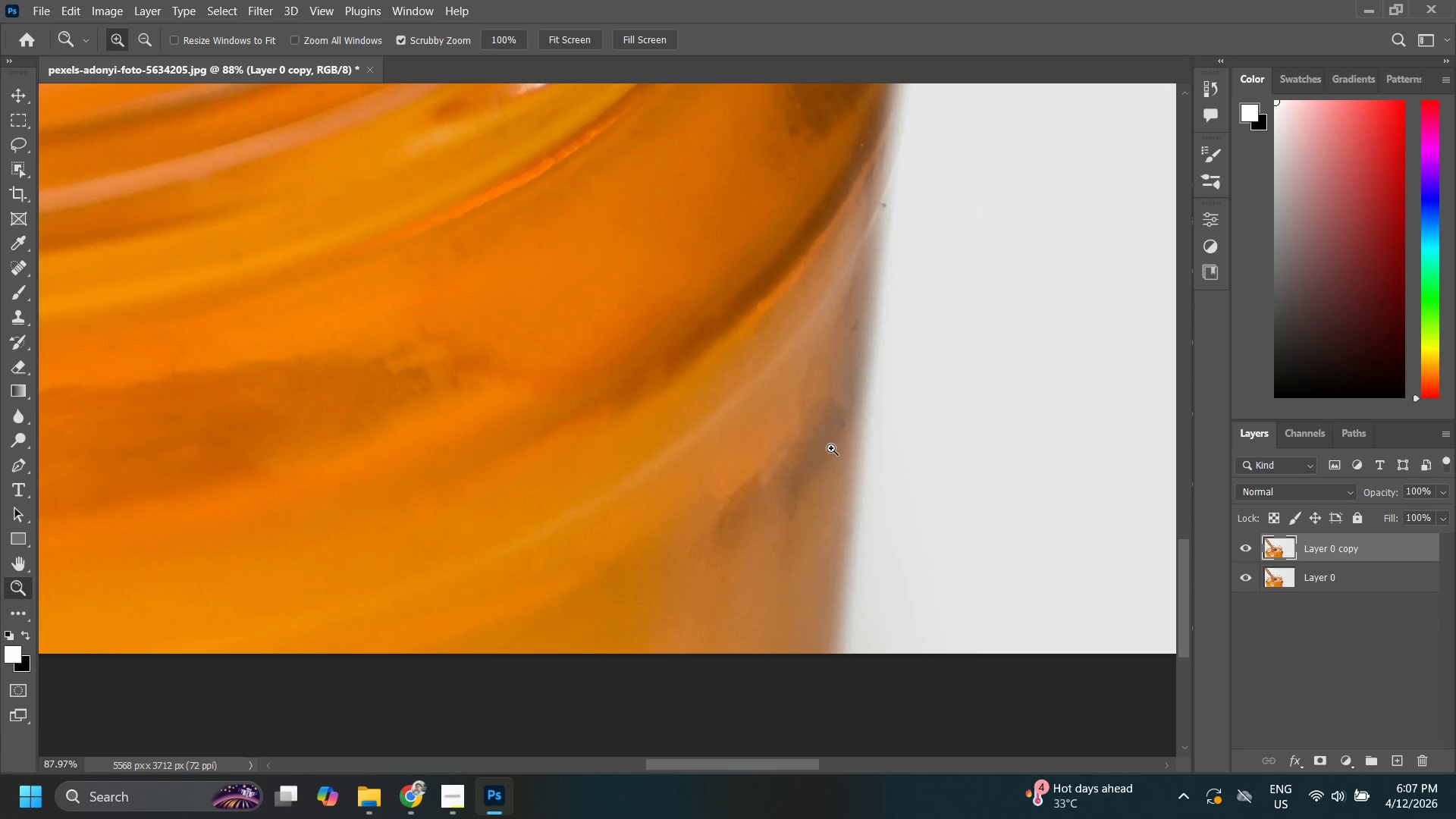 
left_click_drag(start_coordinate=[841, 435], to_coordinate=[864, 418])
 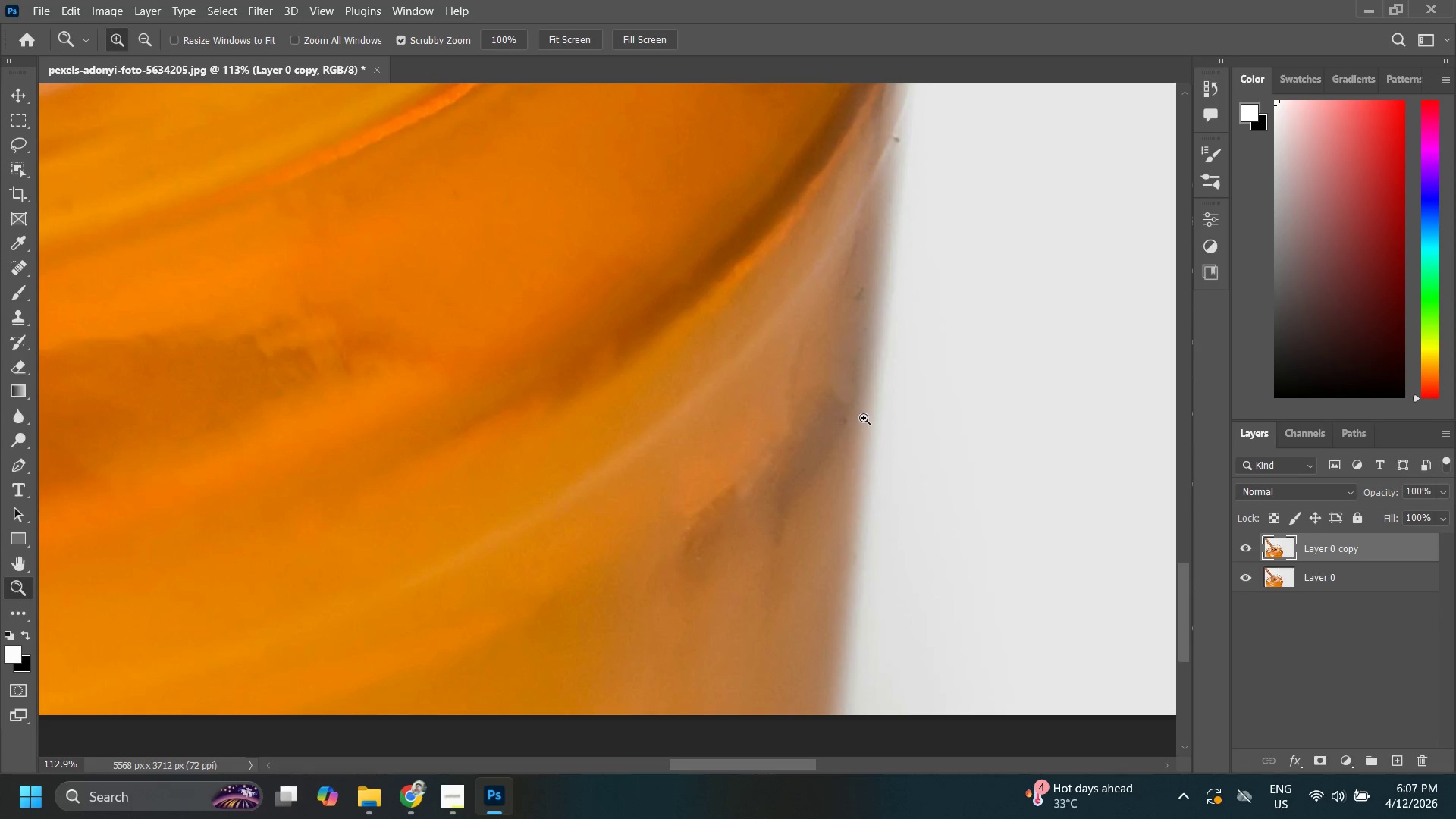 
key(J)
 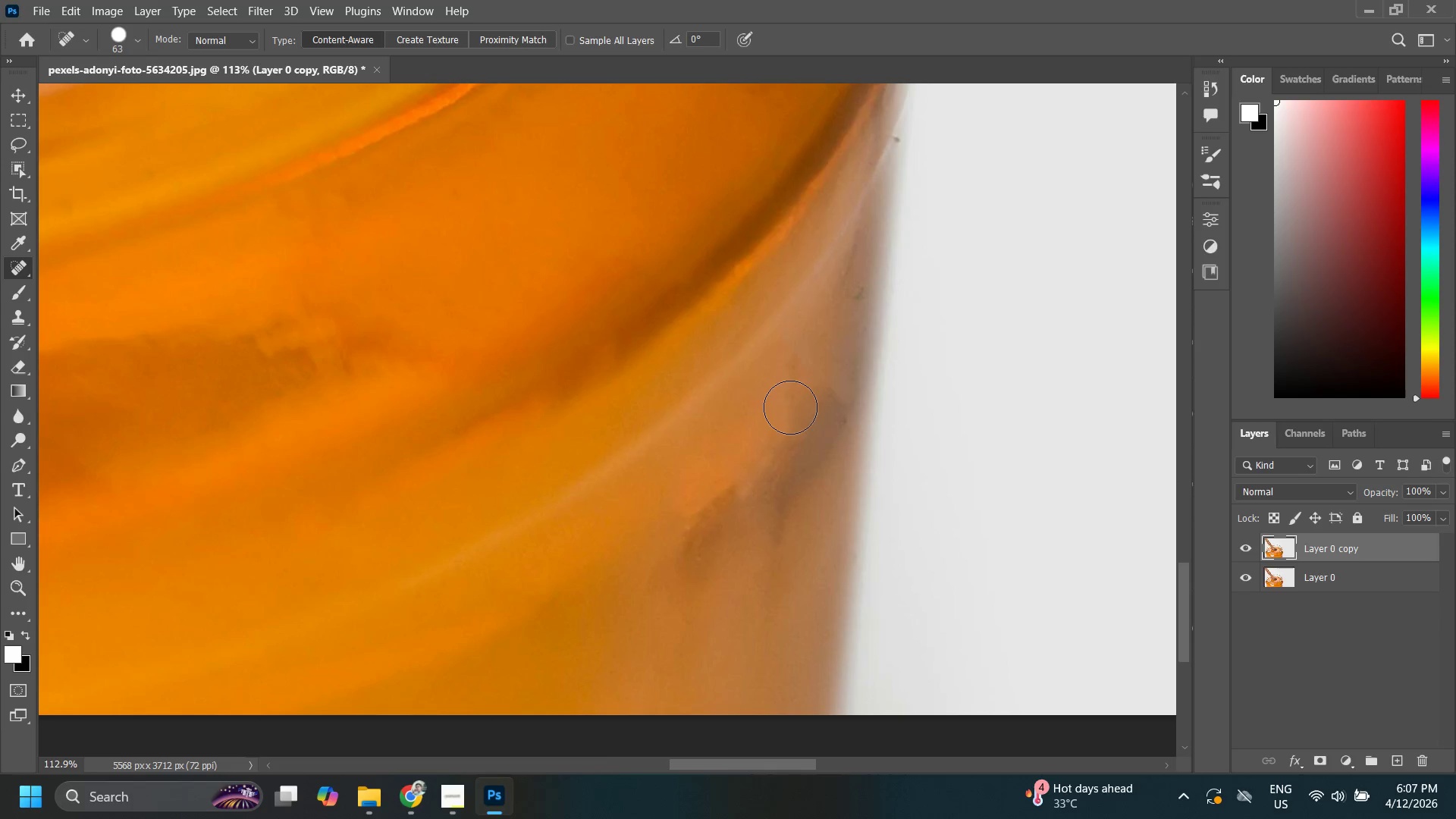 
left_click([783, 397])
 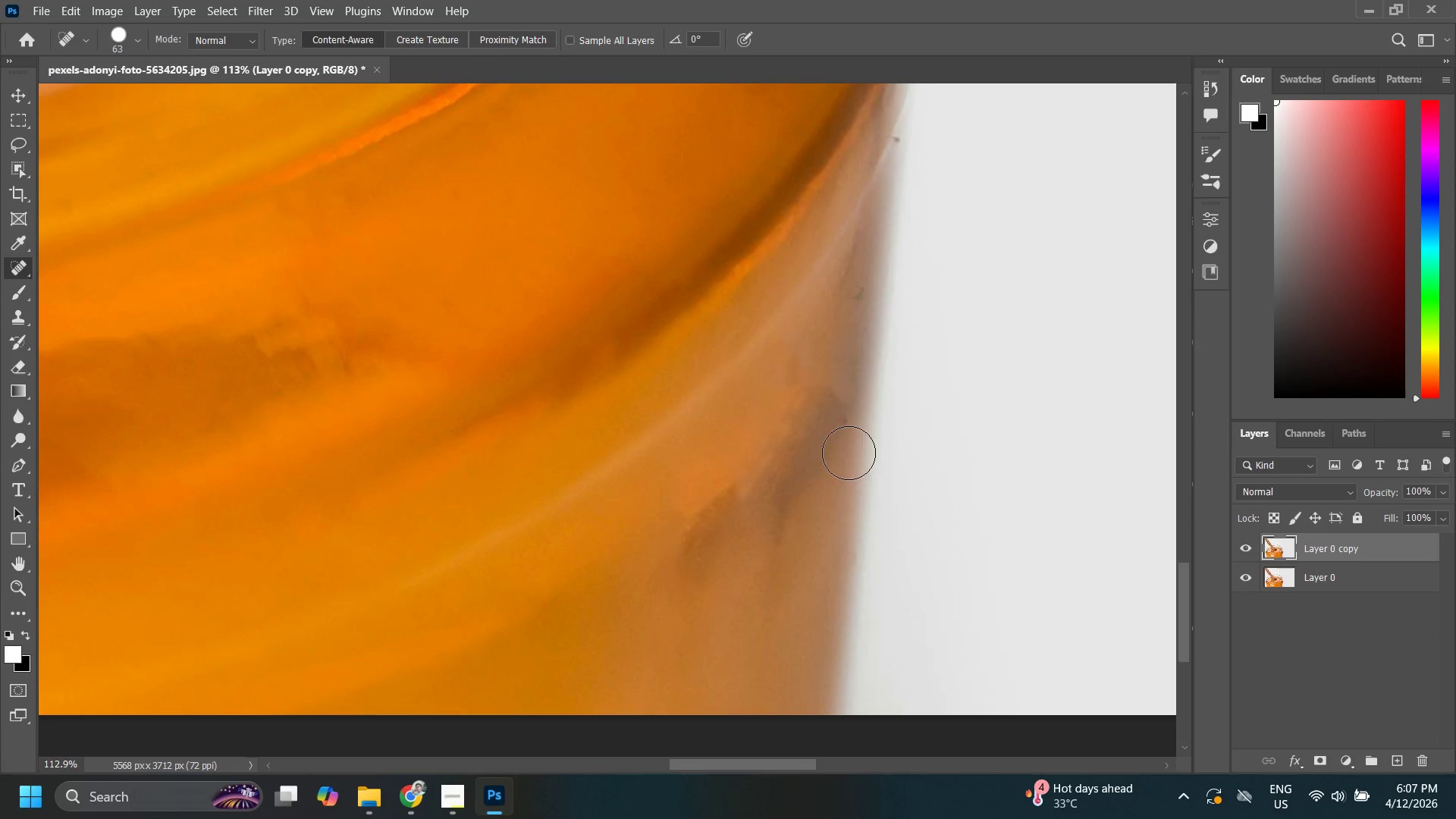 
key(Z)
 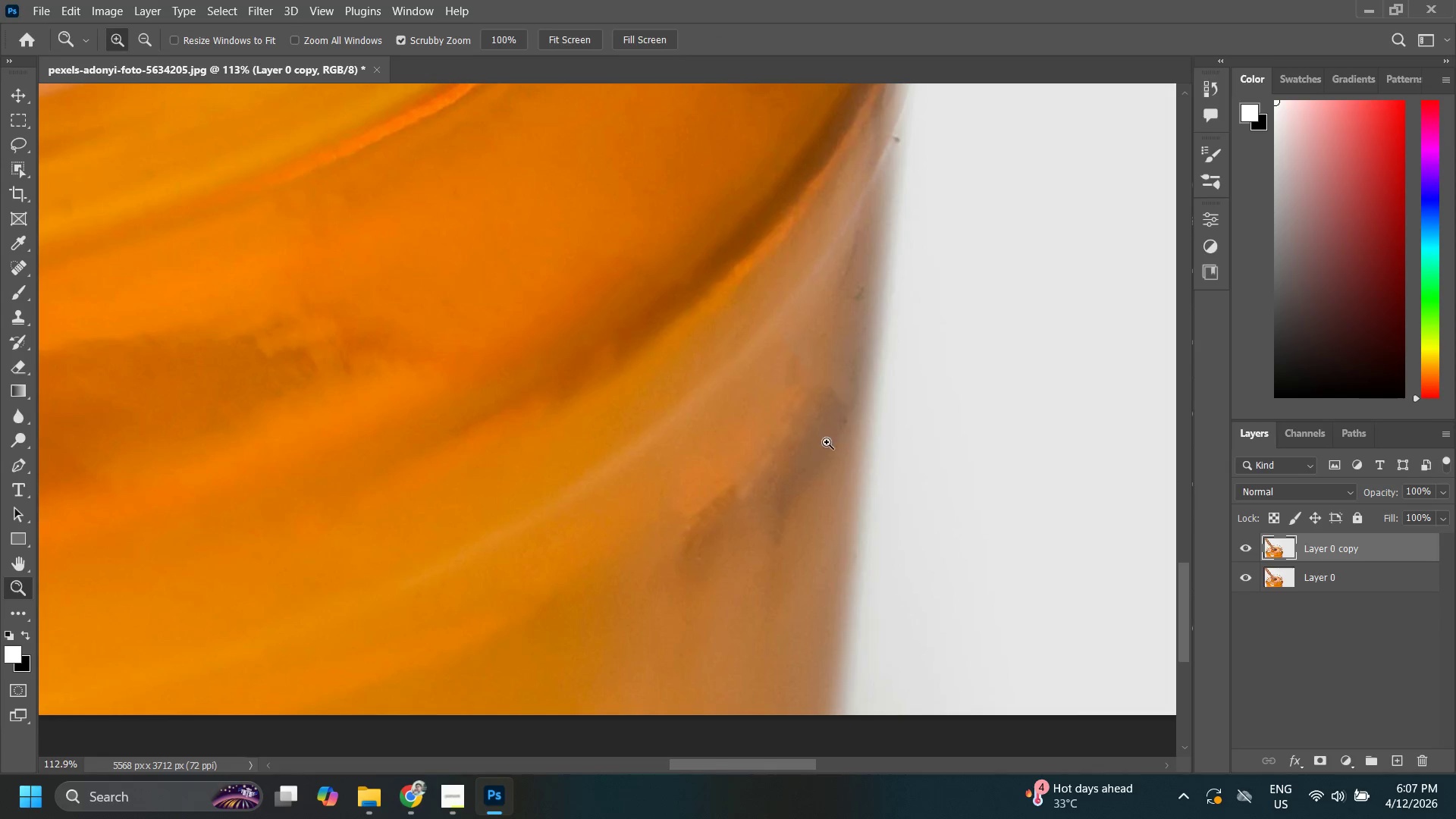 
left_click_drag(start_coordinate=[839, 442], to_coordinate=[755, 496])
 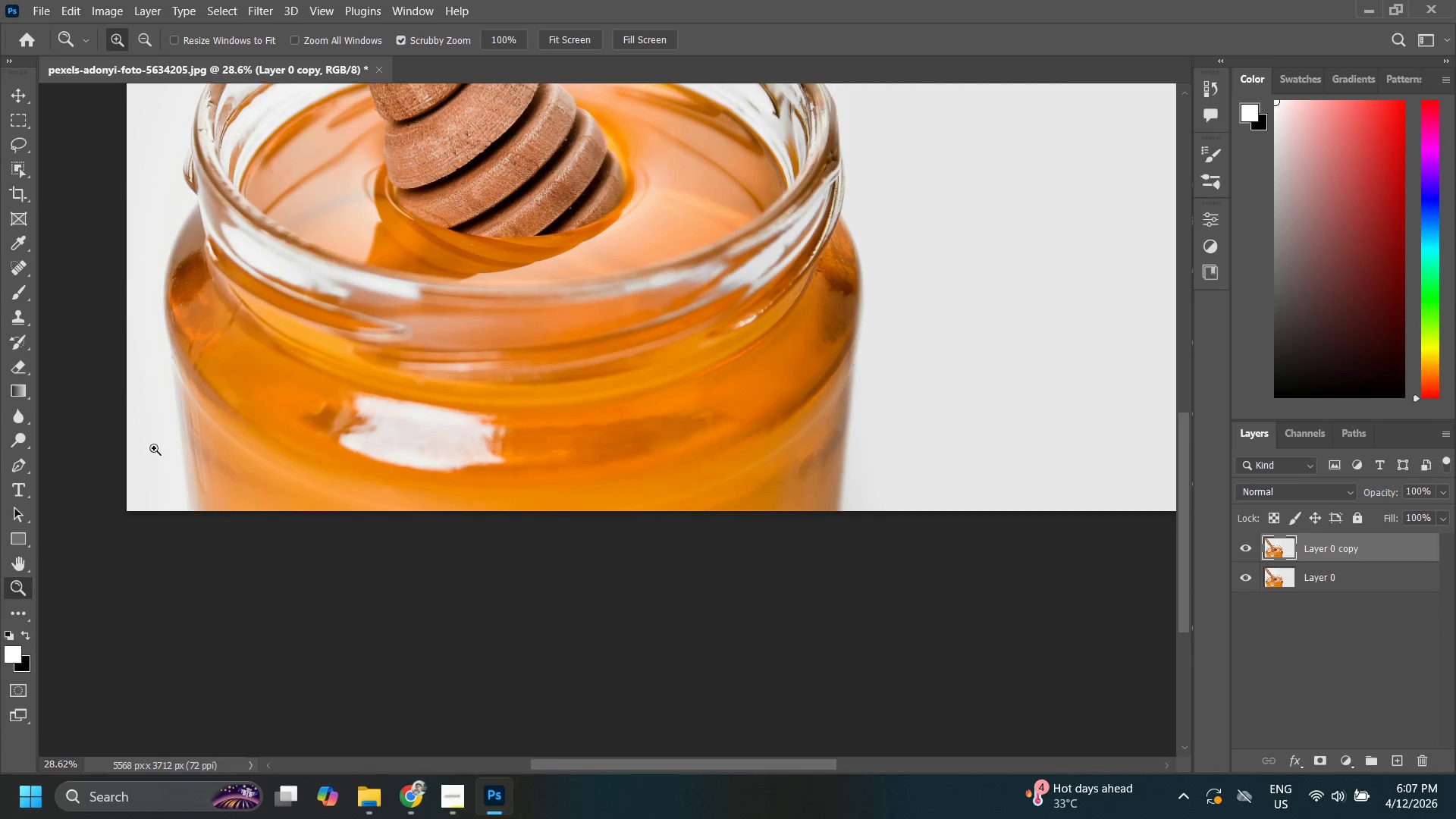 
left_click_drag(start_coordinate=[159, 448], to_coordinate=[223, 423])
 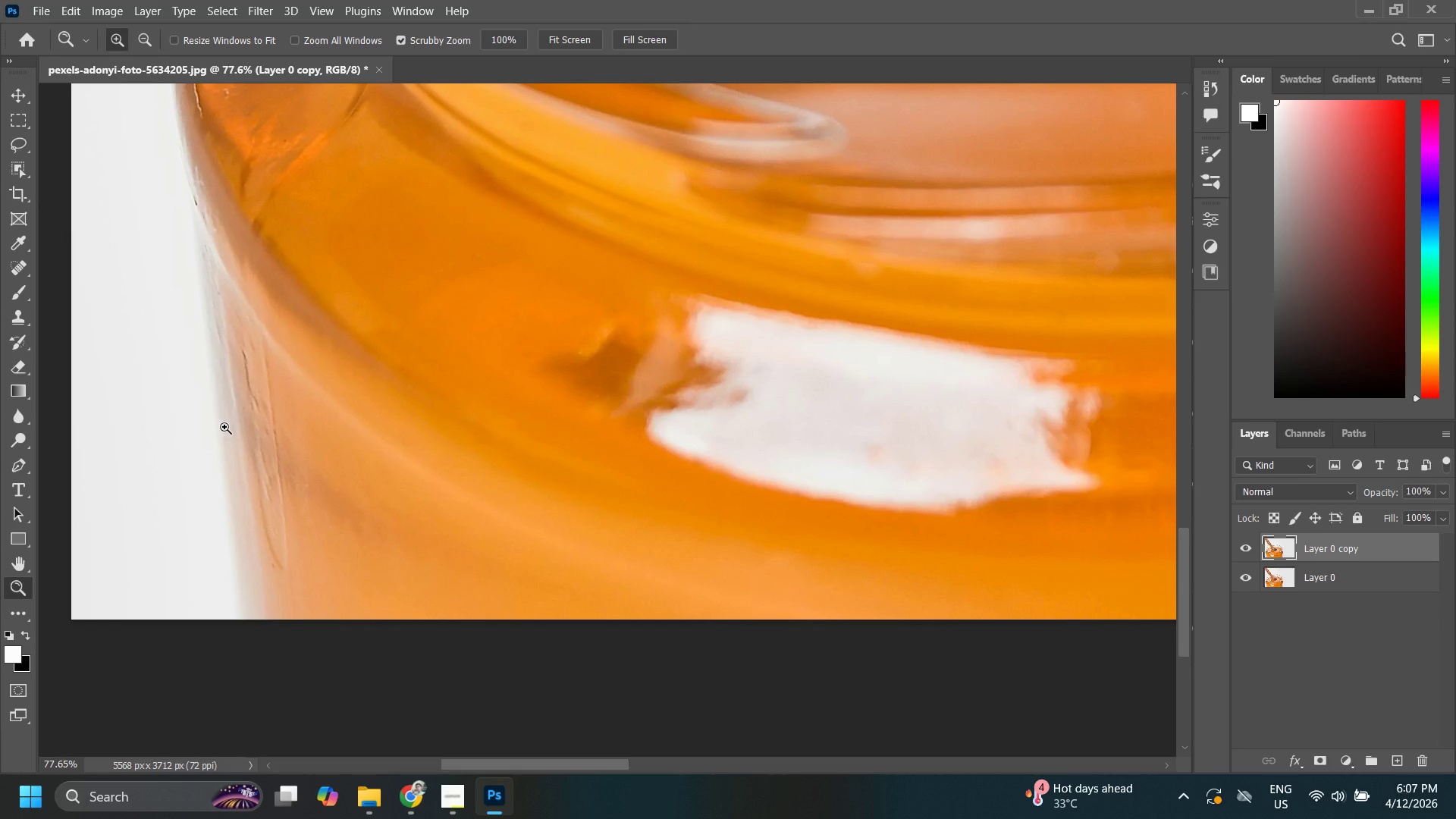 
left_click_drag(start_coordinate=[240, 425], to_coordinate=[263, 422])
 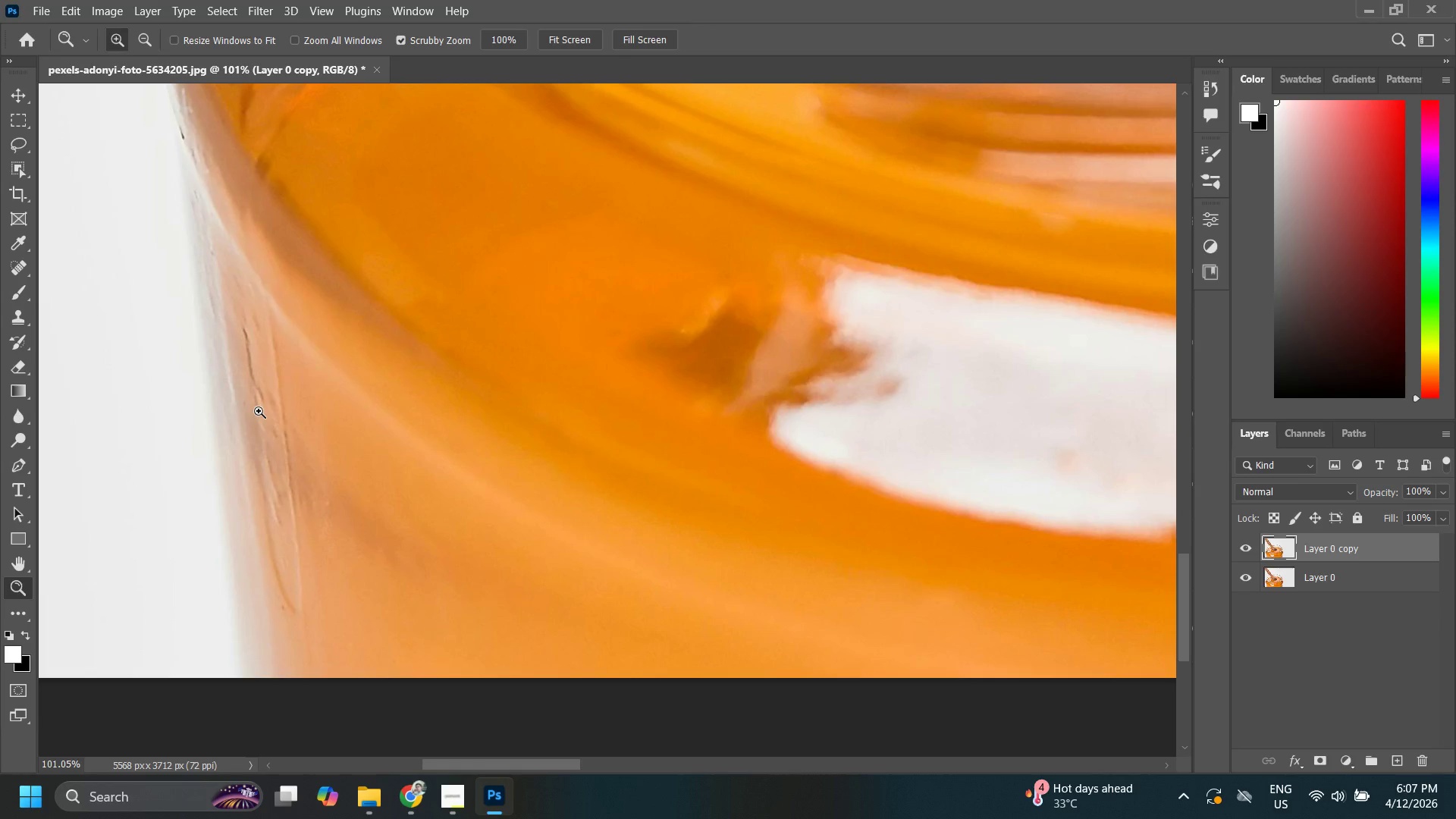 
key(J)
 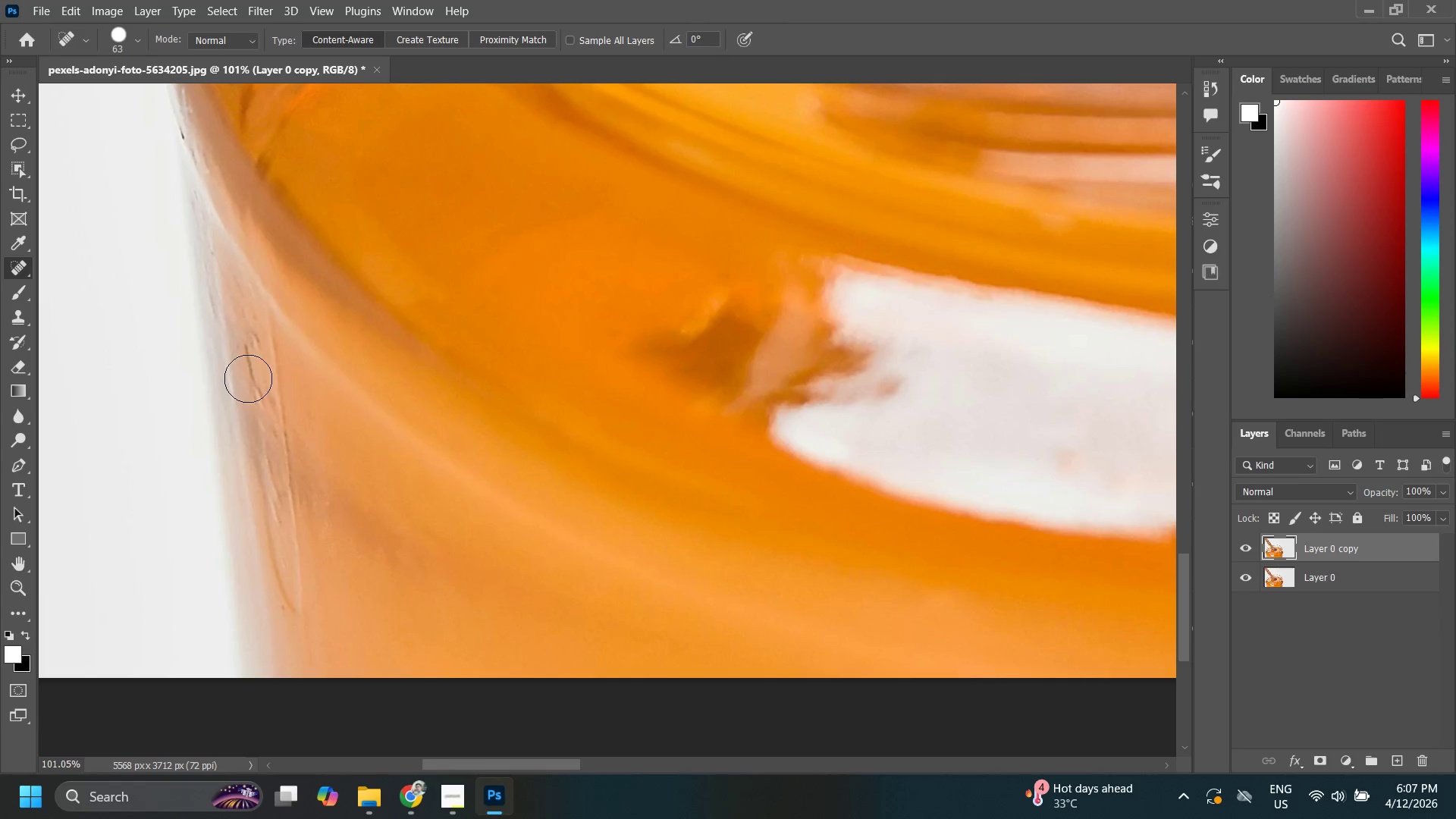 
triple_click([255, 400])
 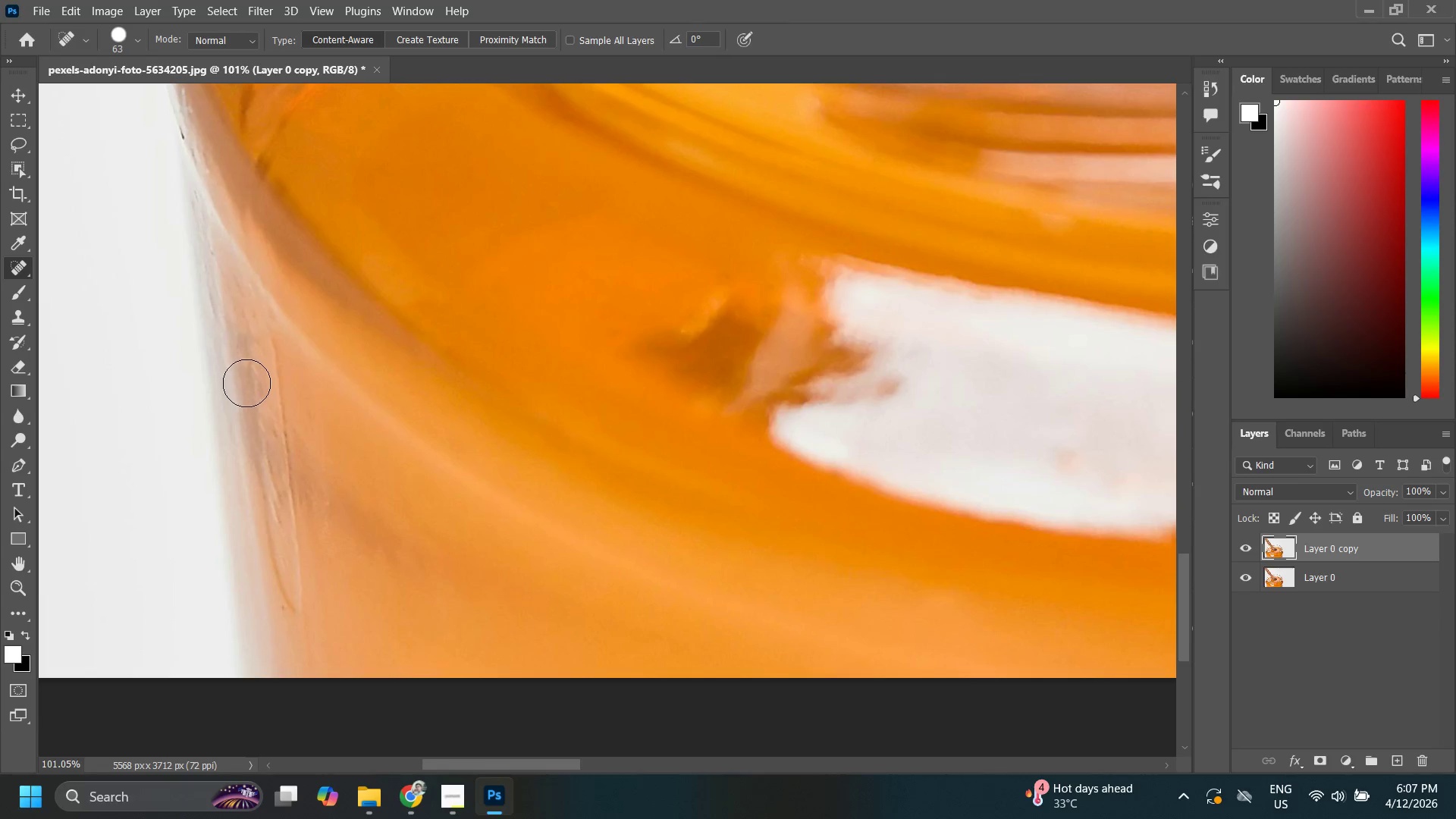 
left_click([258, 430])
 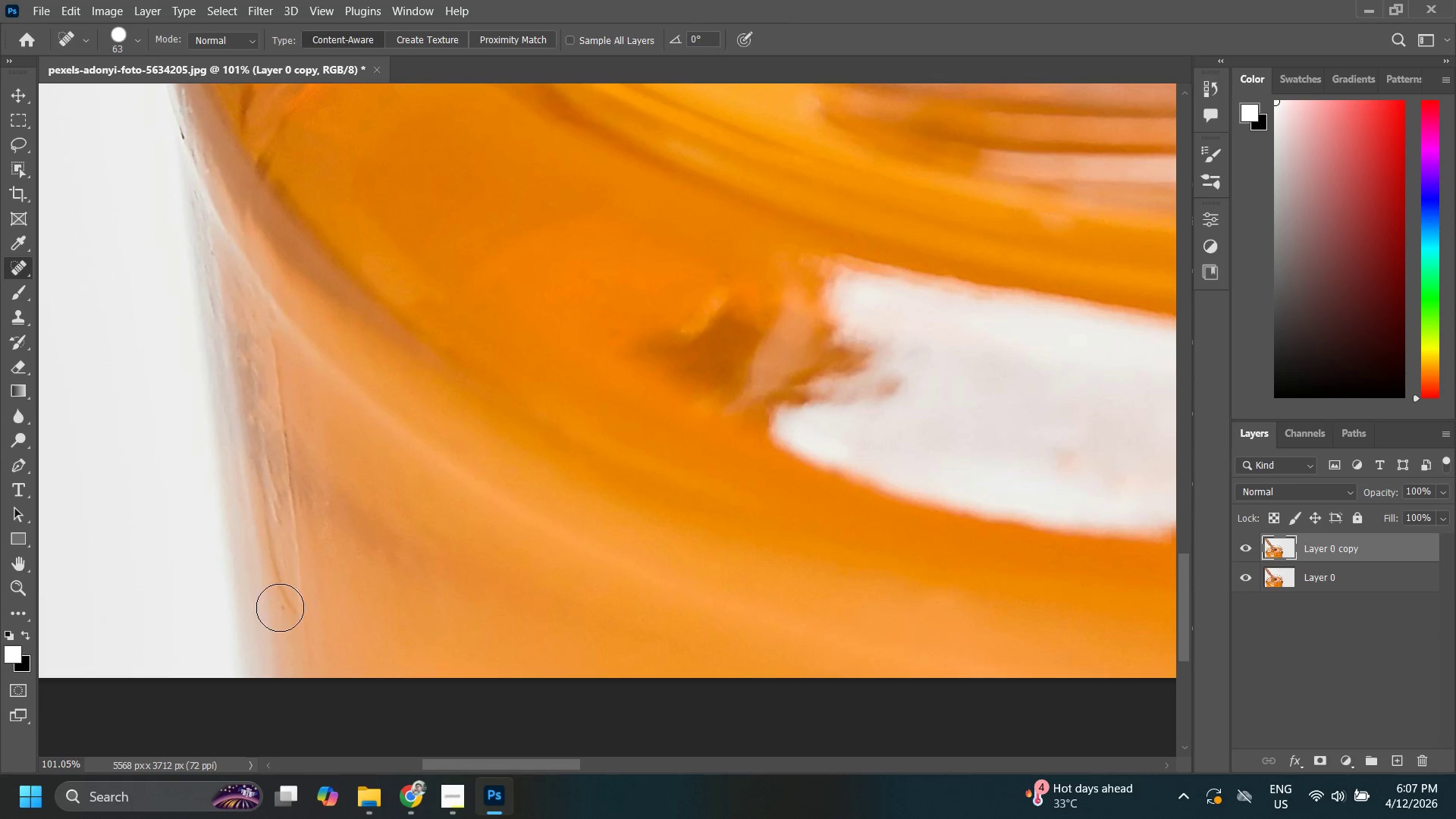 
left_click([270, 620])
 